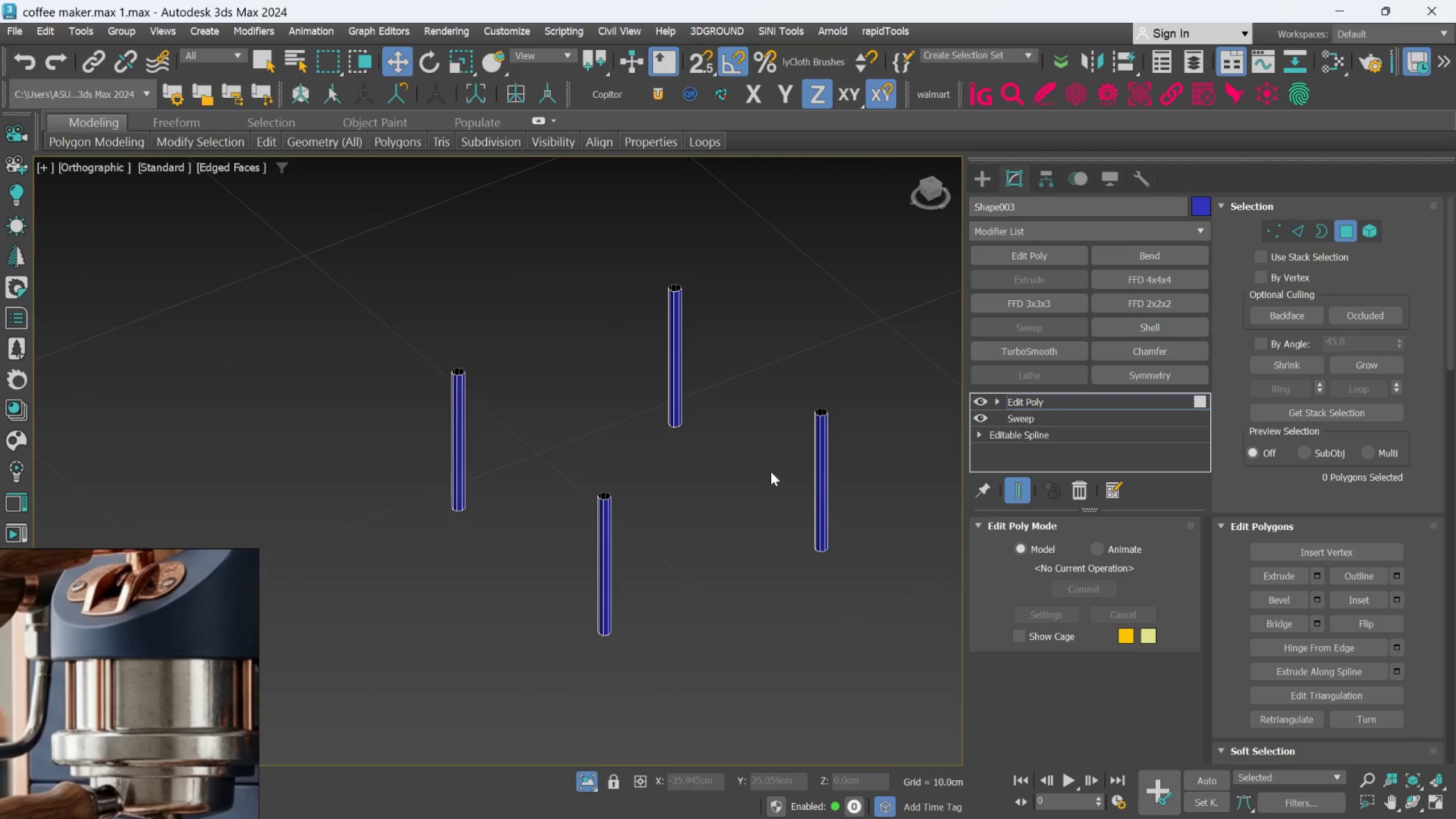 
scroll: coordinate [590, 523], scroll_direction: down, amount: 1.0
 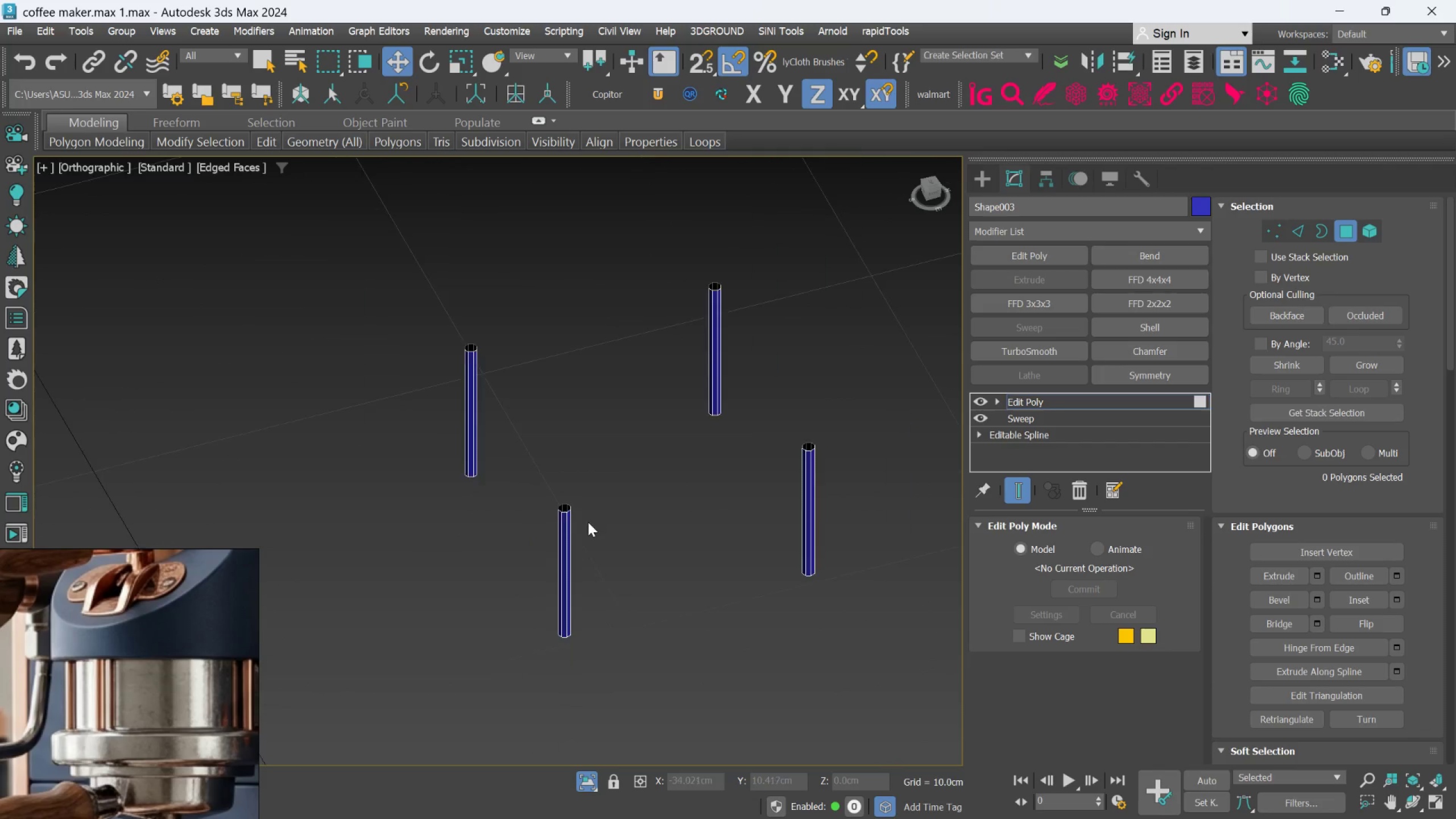 
scroll: coordinate [683, 503], scroll_direction: up, amount: 2.0
 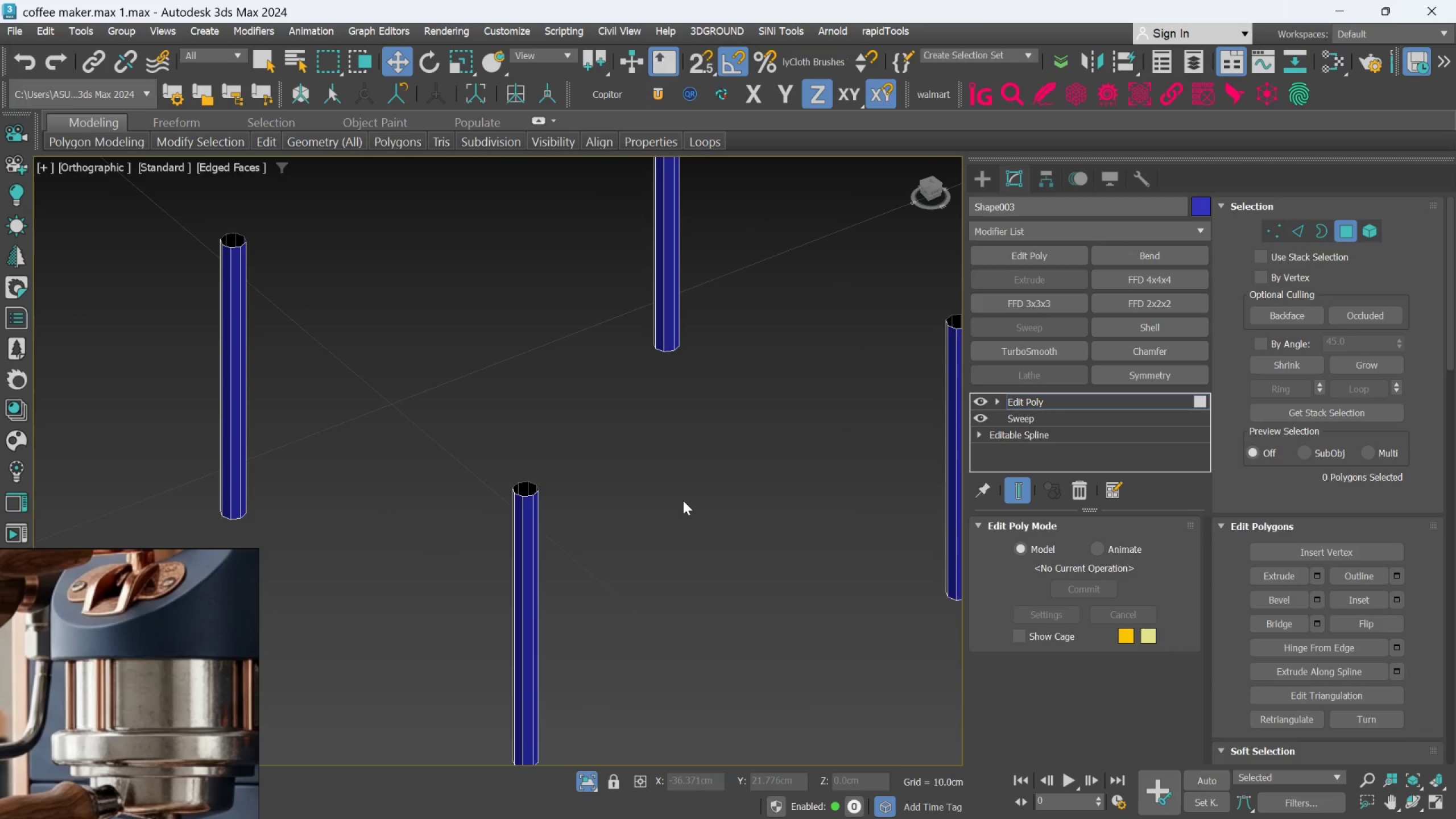 
key(Alt+1)
 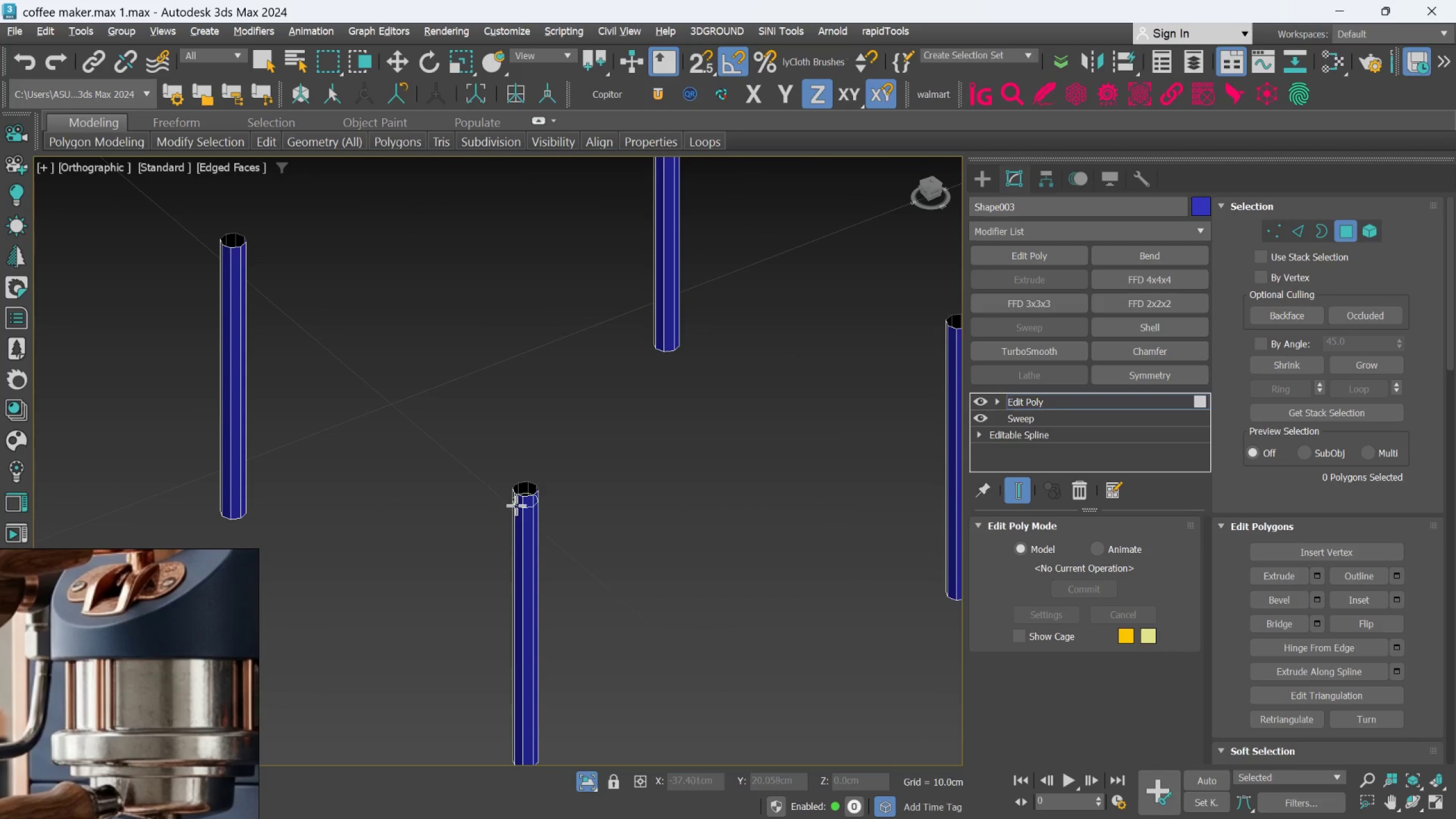 
scroll: coordinate [524, 506], scroll_direction: up, amount: 3.0
 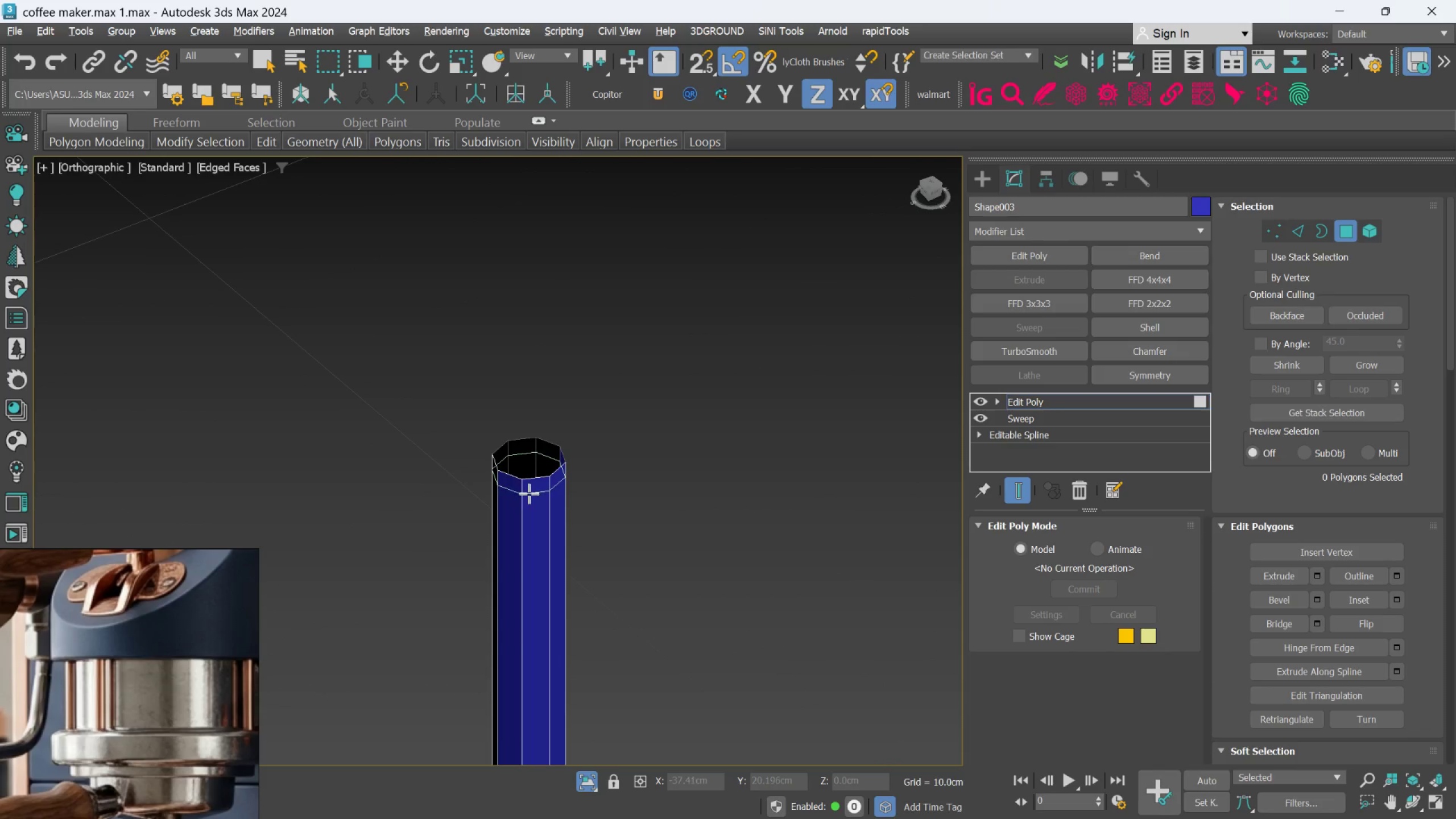 
left_click([529, 494])
 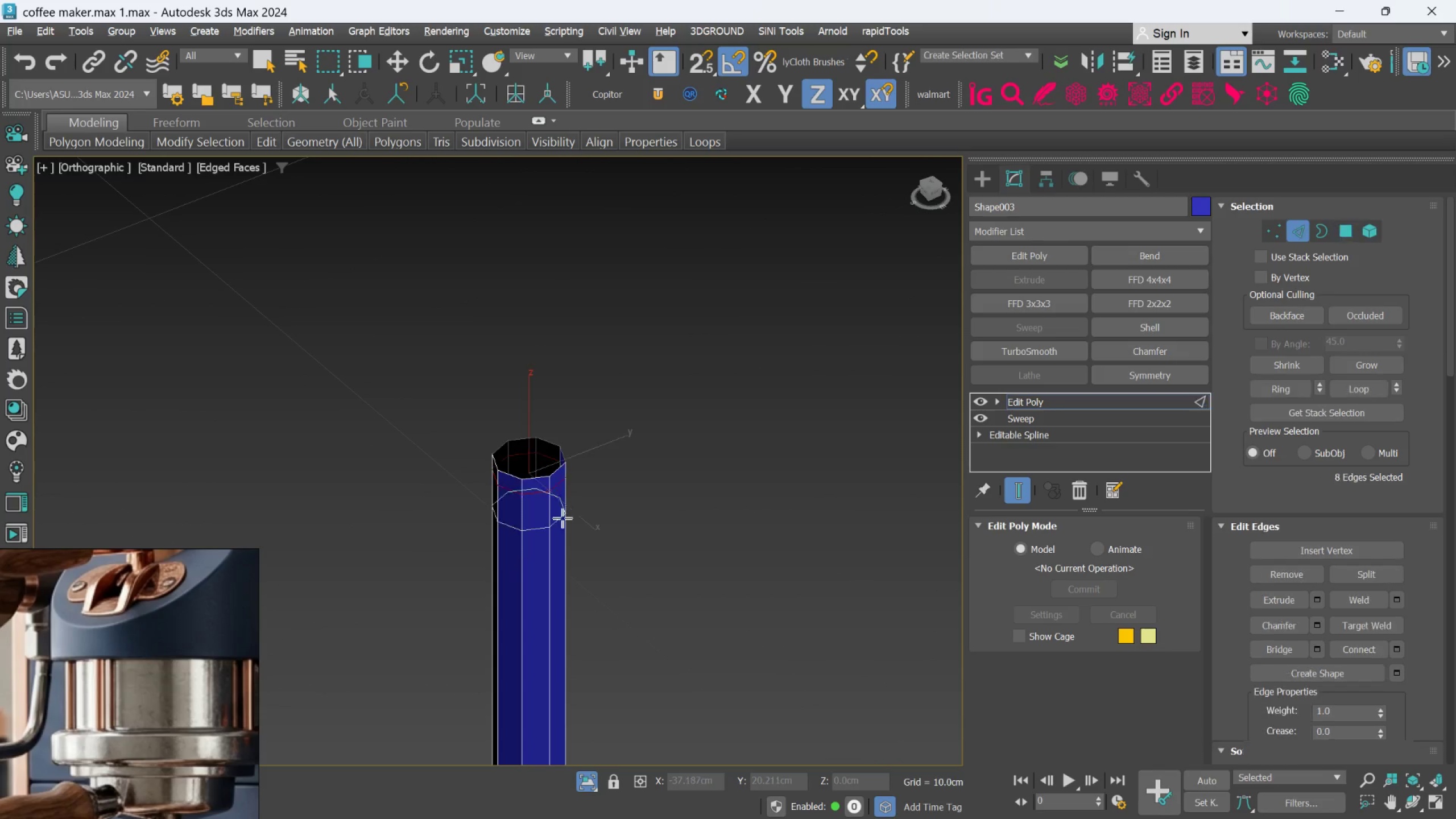 
scroll: coordinate [565, 555], scroll_direction: down, amount: 4.0
 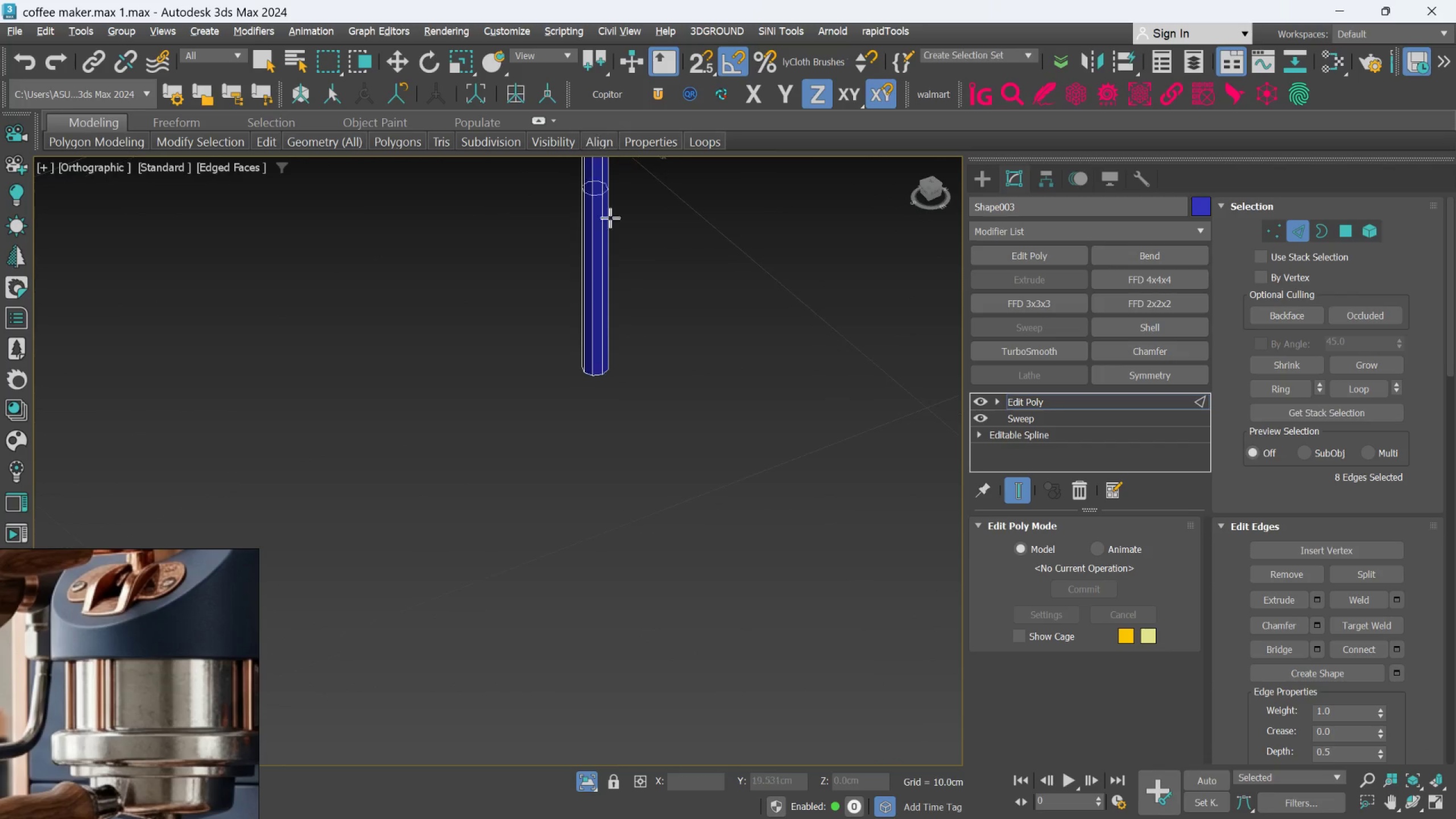 
scroll: coordinate [617, 321], scroll_direction: up, amount: 3.0
 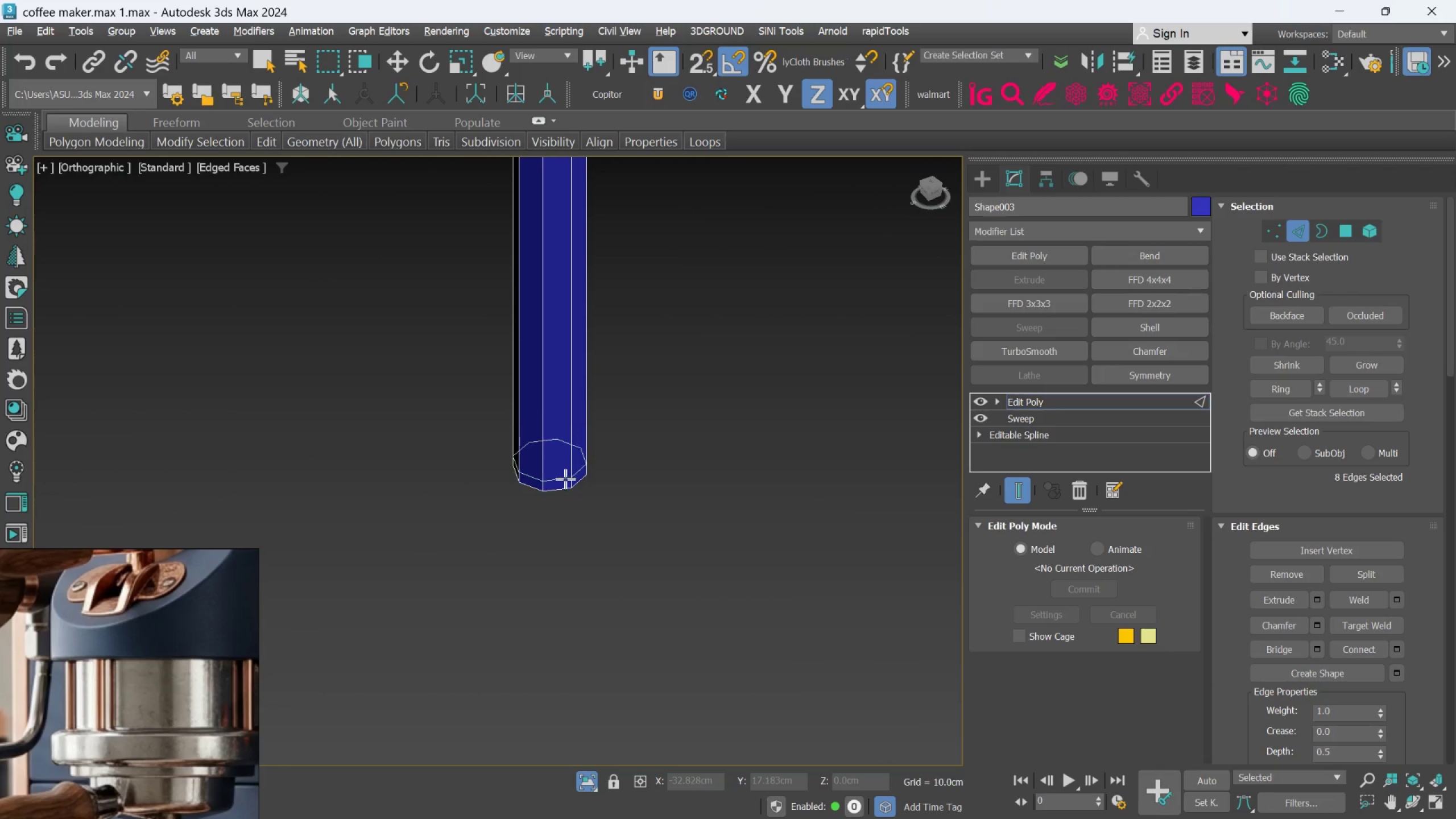 
left_click([565, 479])
 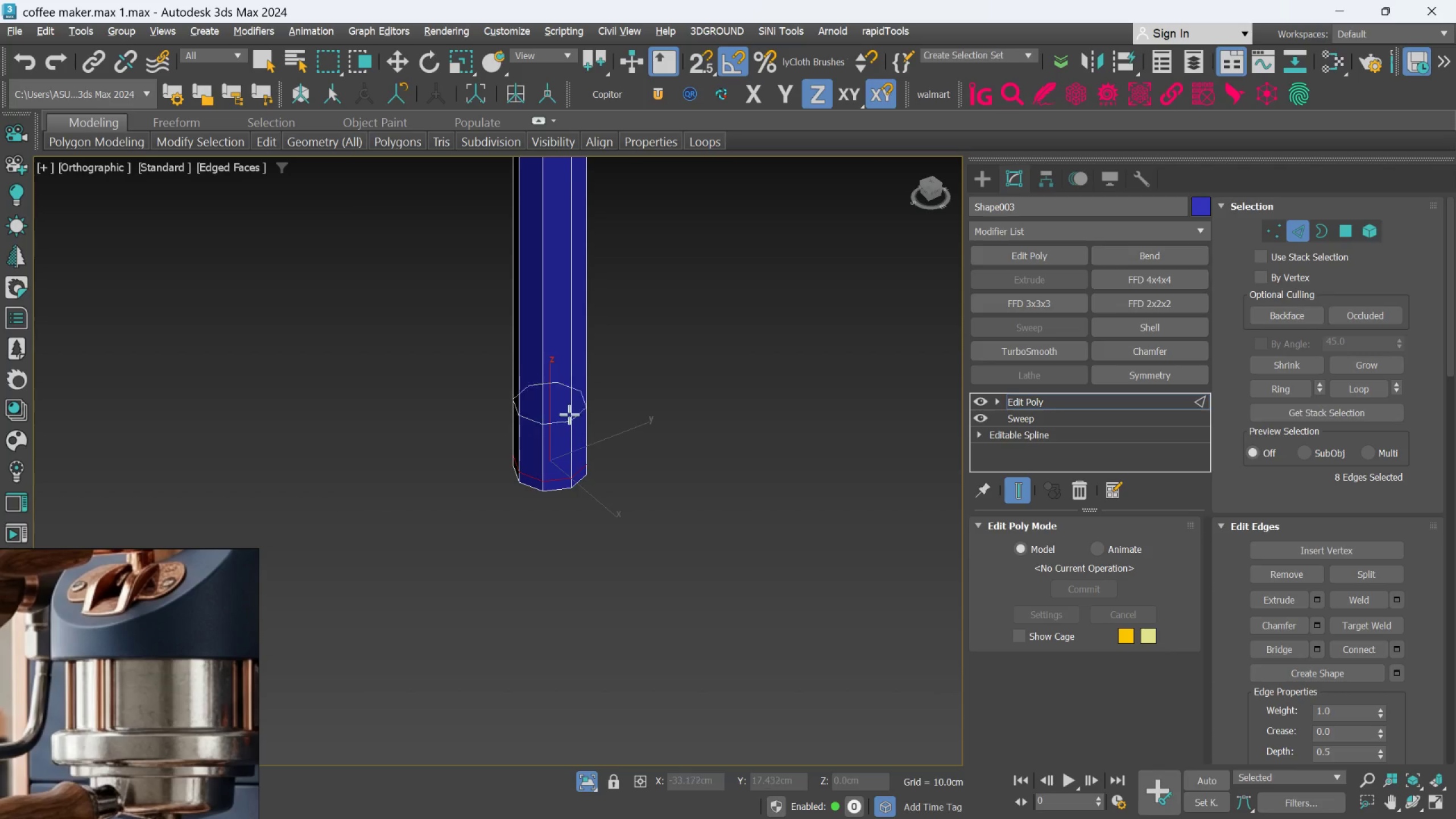 
scroll: coordinate [577, 384], scroll_direction: down, amount: 1.0
 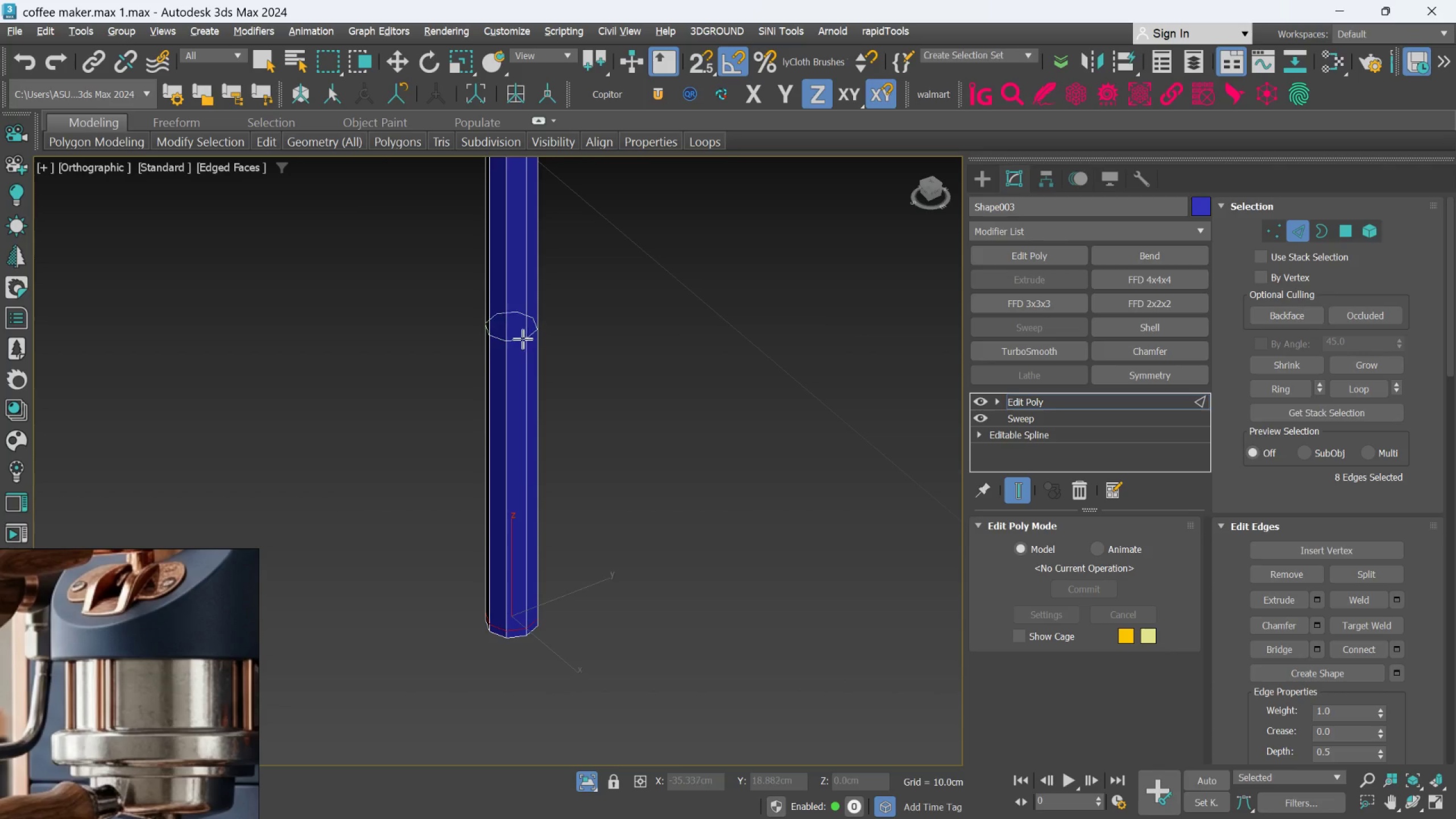 
left_click([522, 307])
 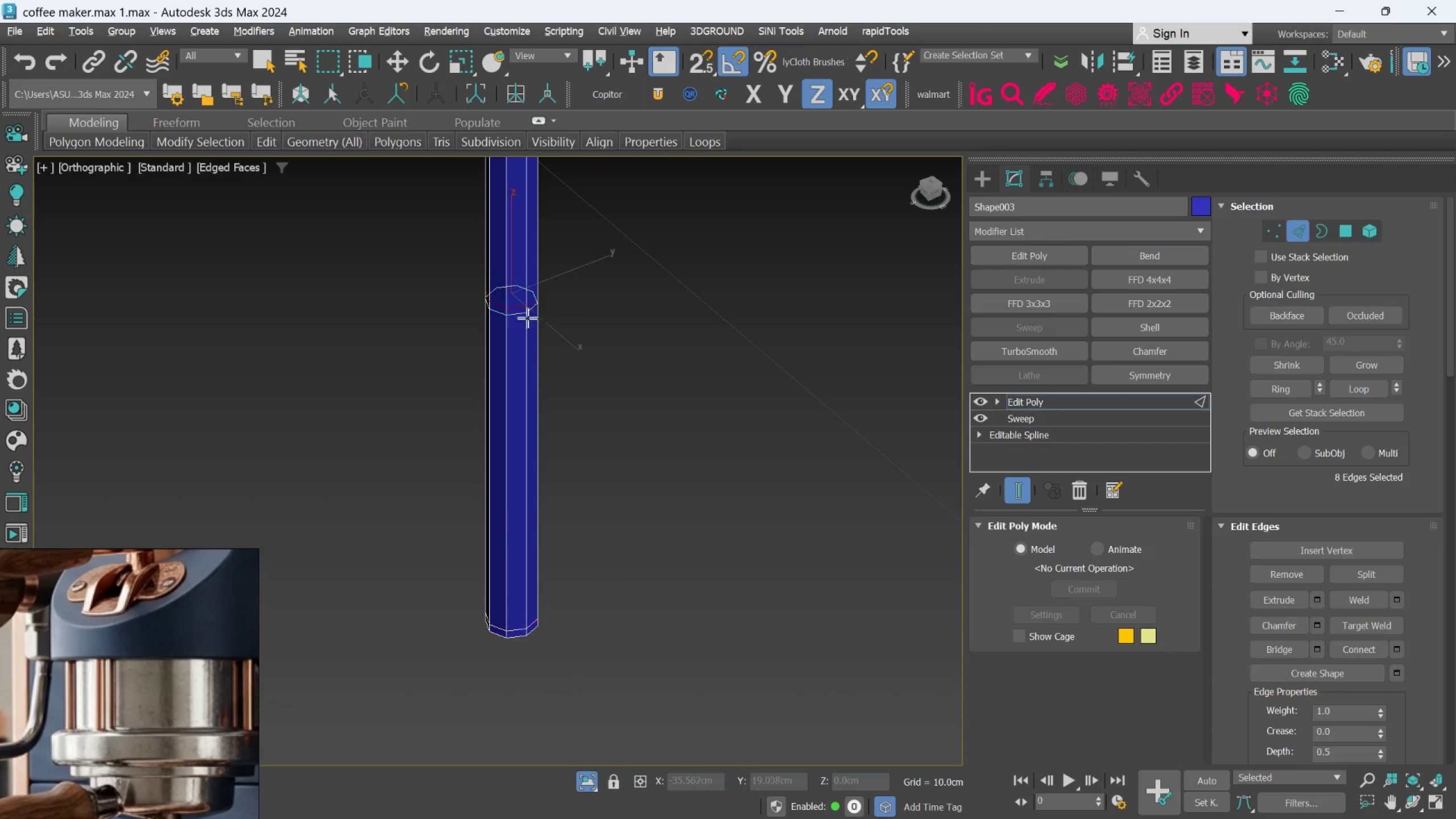 
scroll: coordinate [552, 399], scroll_direction: down, amount: 3.0
 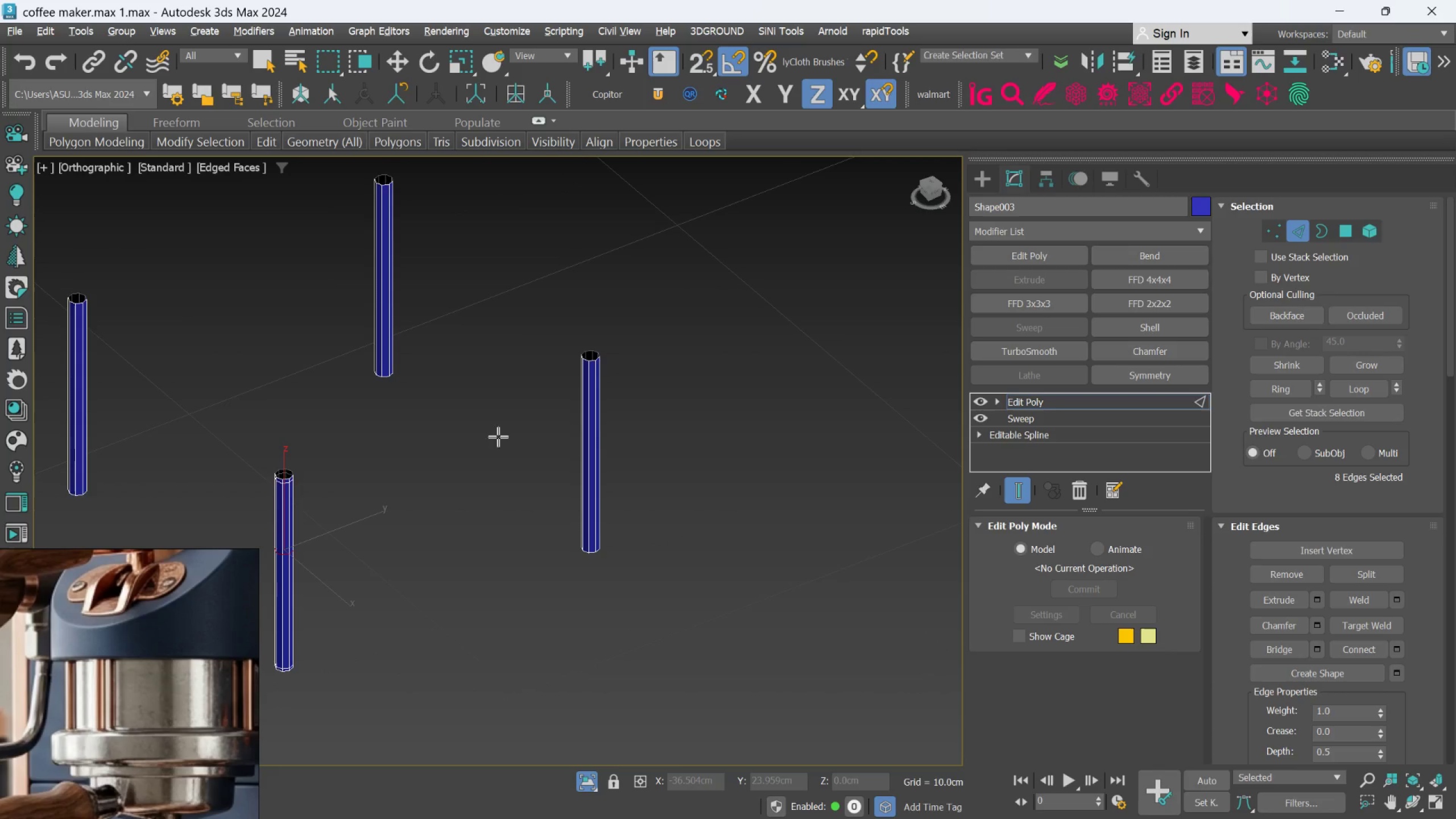 
scroll: coordinate [628, 315], scroll_direction: up, amount: 5.0
 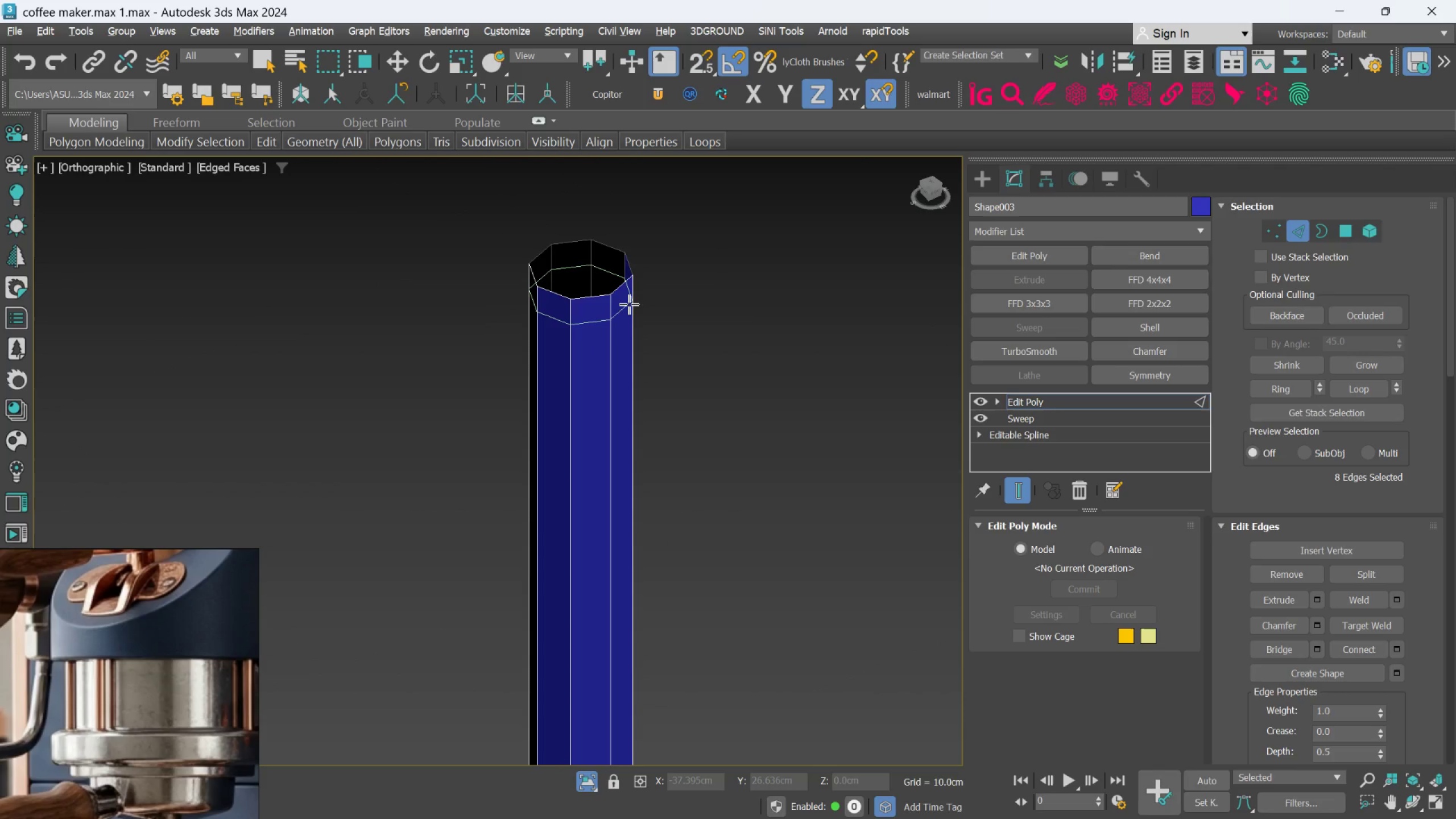 
left_click([629, 304])
 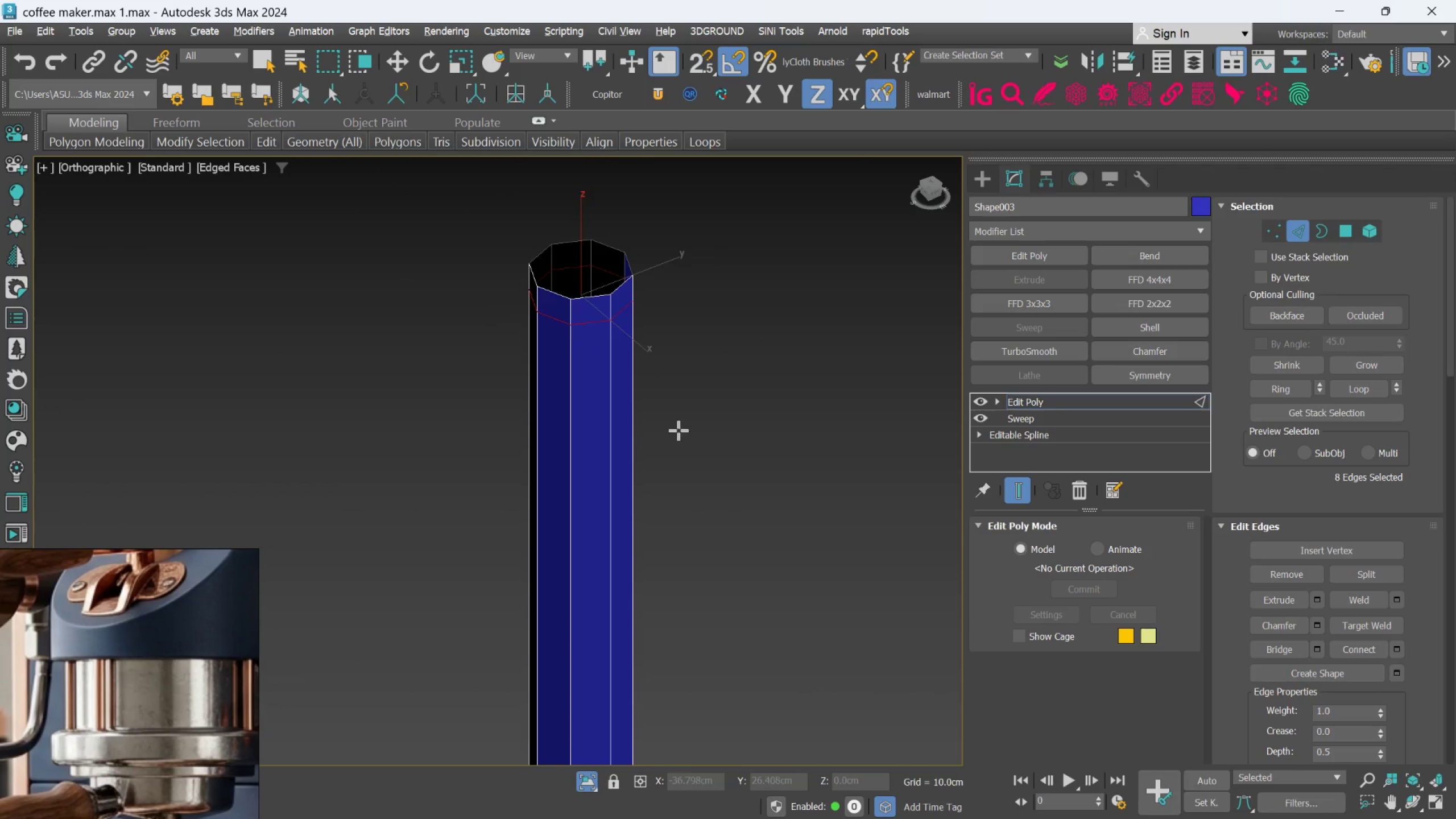 
scroll: coordinate [670, 471], scroll_direction: down, amount: 1.0
 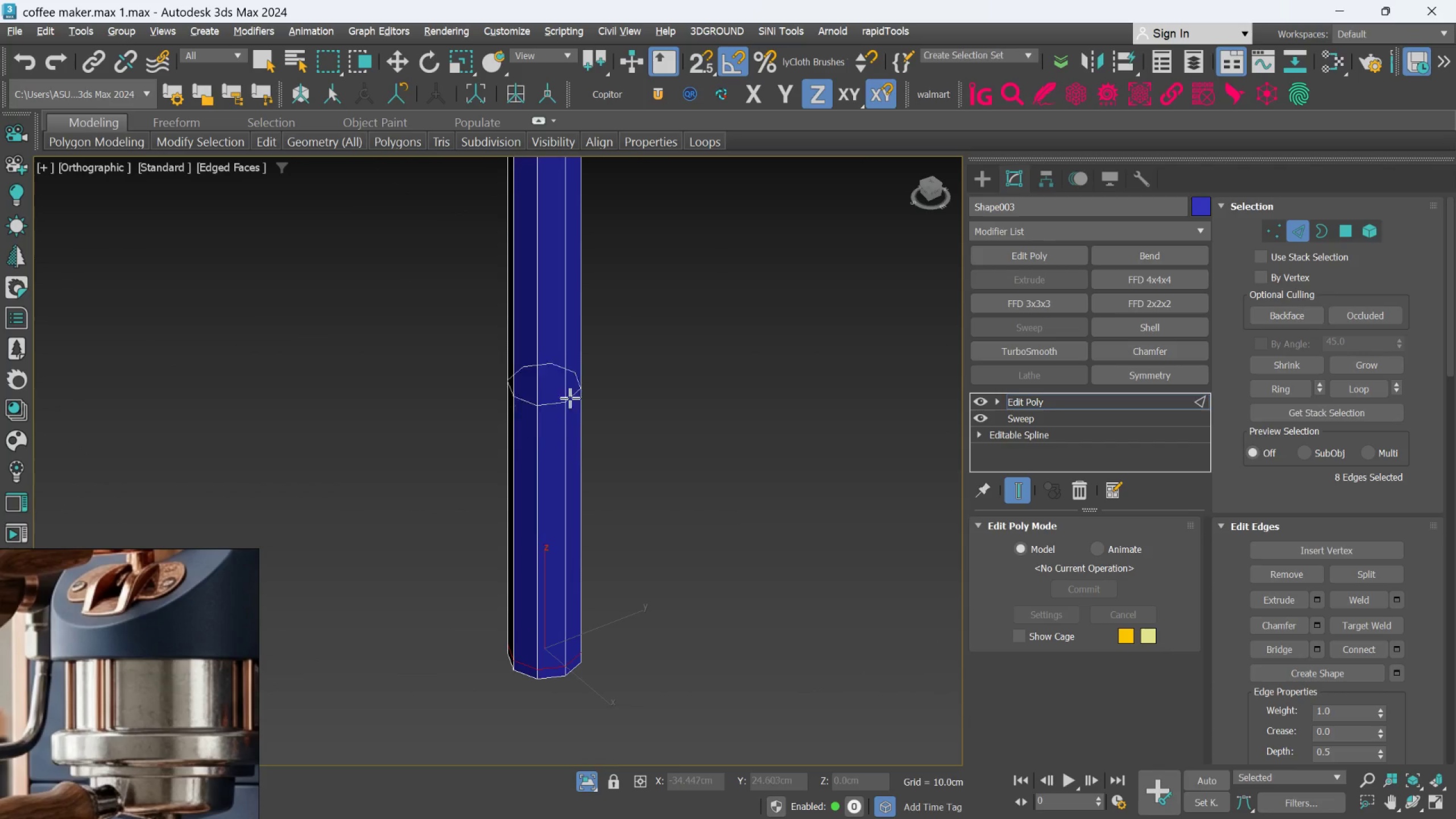 
left_click_drag(start_coordinate=[567, 299], to_coordinate=[567, 303])
 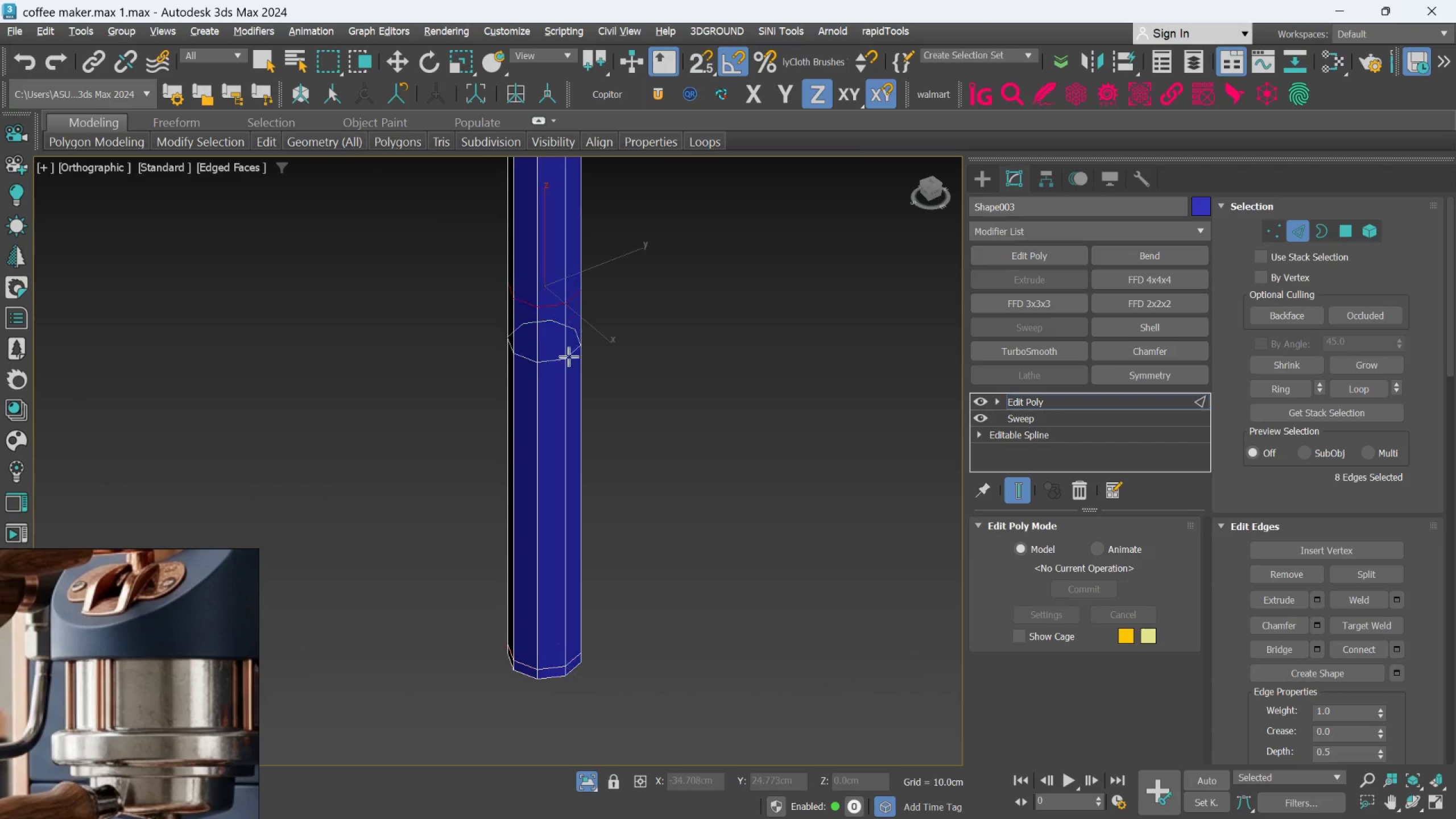 
scroll: coordinate [574, 382], scroll_direction: down, amount: 4.0
 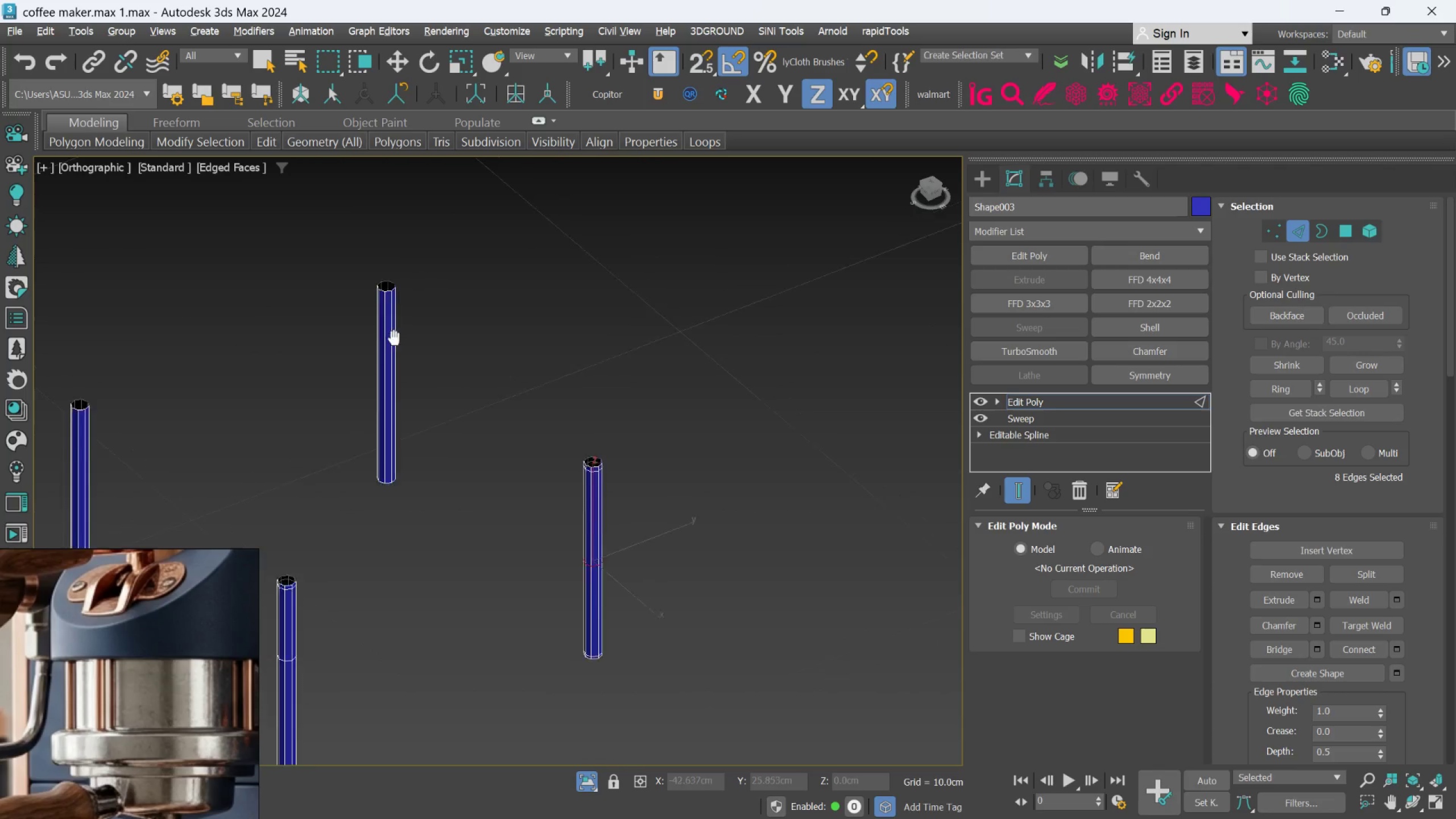 
scroll: coordinate [380, 421], scroll_direction: up, amount: 5.0
 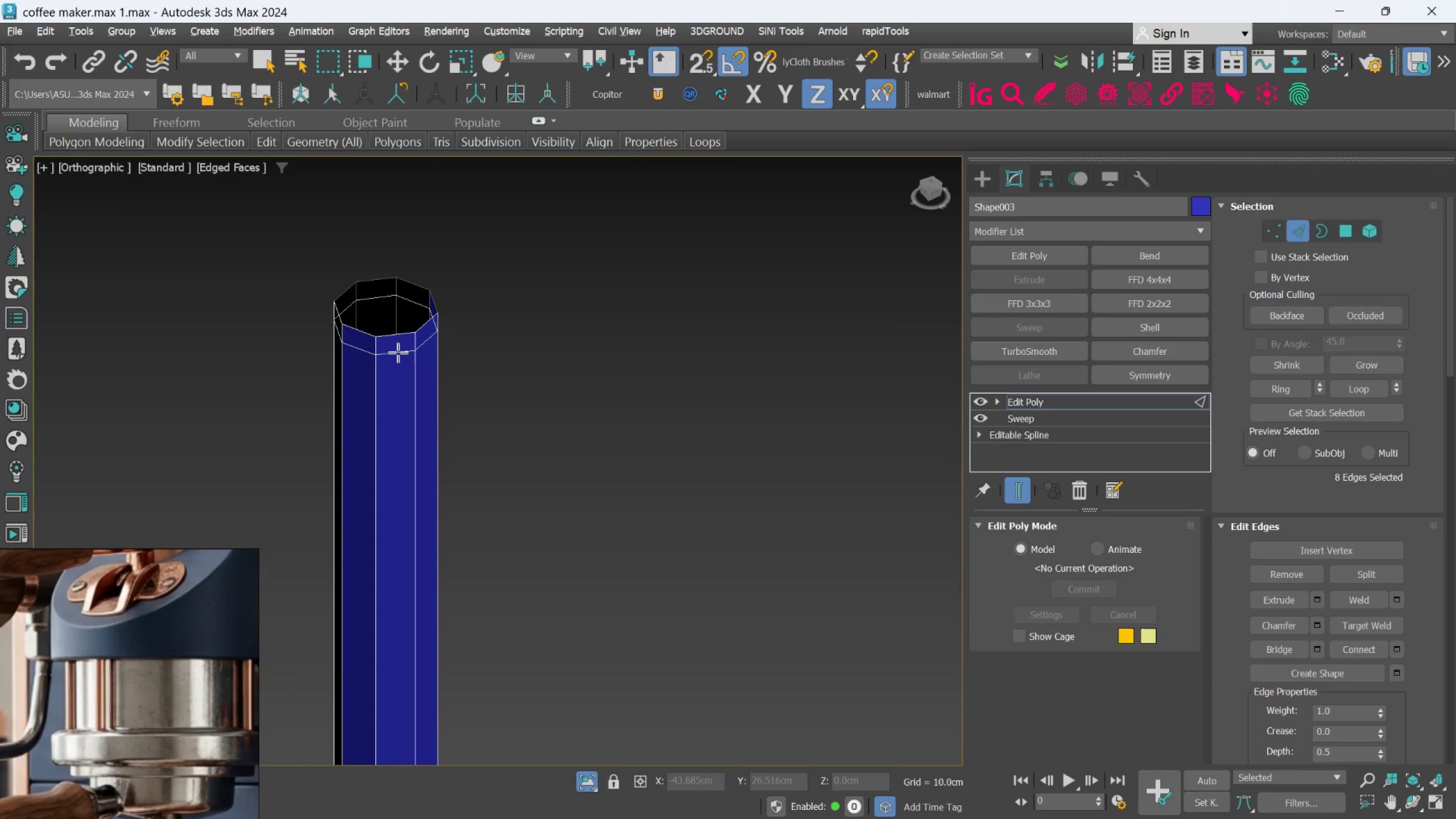 
left_click([398, 353])
 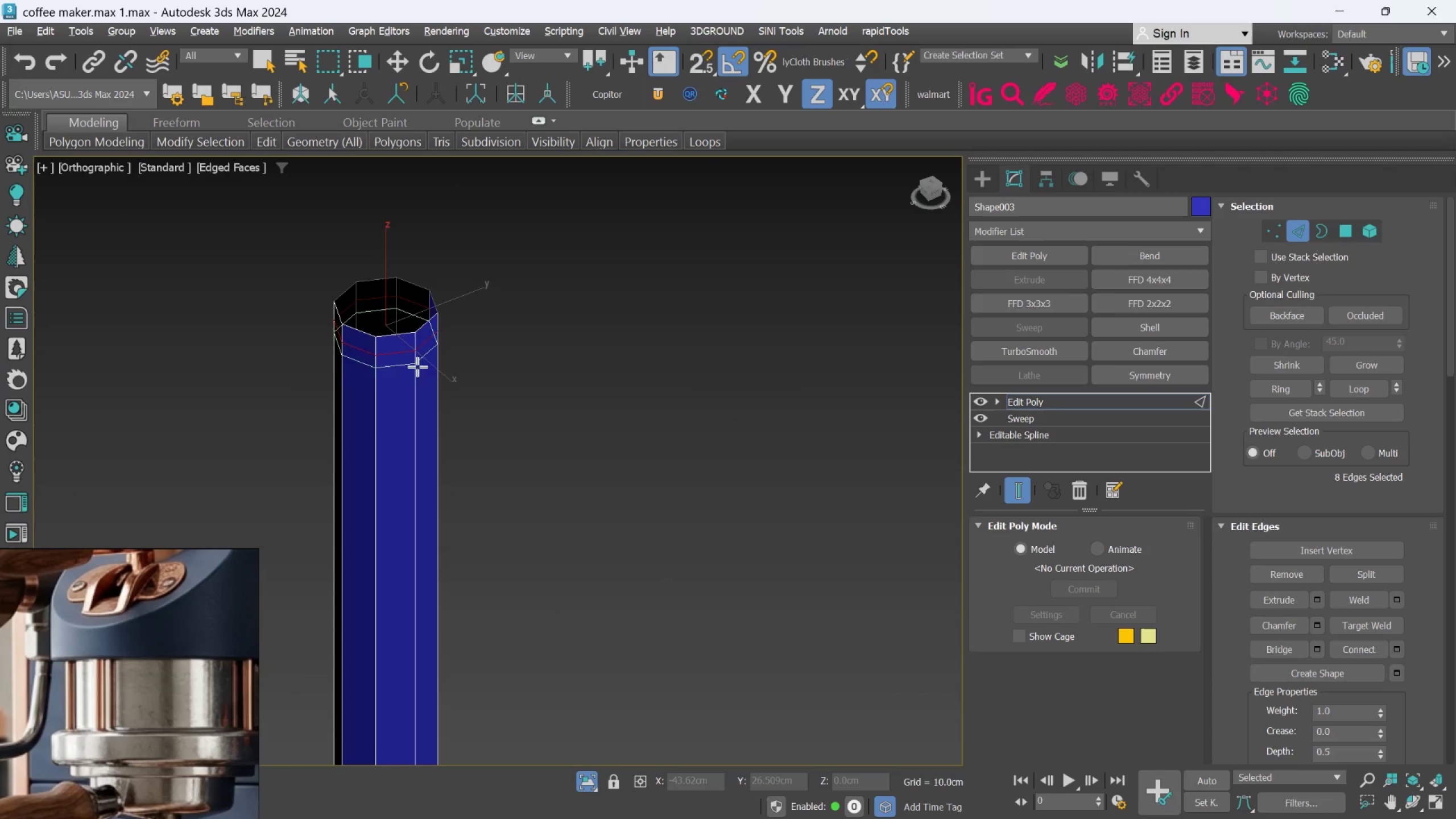 
scroll: coordinate [520, 122], scroll_direction: down, amount: 3.0
 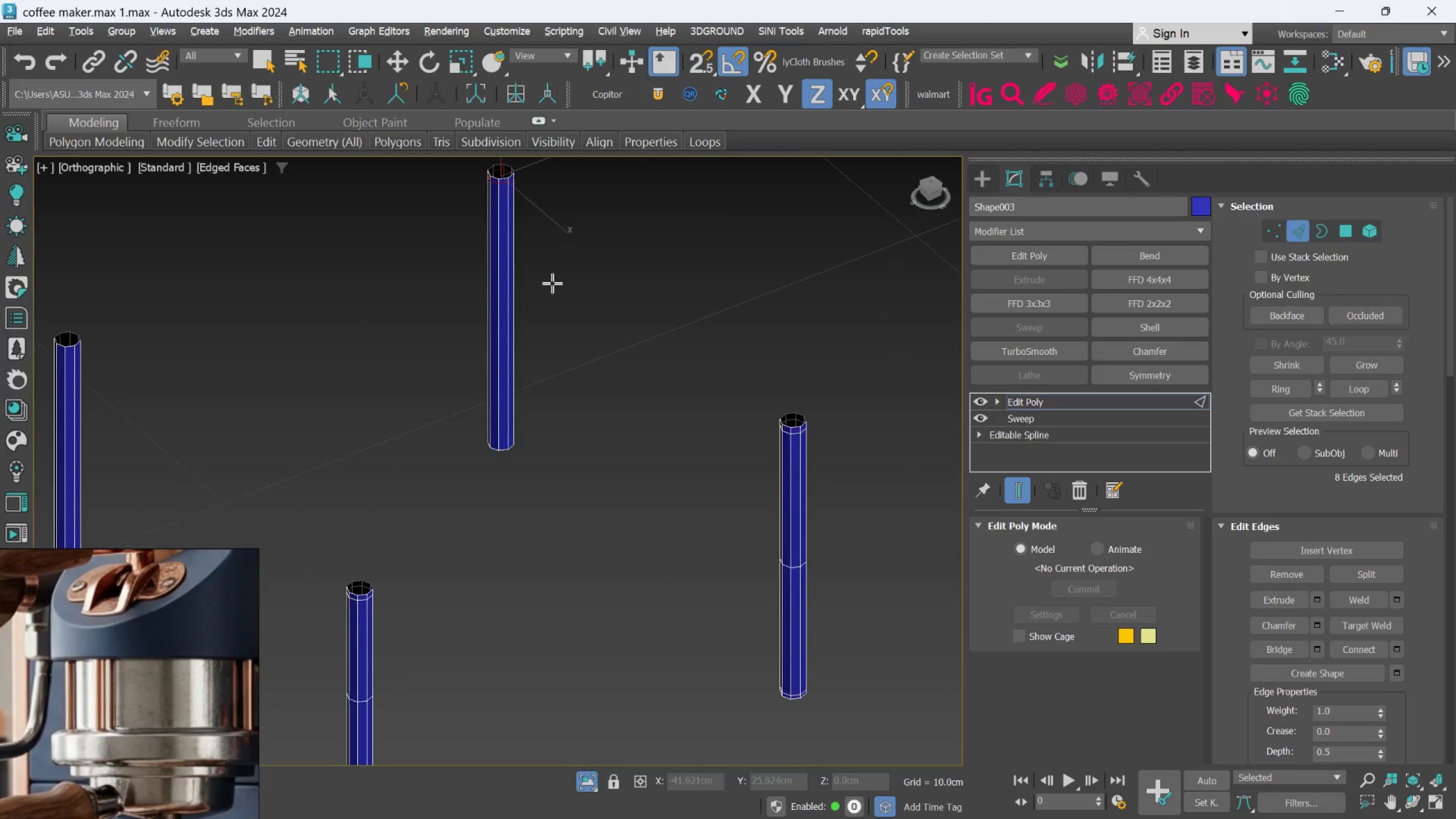 
scroll: coordinate [534, 400], scroll_direction: up, amount: 4.0
 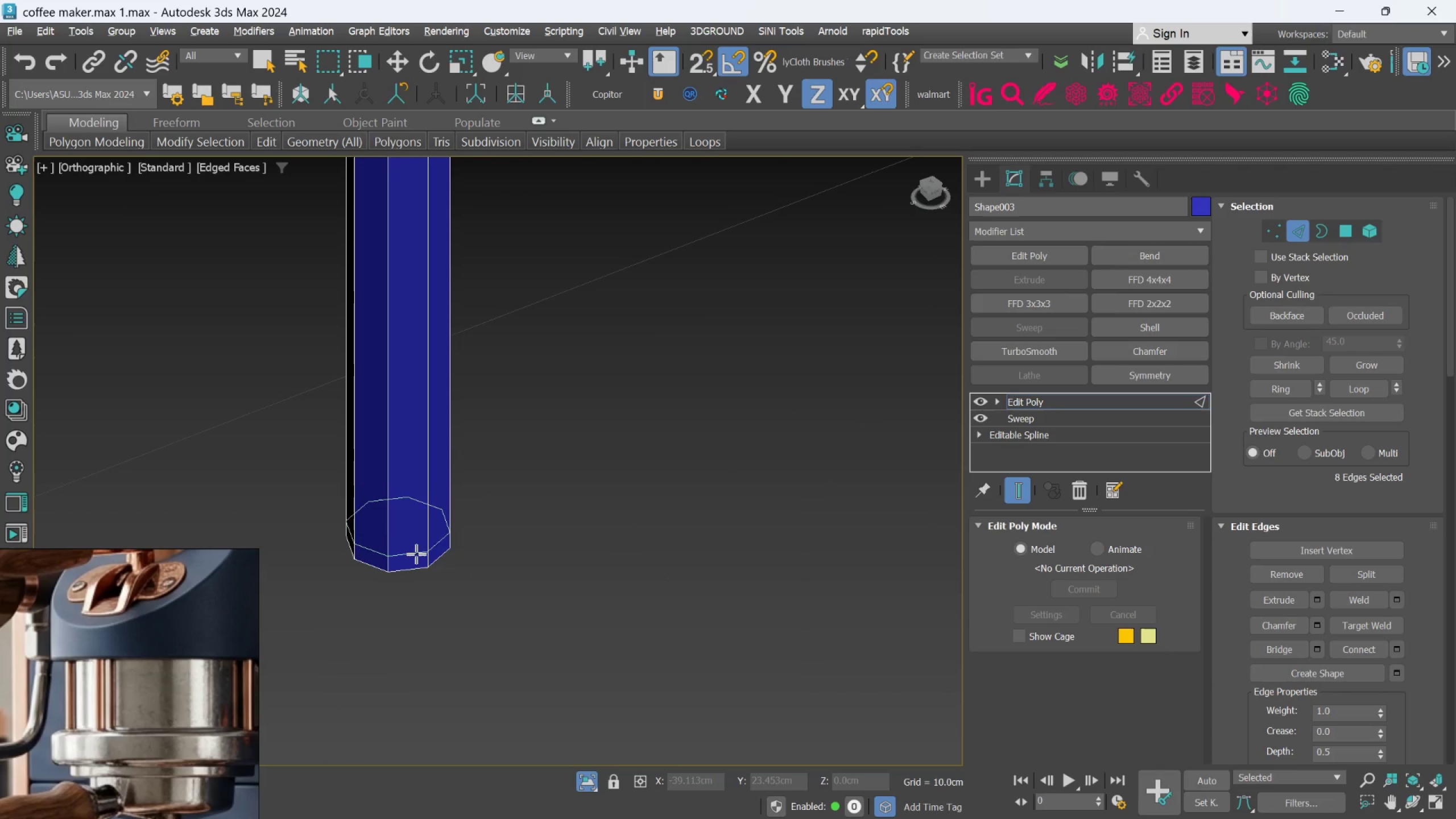 
left_click_drag(start_coordinate=[416, 557], to_coordinate=[421, 552])
 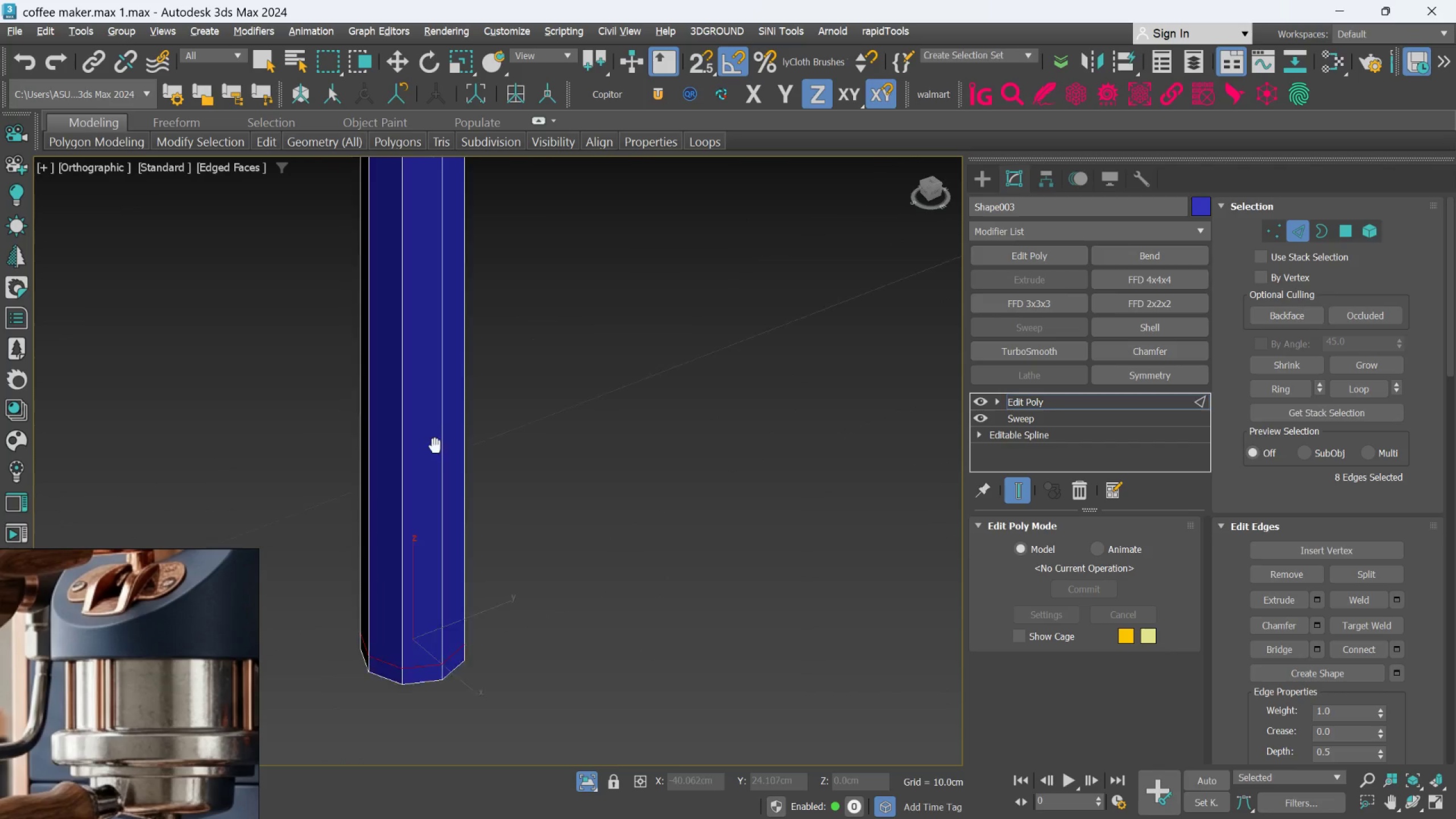 
scroll: coordinate [442, 468], scroll_direction: down, amount: 3.0
 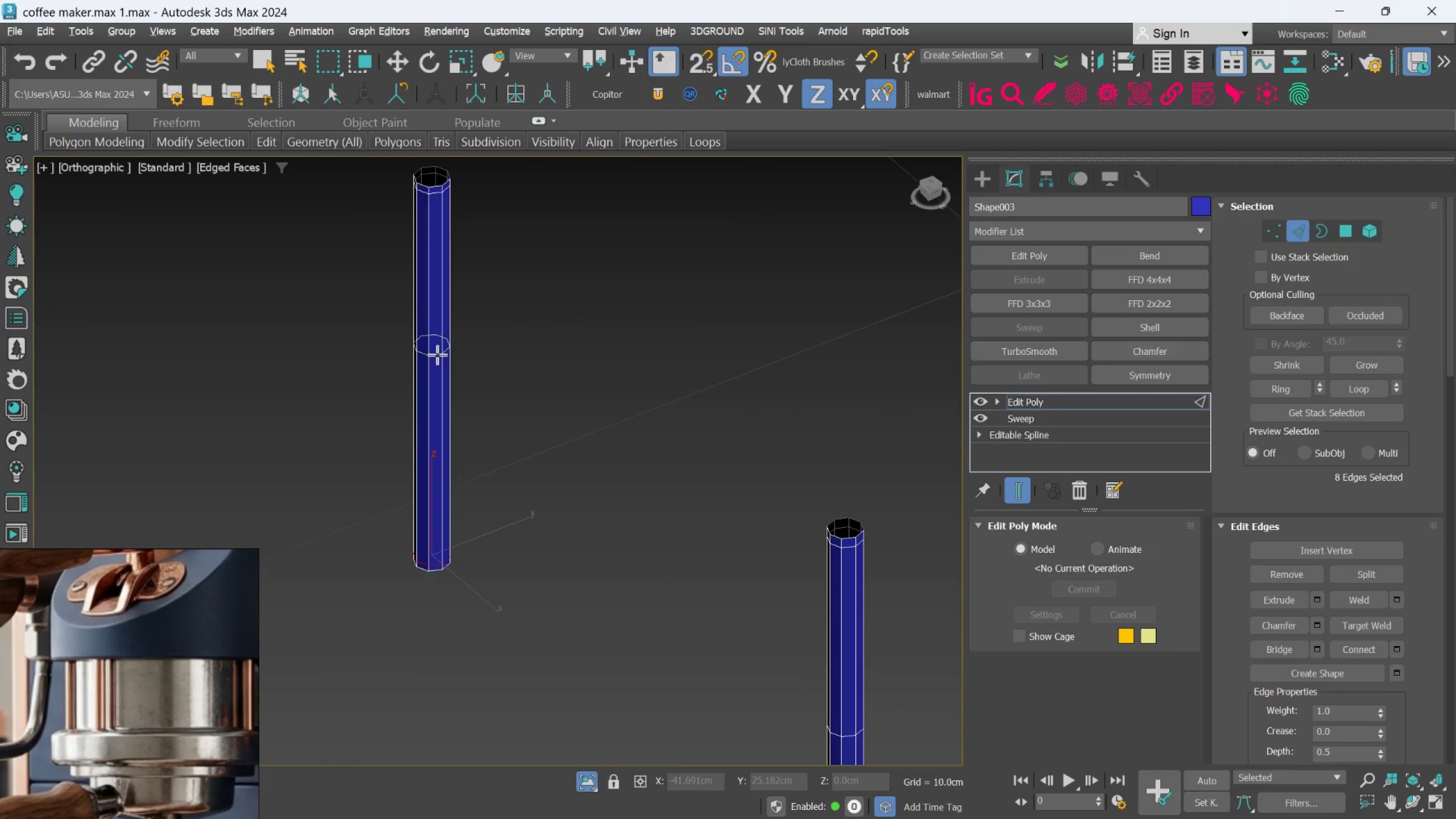 
left_click([438, 369])
 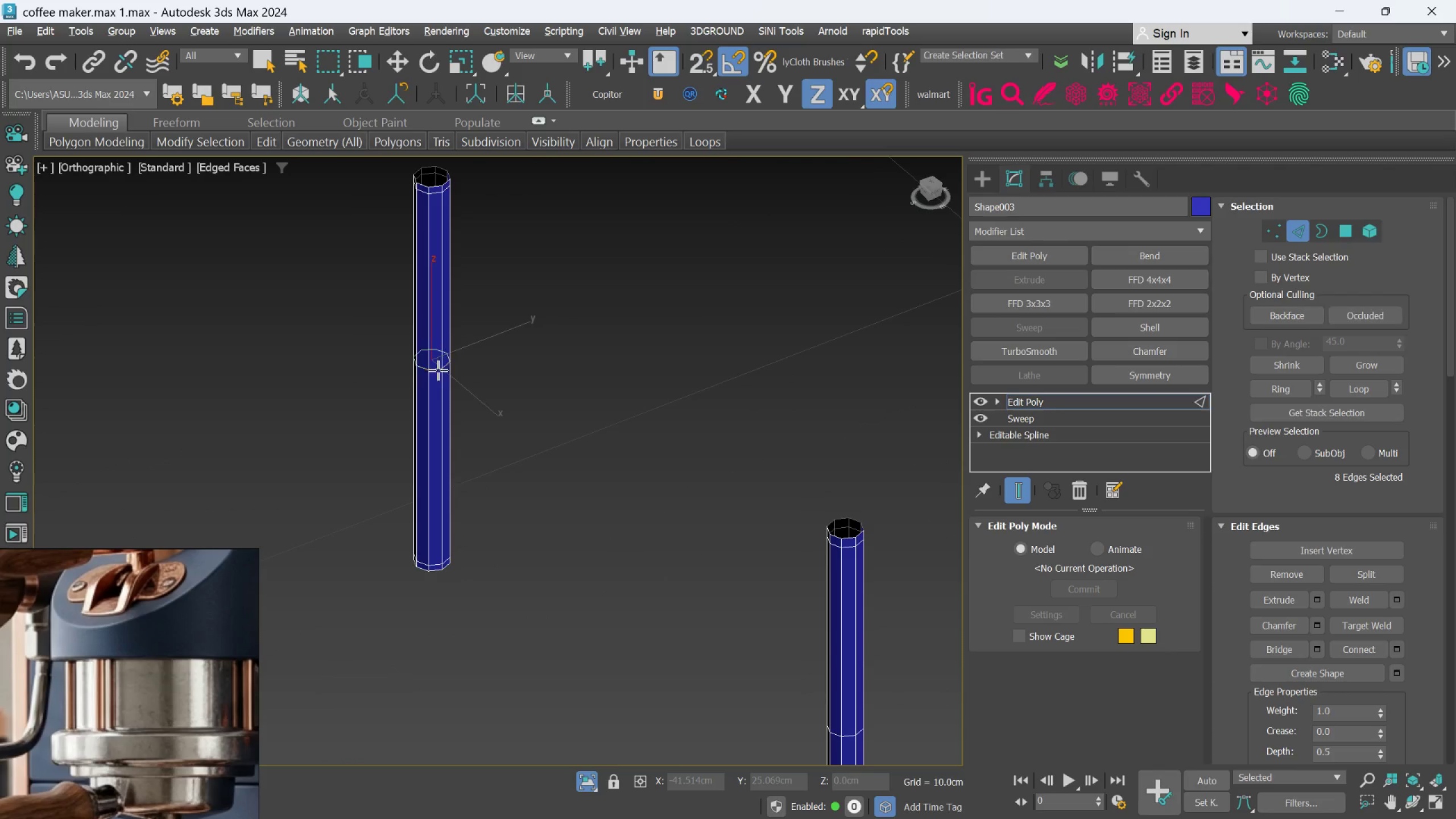 
scroll: coordinate [449, 400], scroll_direction: down, amount: 4.0
 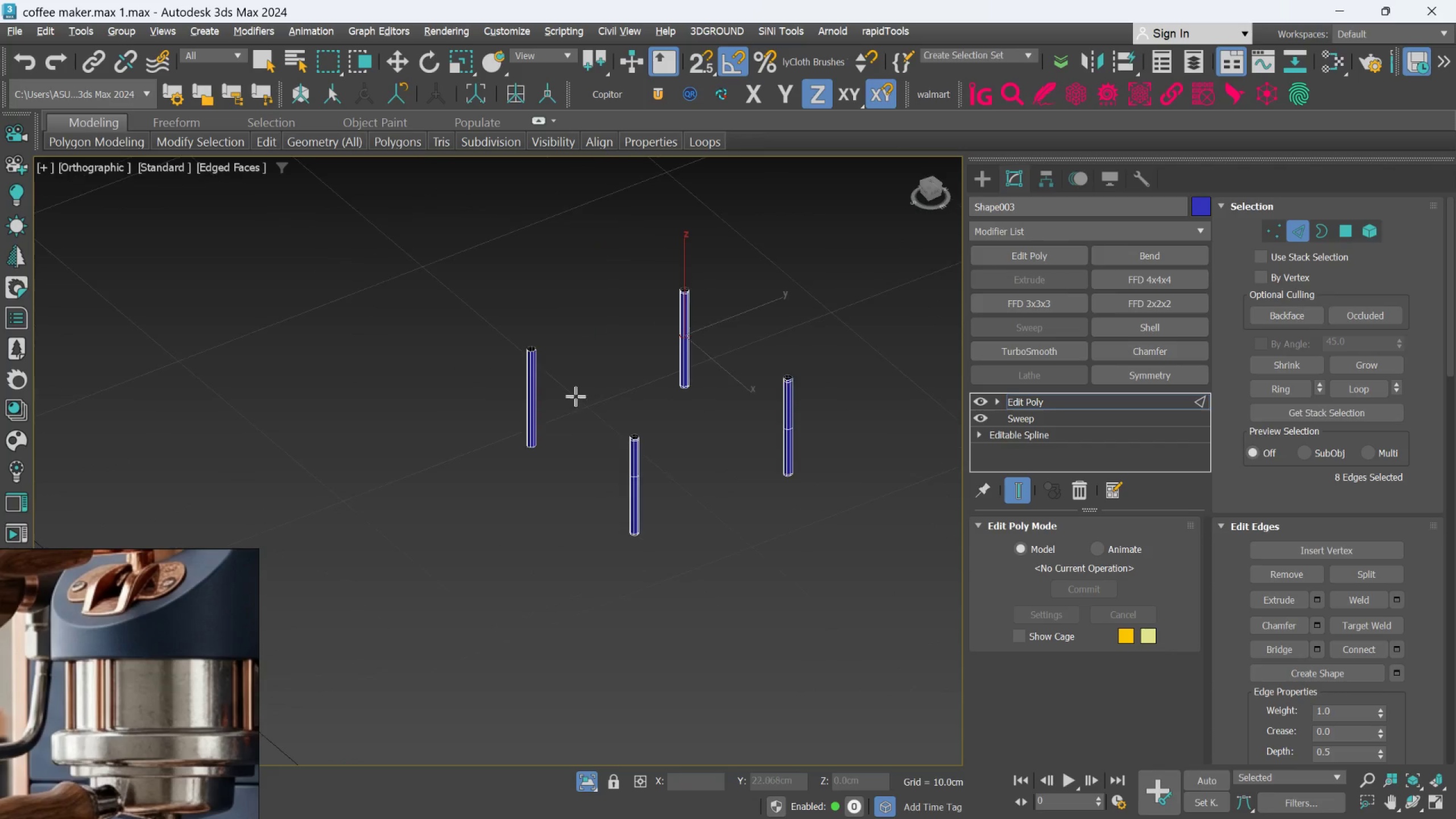 
scroll: coordinate [600, 287], scroll_direction: up, amount: 8.0
 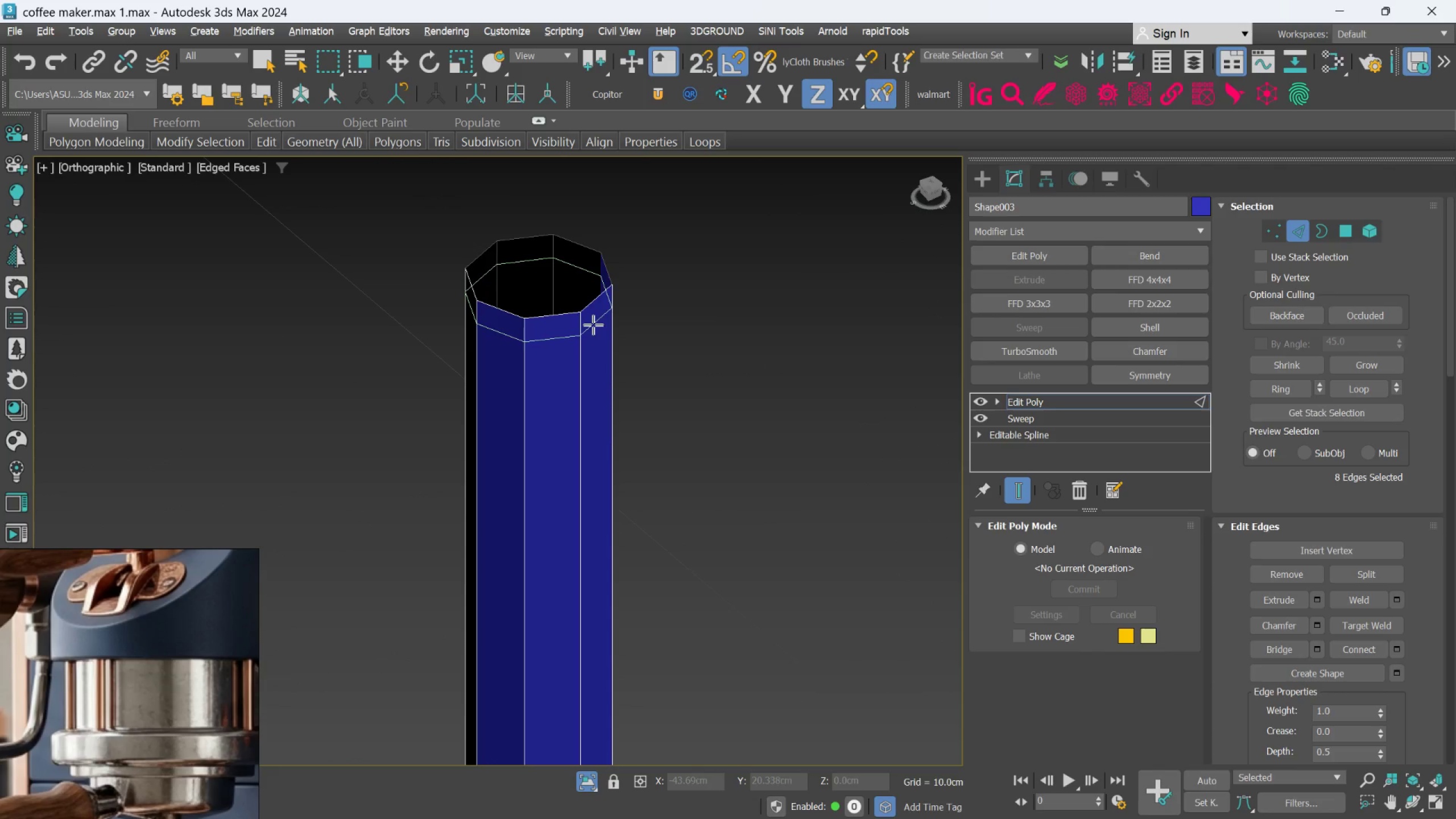 
left_click([592, 318])
 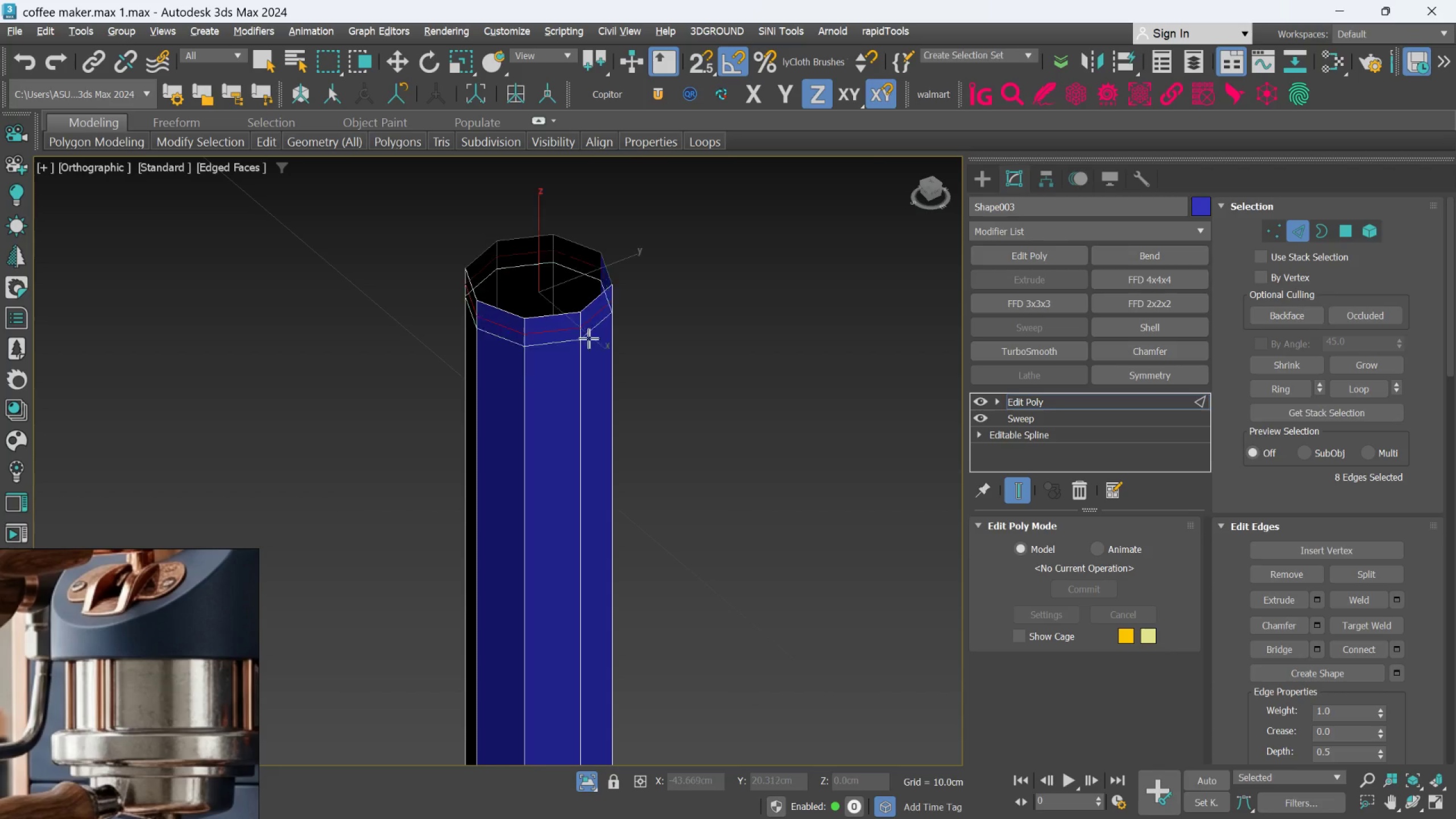 
scroll: coordinate [595, 382], scroll_direction: down, amount: 4.0
 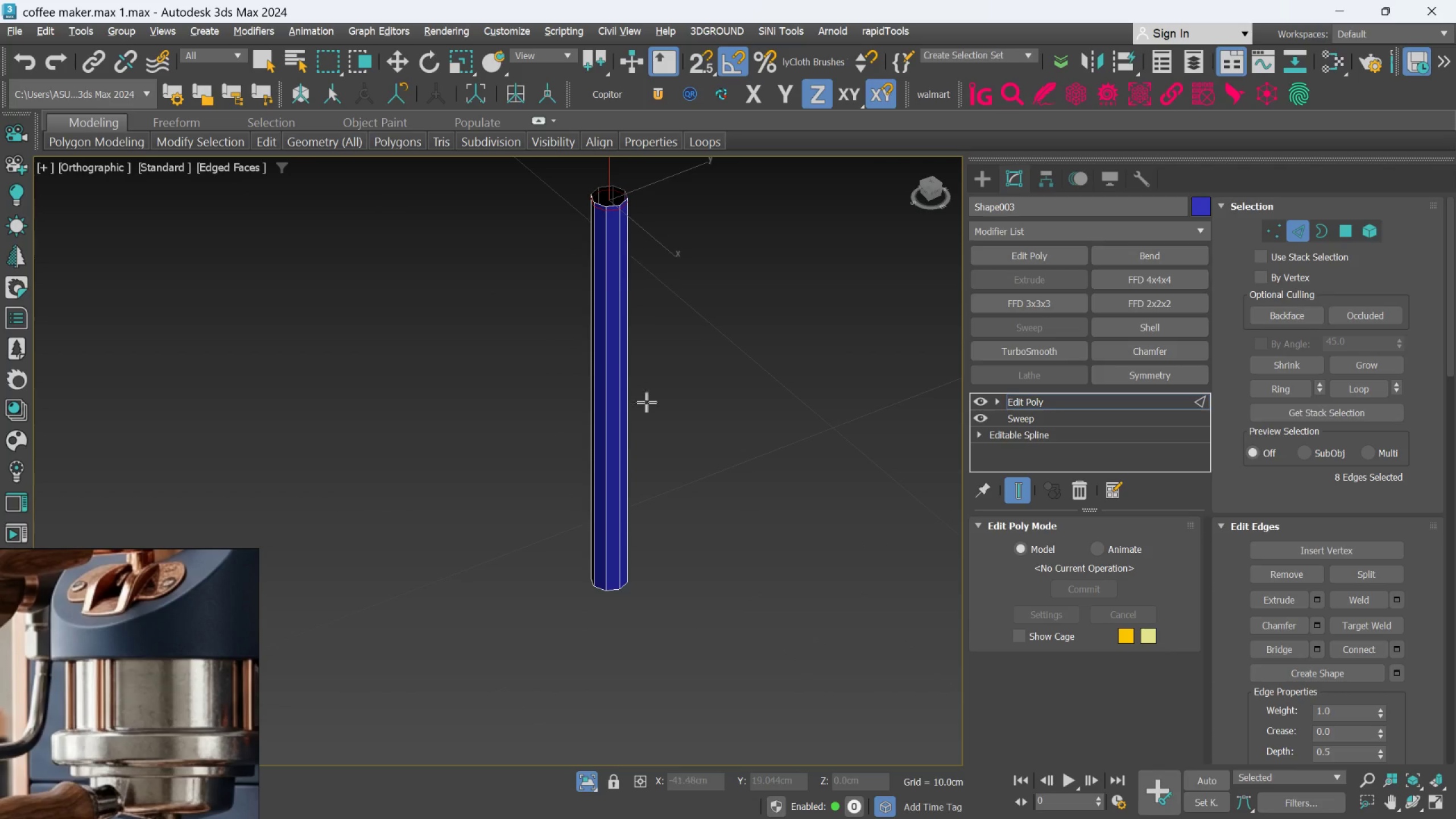 
scroll: coordinate [645, 522], scroll_direction: up, amount: 3.0
 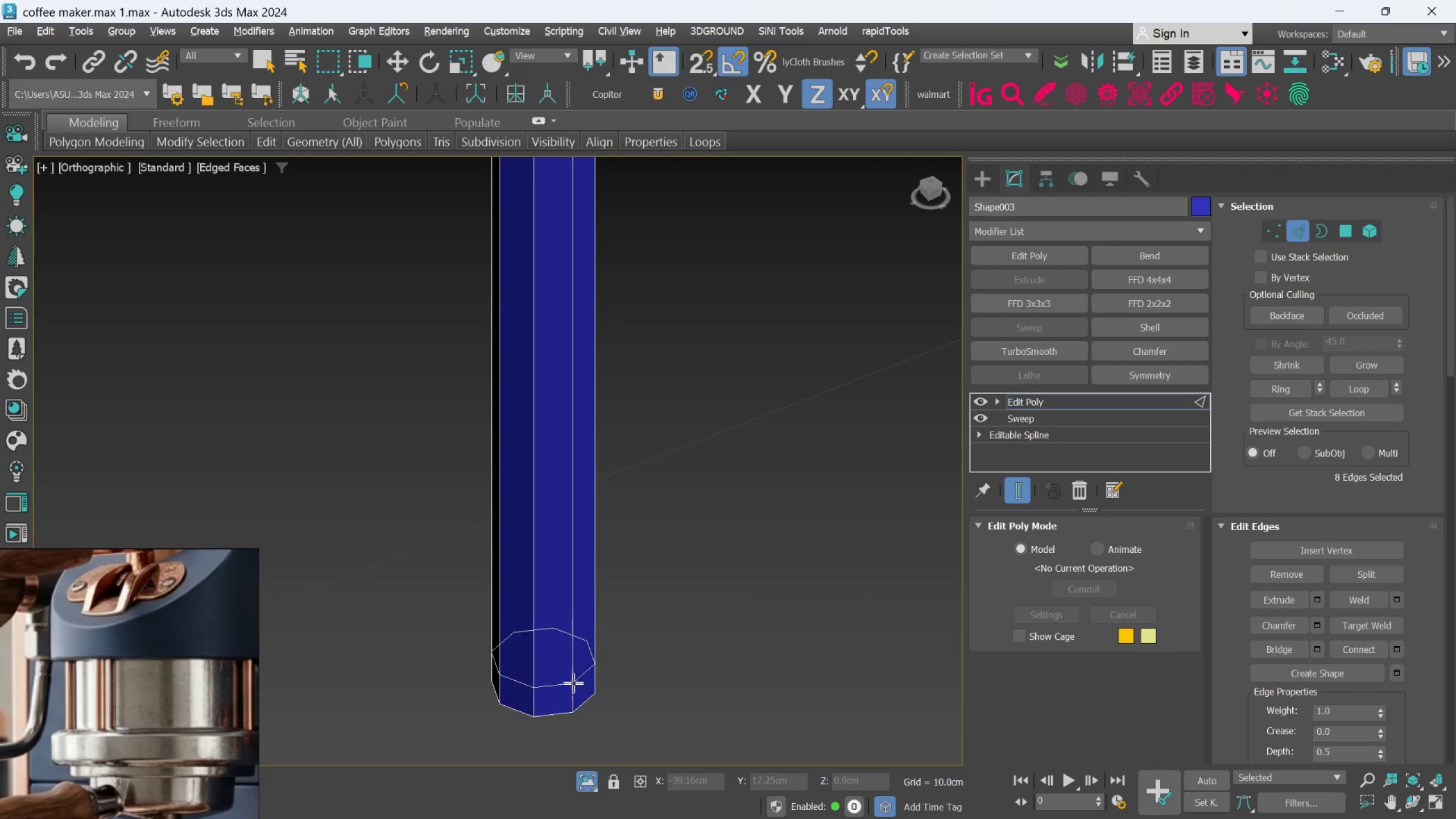 
left_click_drag(start_coordinate=[574, 699], to_coordinate=[572, 692])
 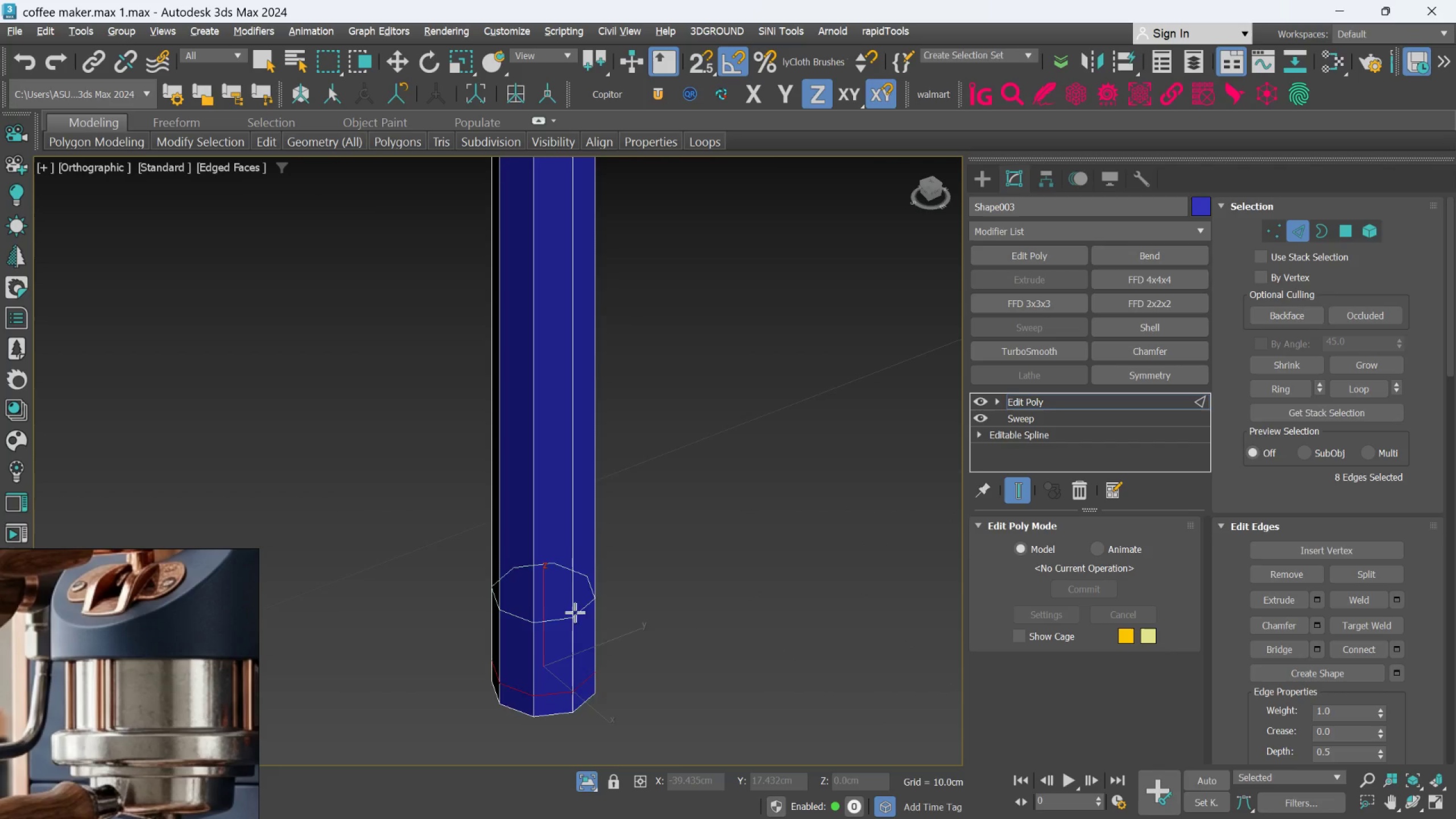 
scroll: coordinate [575, 612], scroll_direction: down, amount: 3.0
 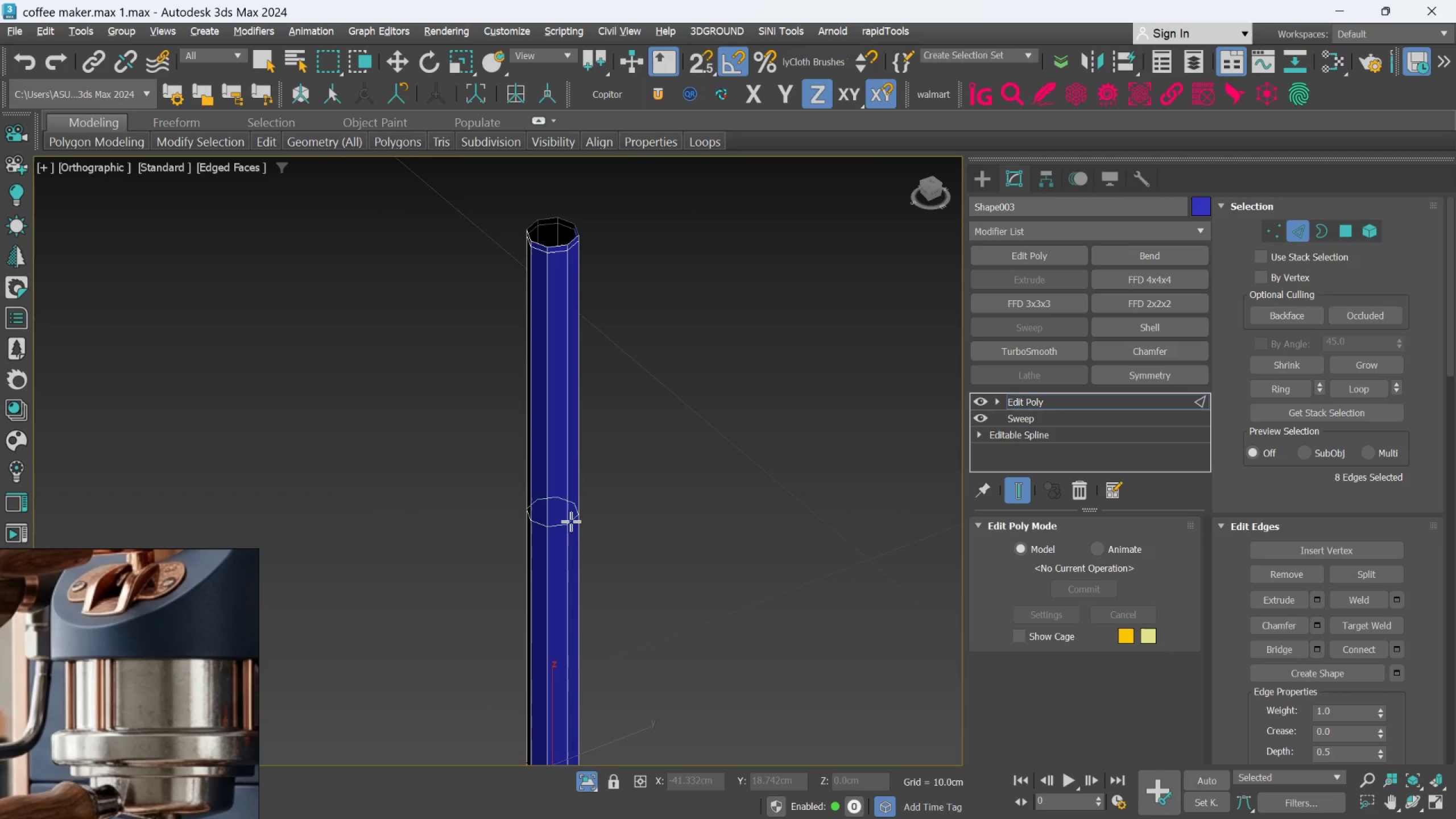 
left_click([569, 526])
 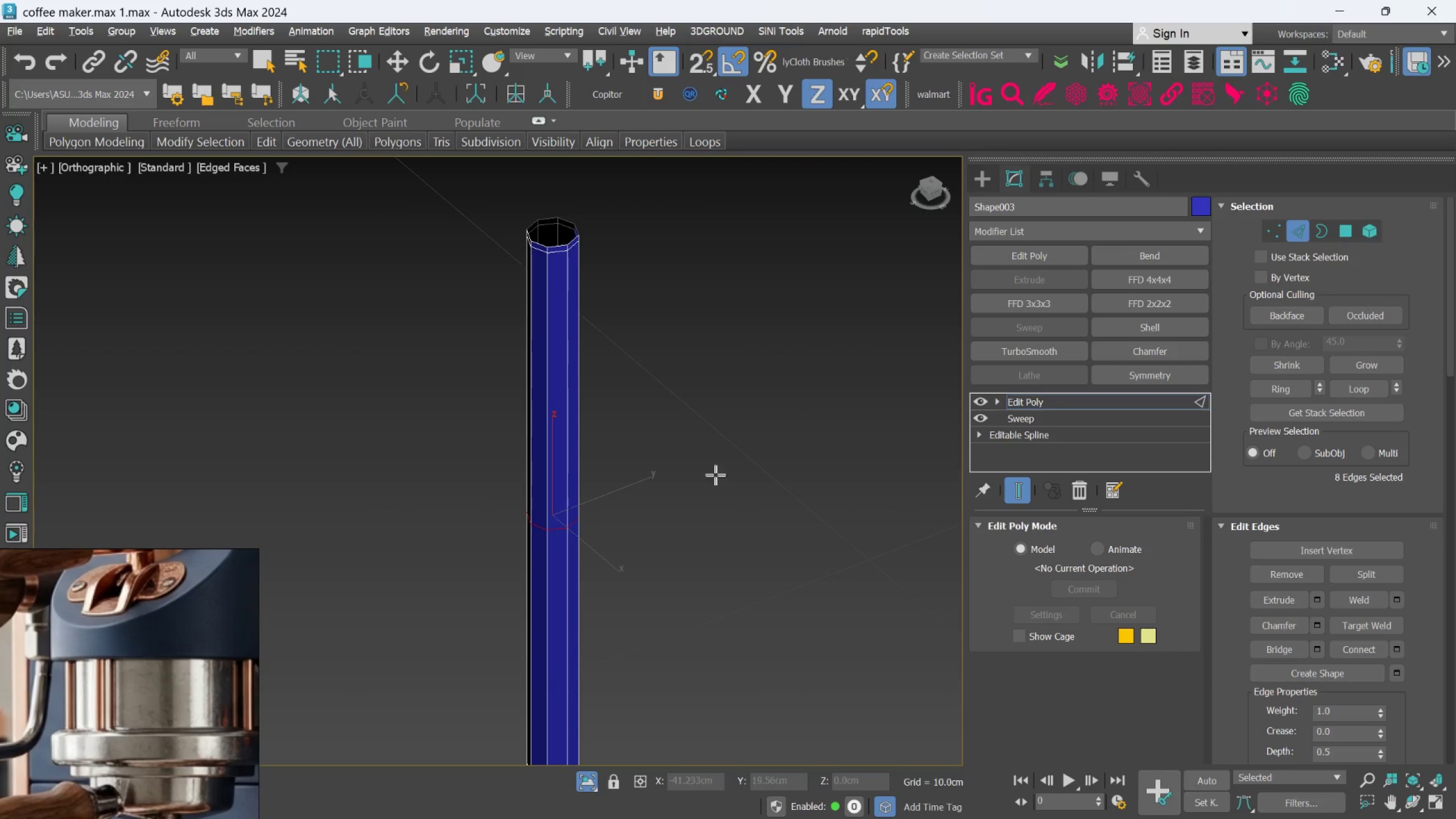 
scroll: coordinate [743, 460], scroll_direction: down, amount: 5.0
 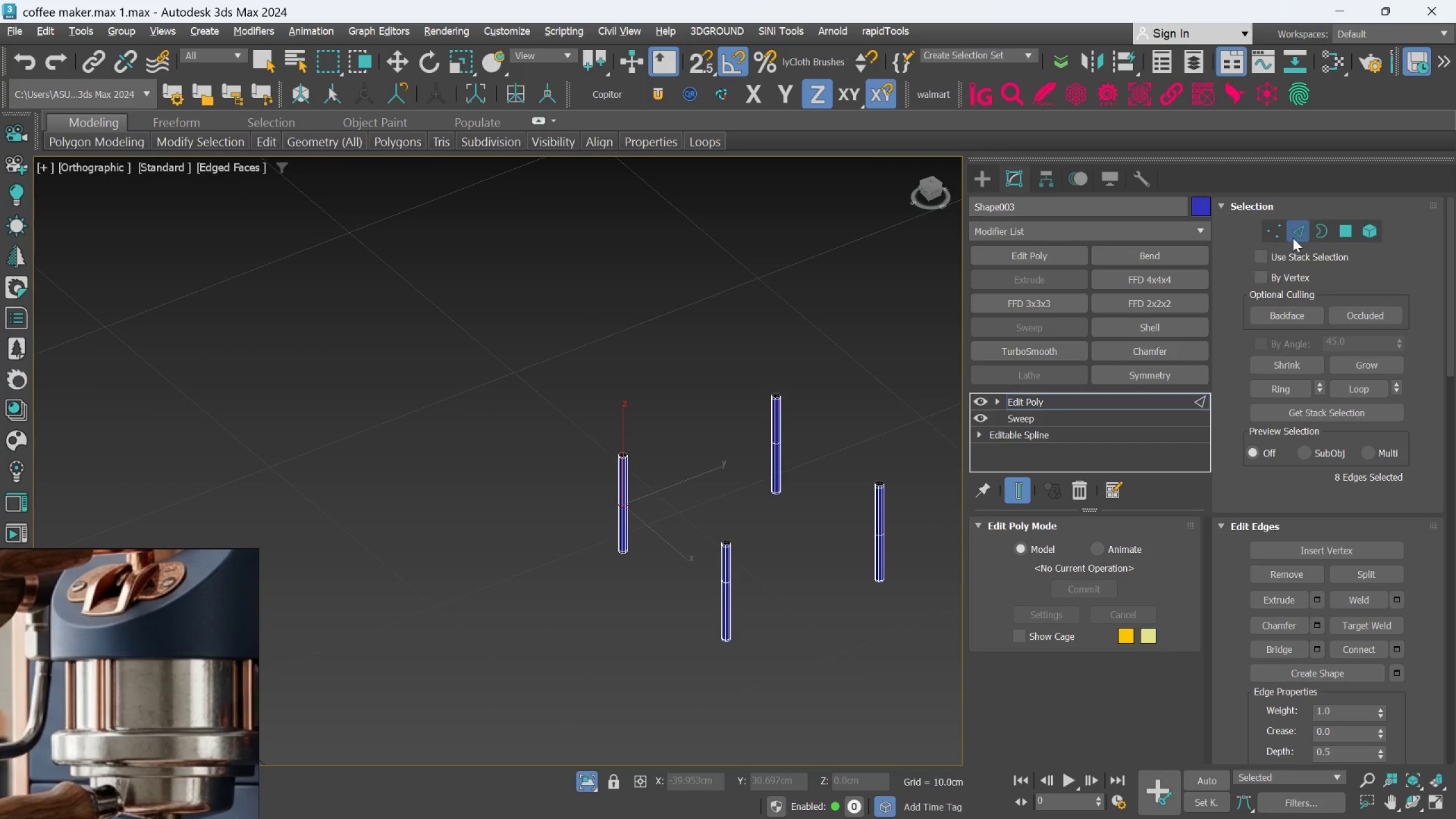 
left_click([1297, 230])
 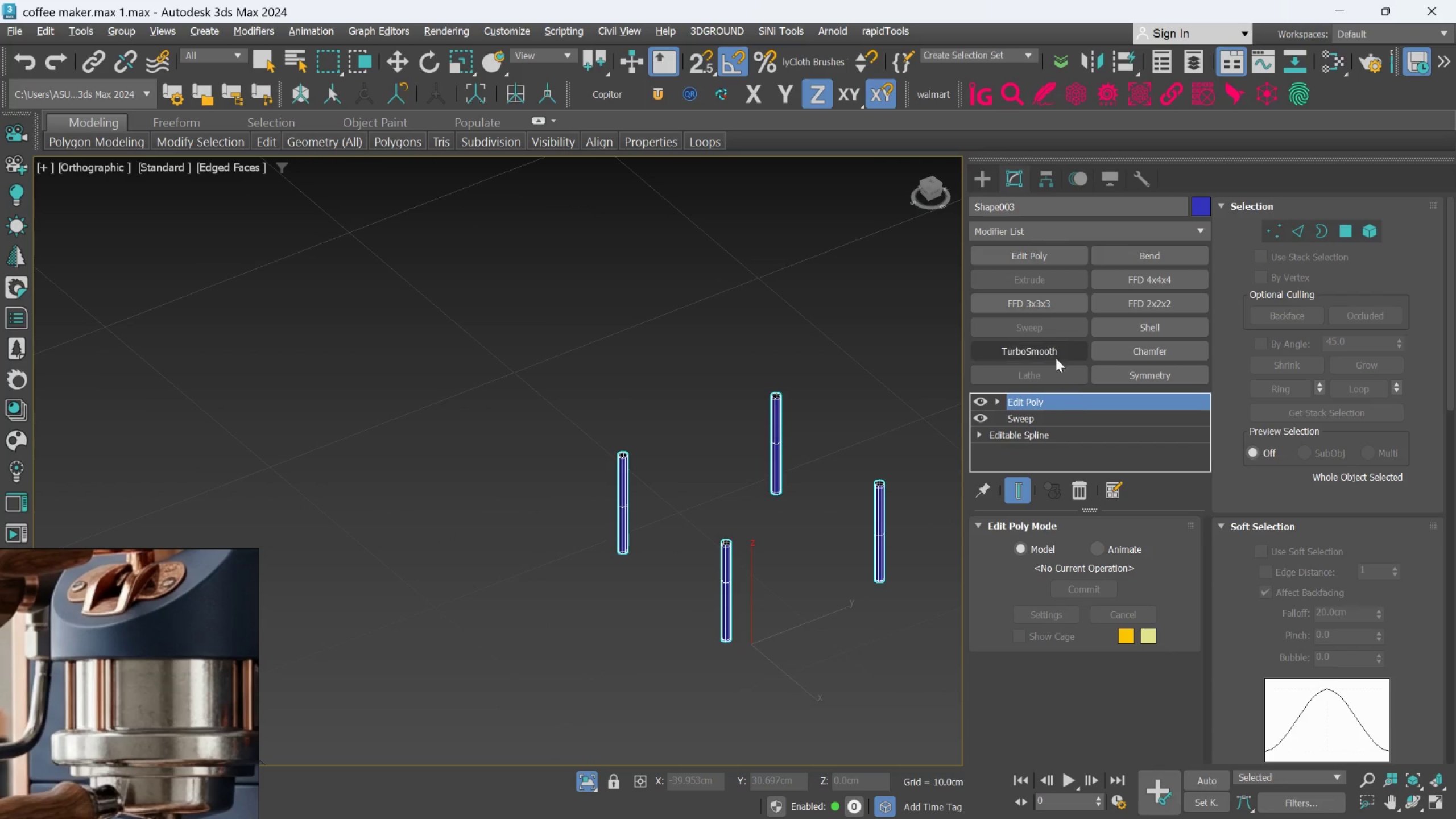 
left_click([1053, 341])
 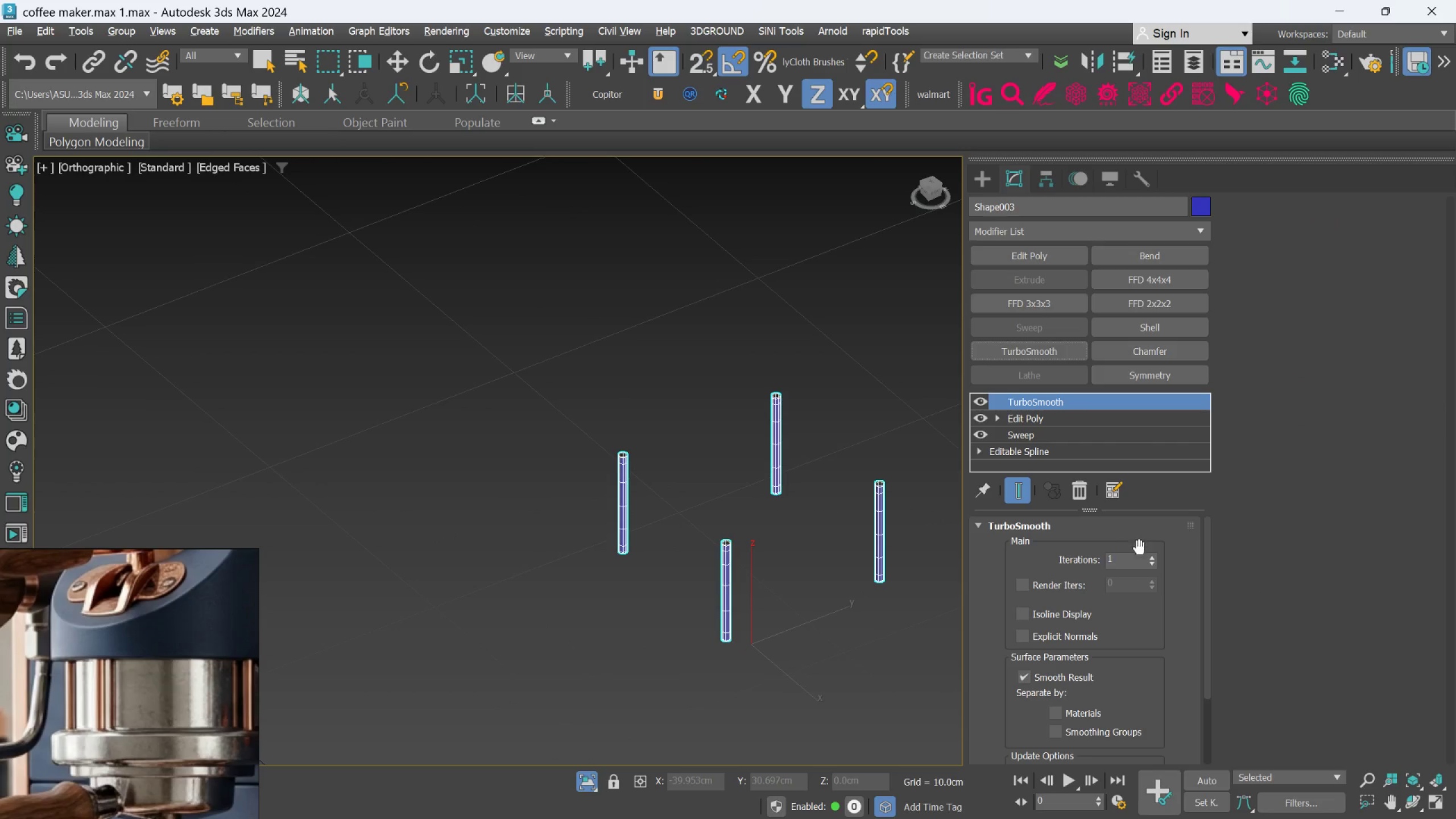 
left_click([1151, 557])
 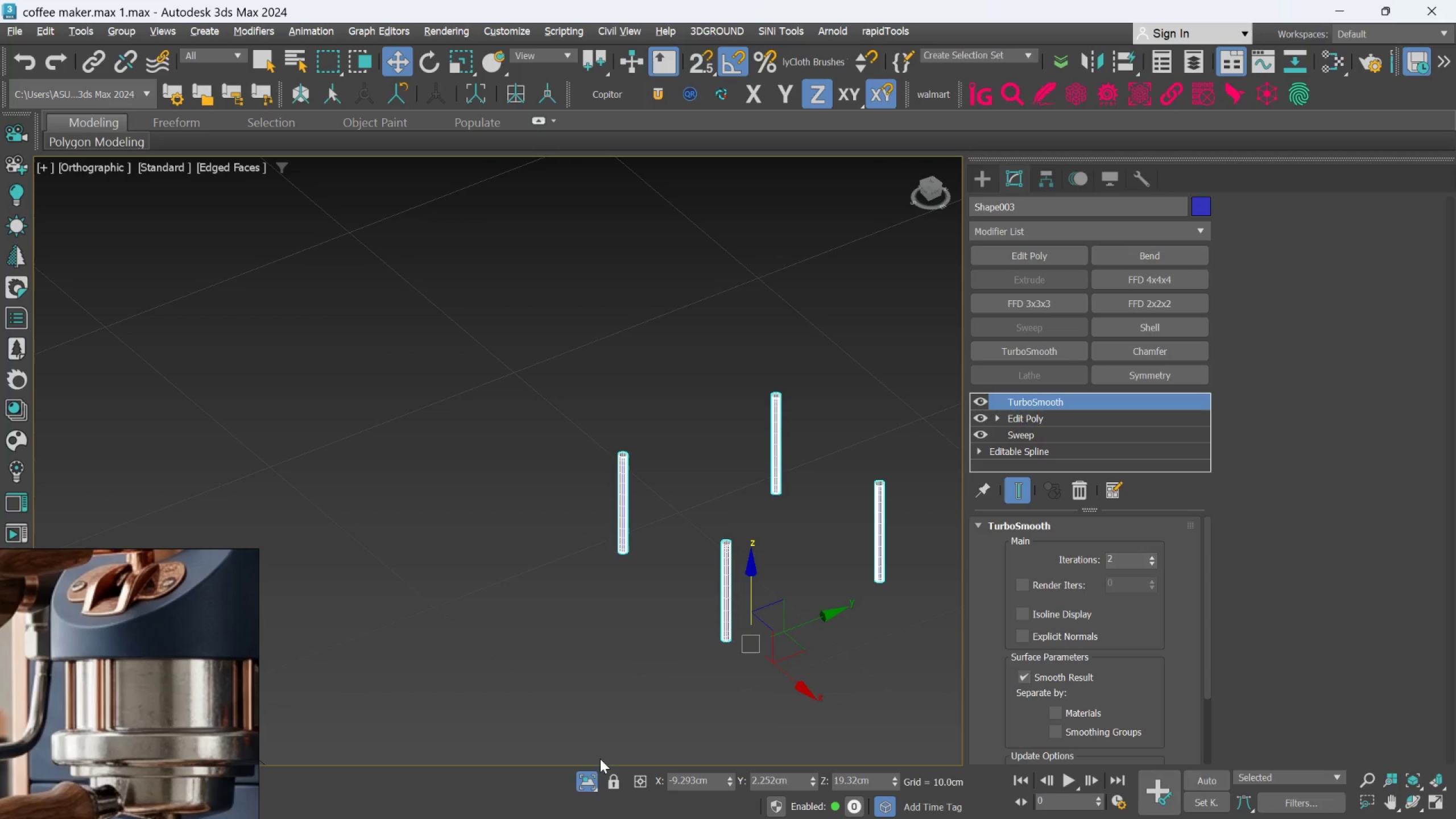 
left_click([590, 780])
 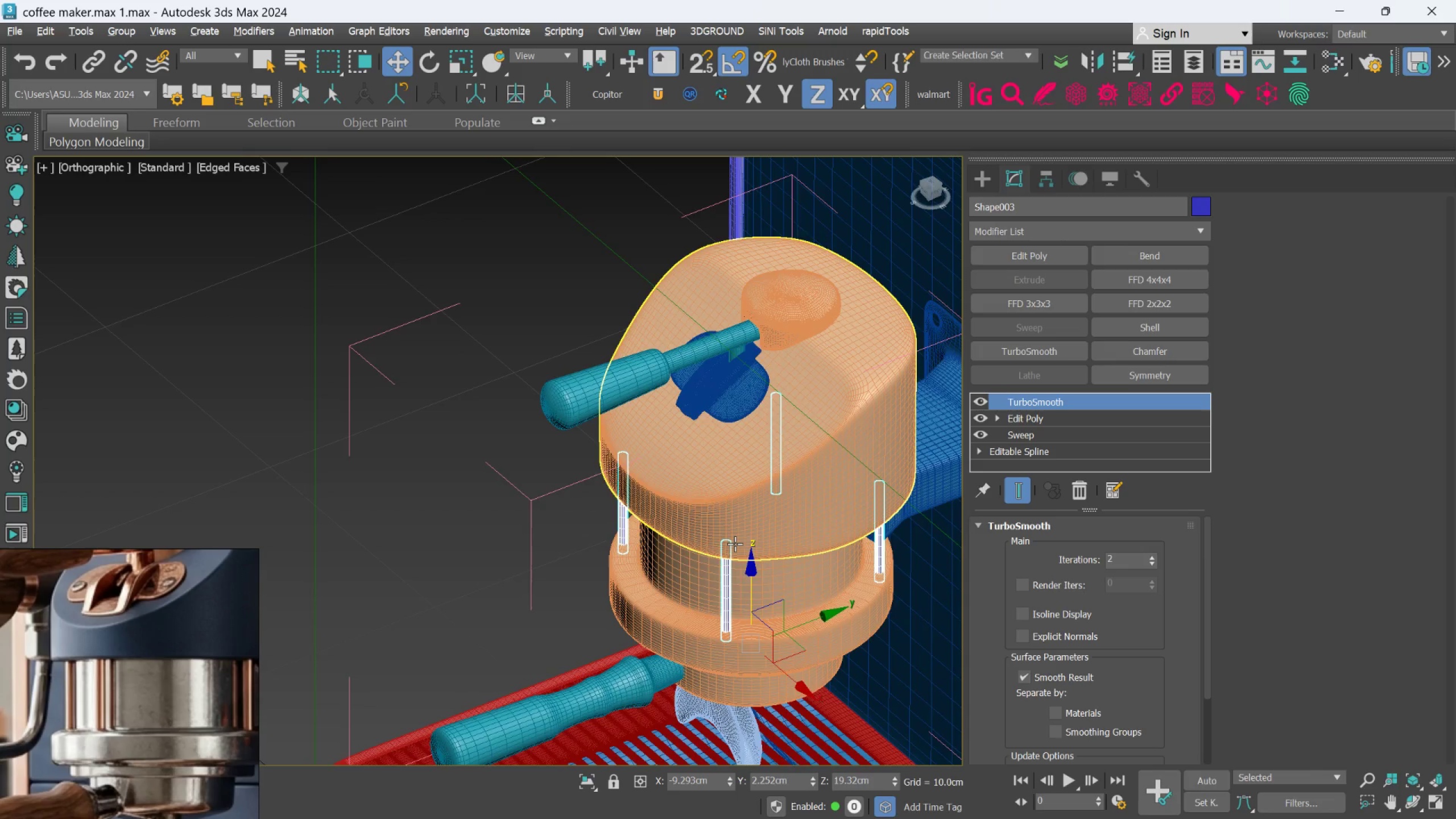 
hold_key(key=AltLeft, duration=0.55)
 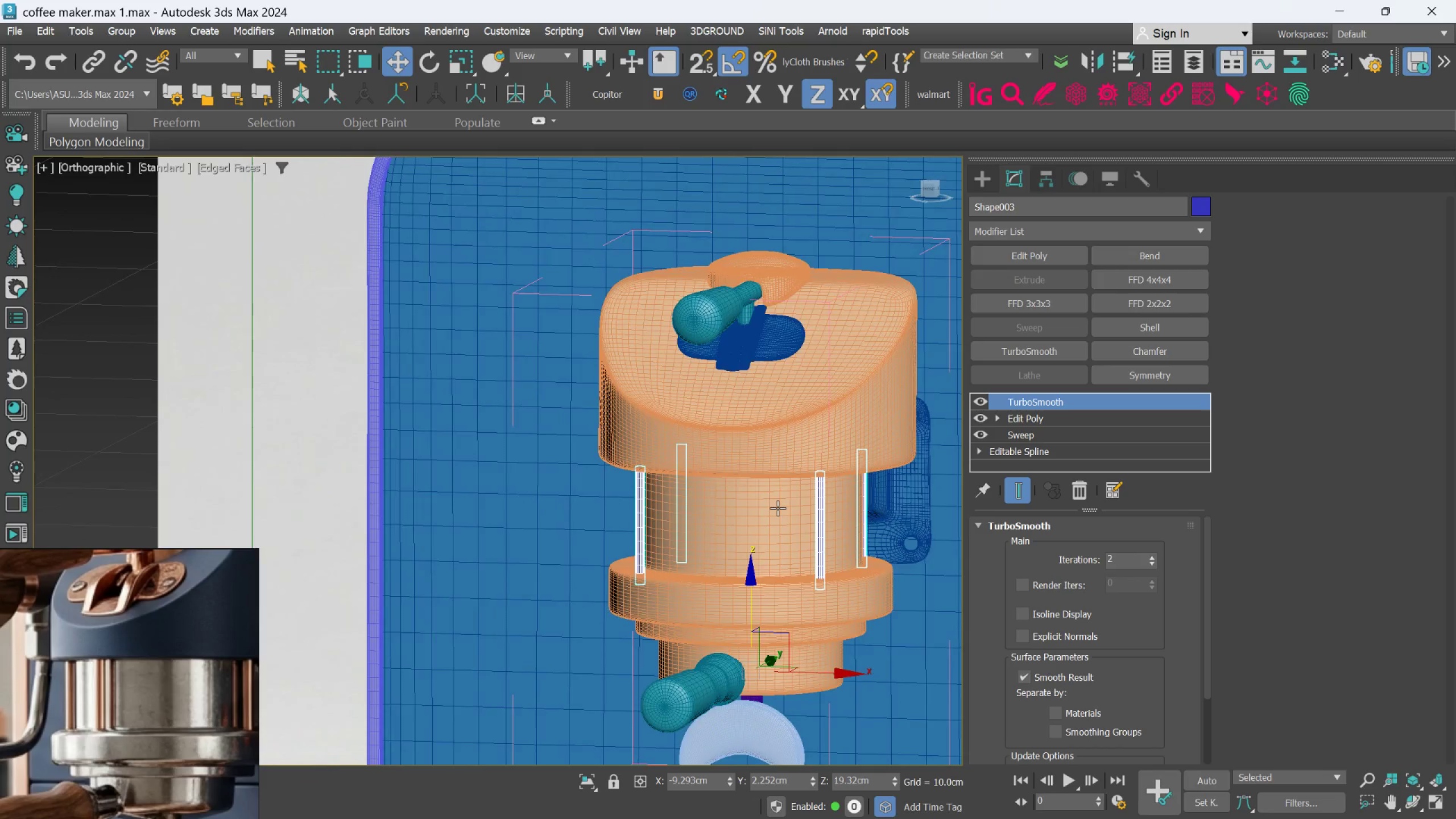 
scroll: coordinate [734, 543], scroll_direction: none, amount: 0.0
 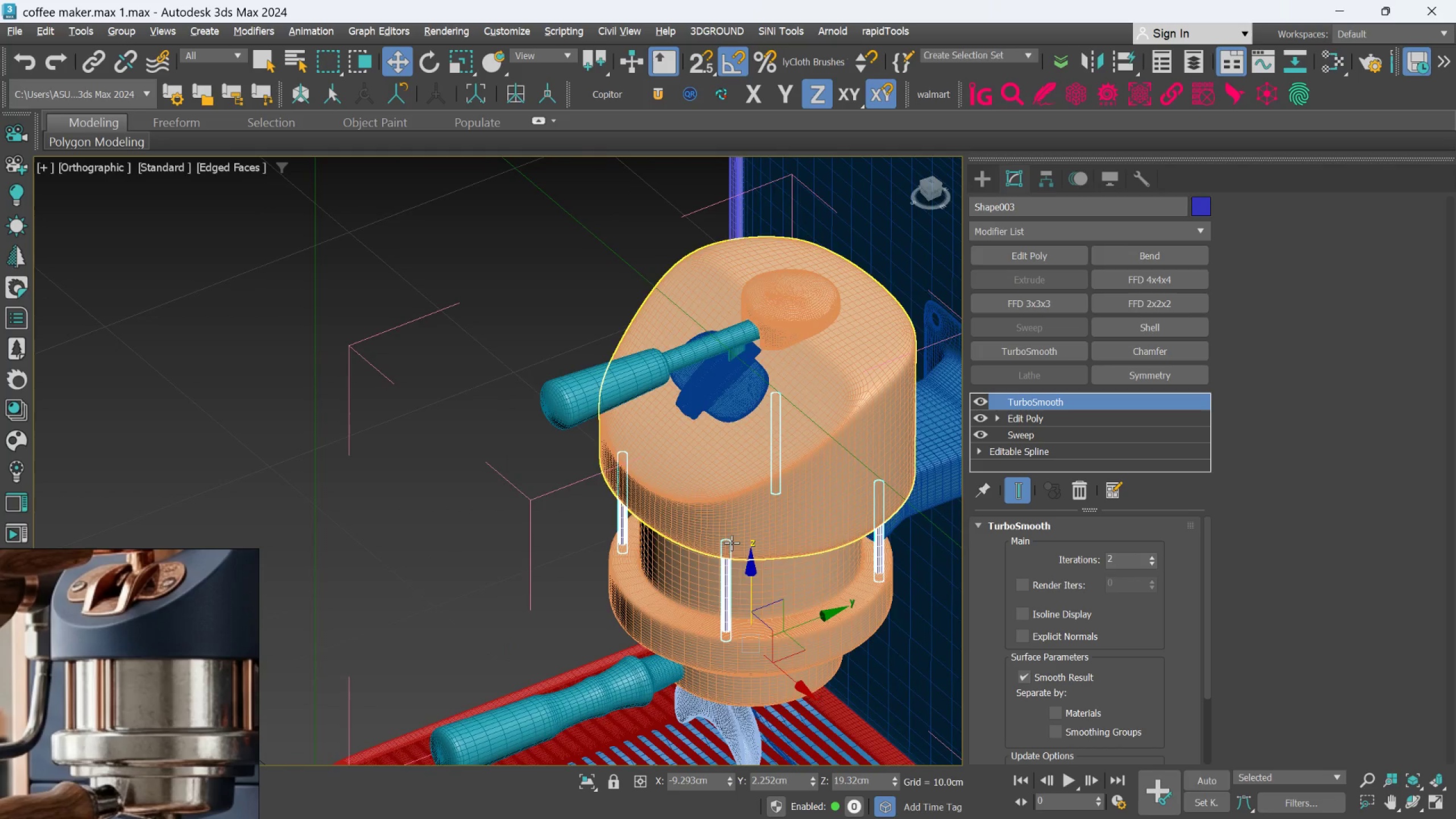 
scroll: coordinate [777, 508], scroll_direction: down, amount: 2.0
 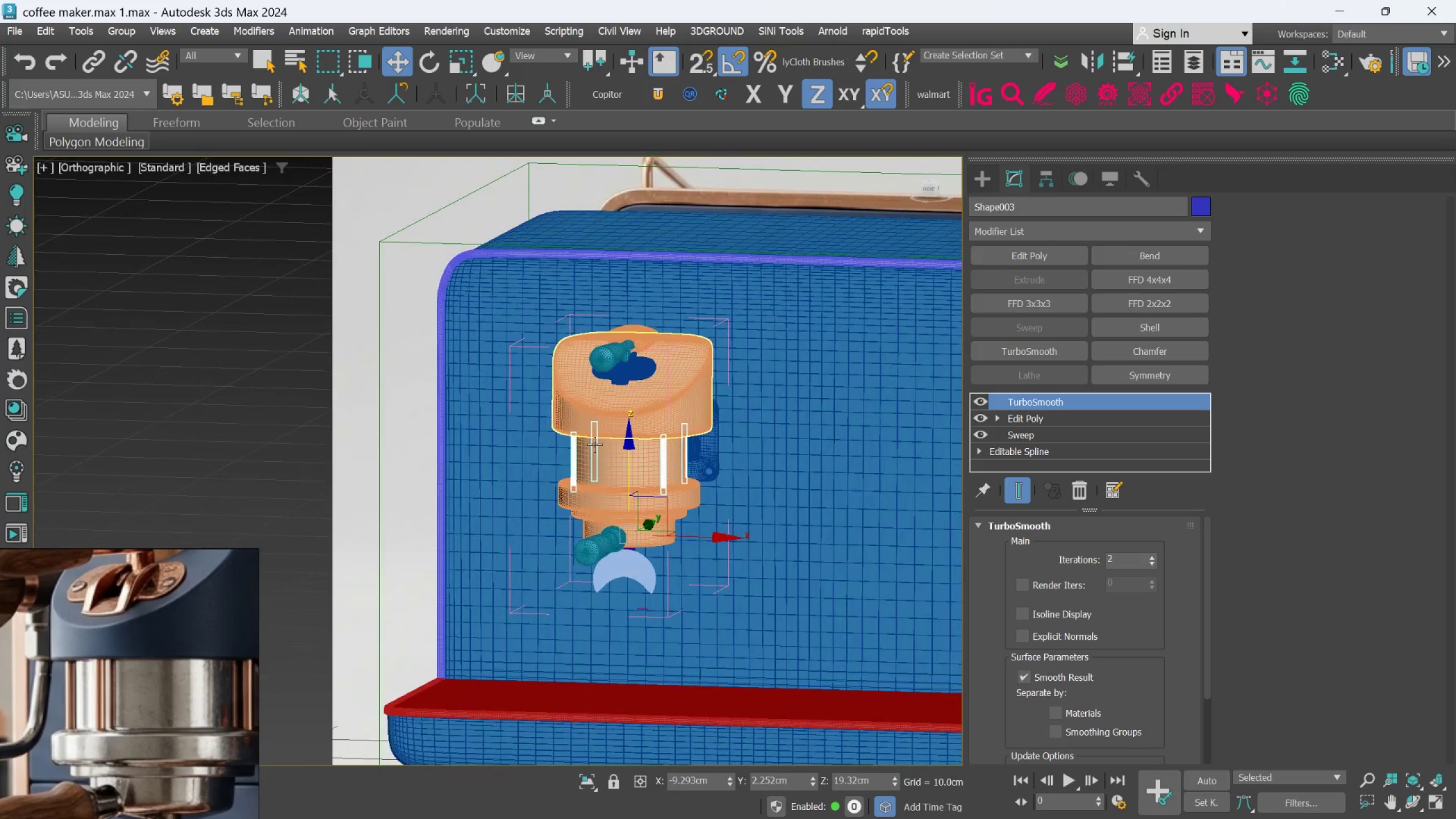 
scroll: coordinate [508, 478], scroll_direction: up, amount: 2.0
 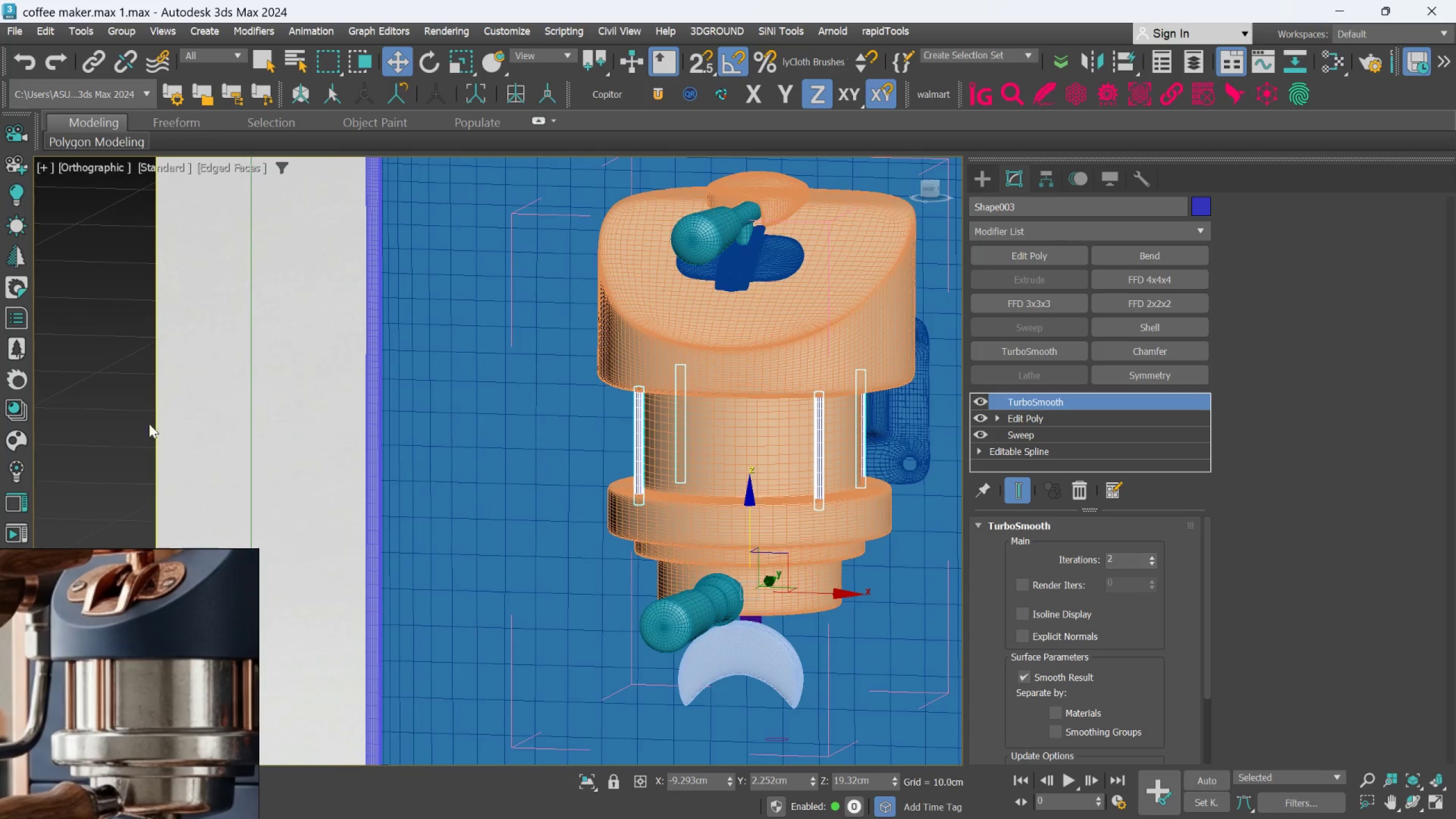 
left_click([104, 419])
 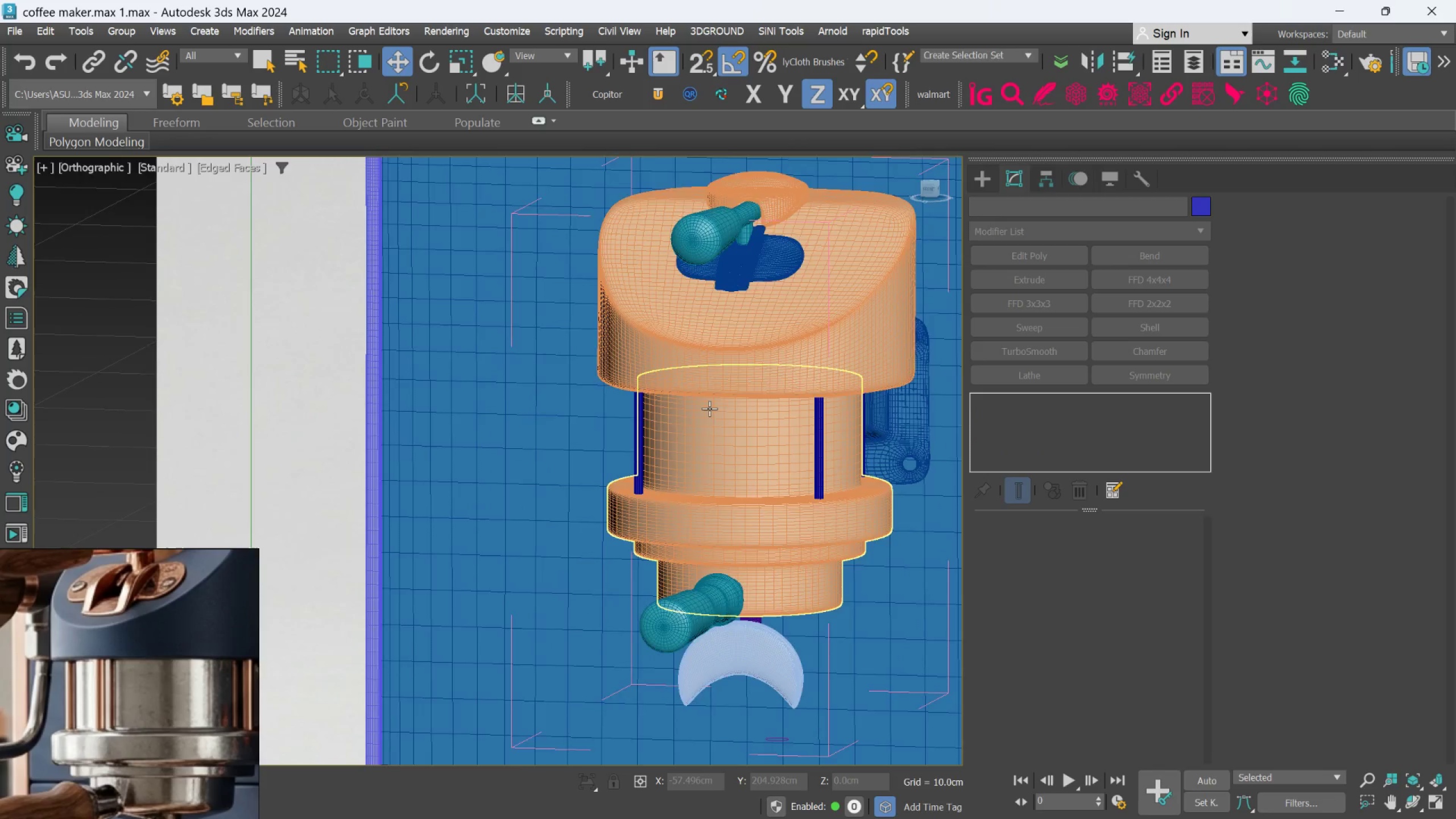 
scroll: coordinate [498, 527], scroll_direction: up, amount: 7.0
 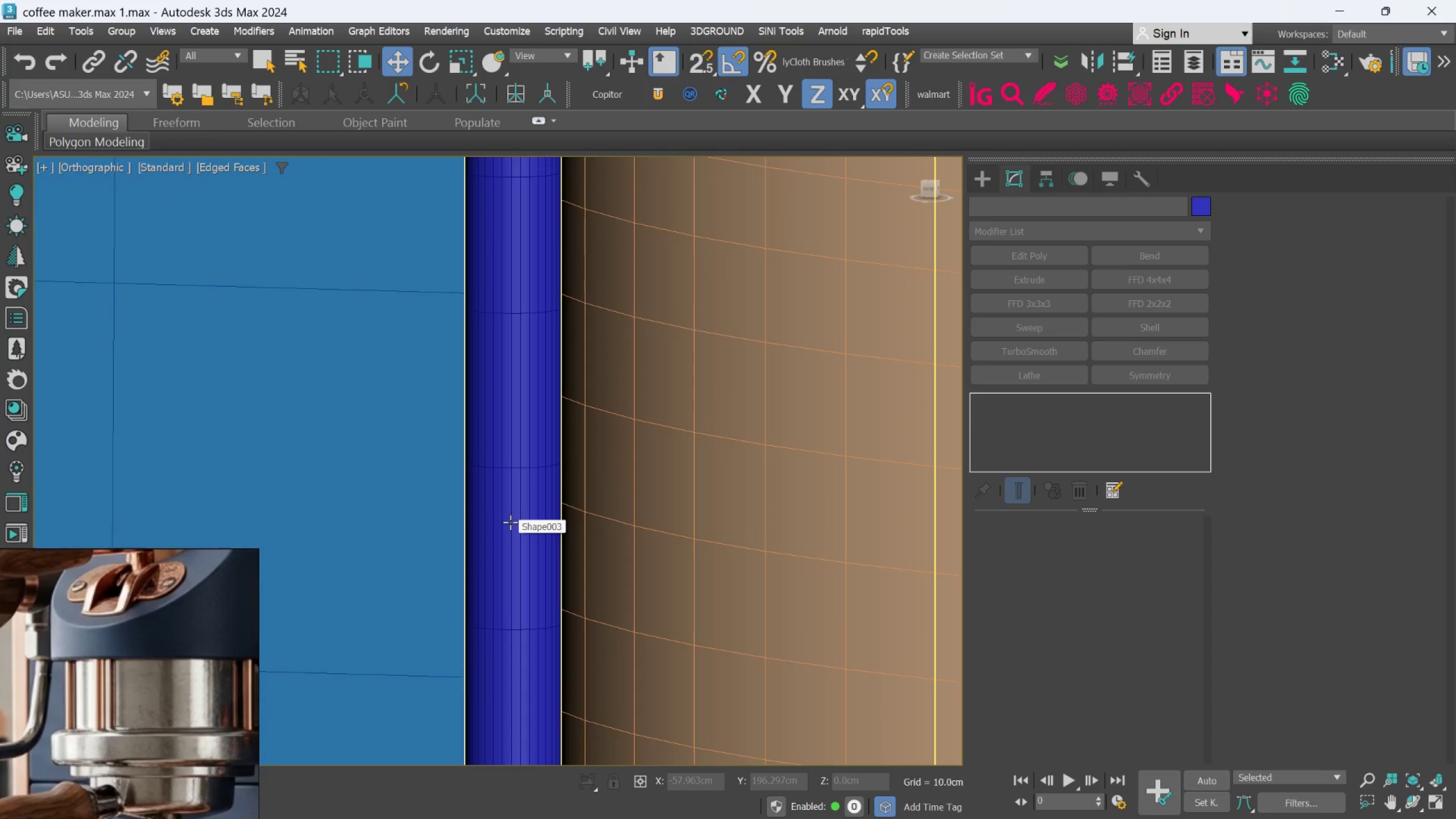 
left_click([510, 522])
 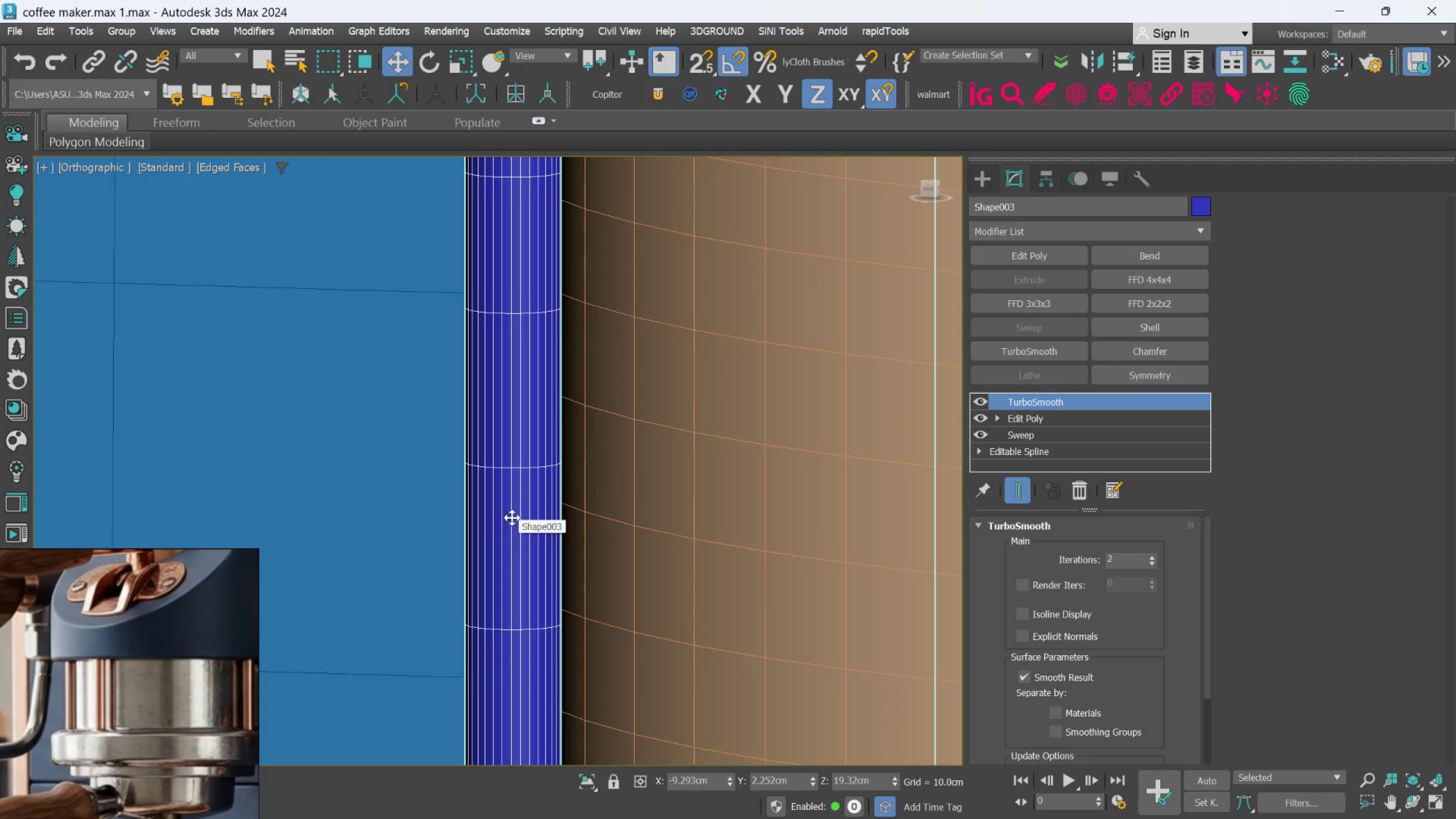 
hold_key(key=AltLeft, duration=0.45)
 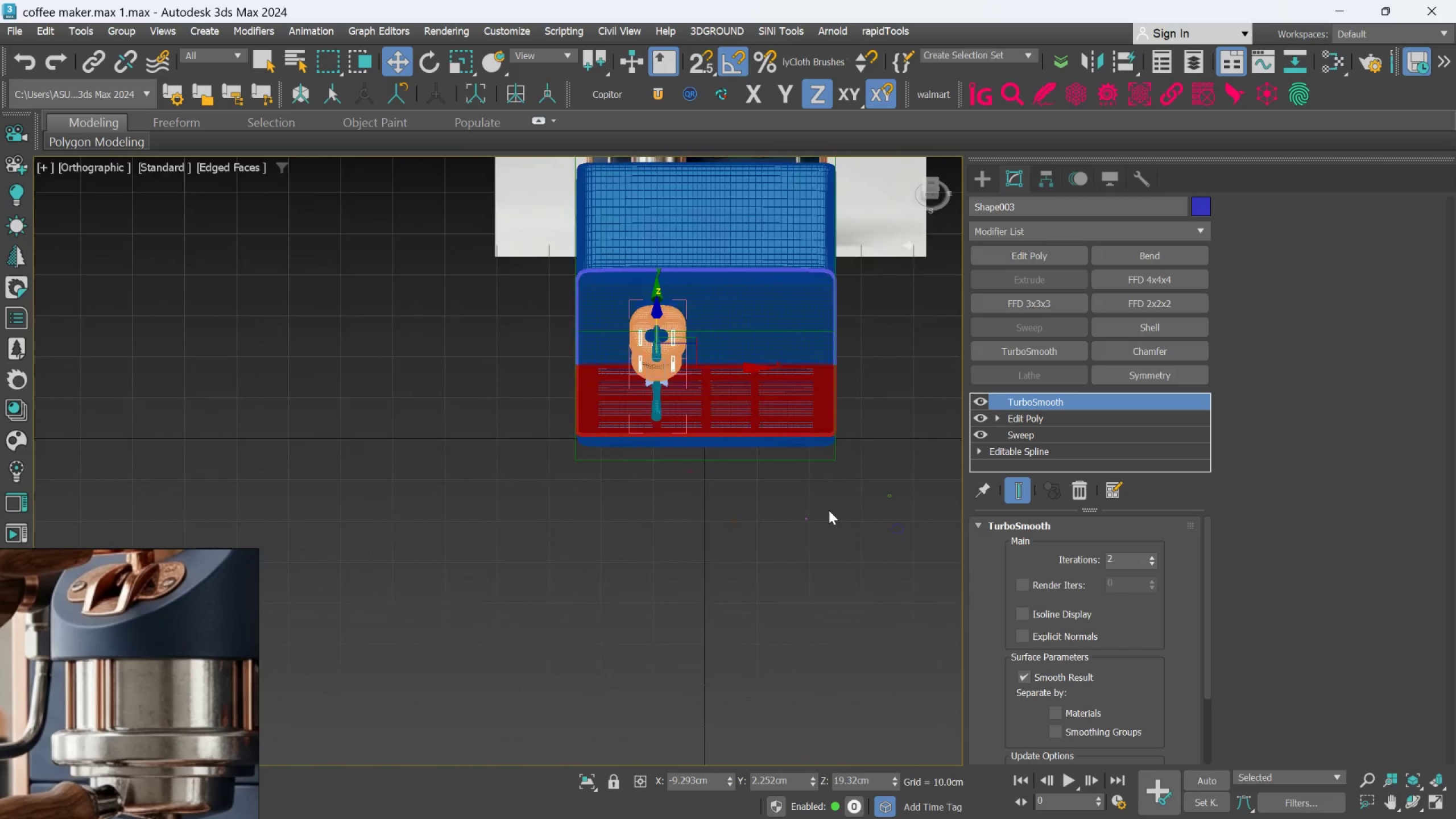 
scroll: coordinate [660, 383], scroll_direction: down, amount: 18.0
 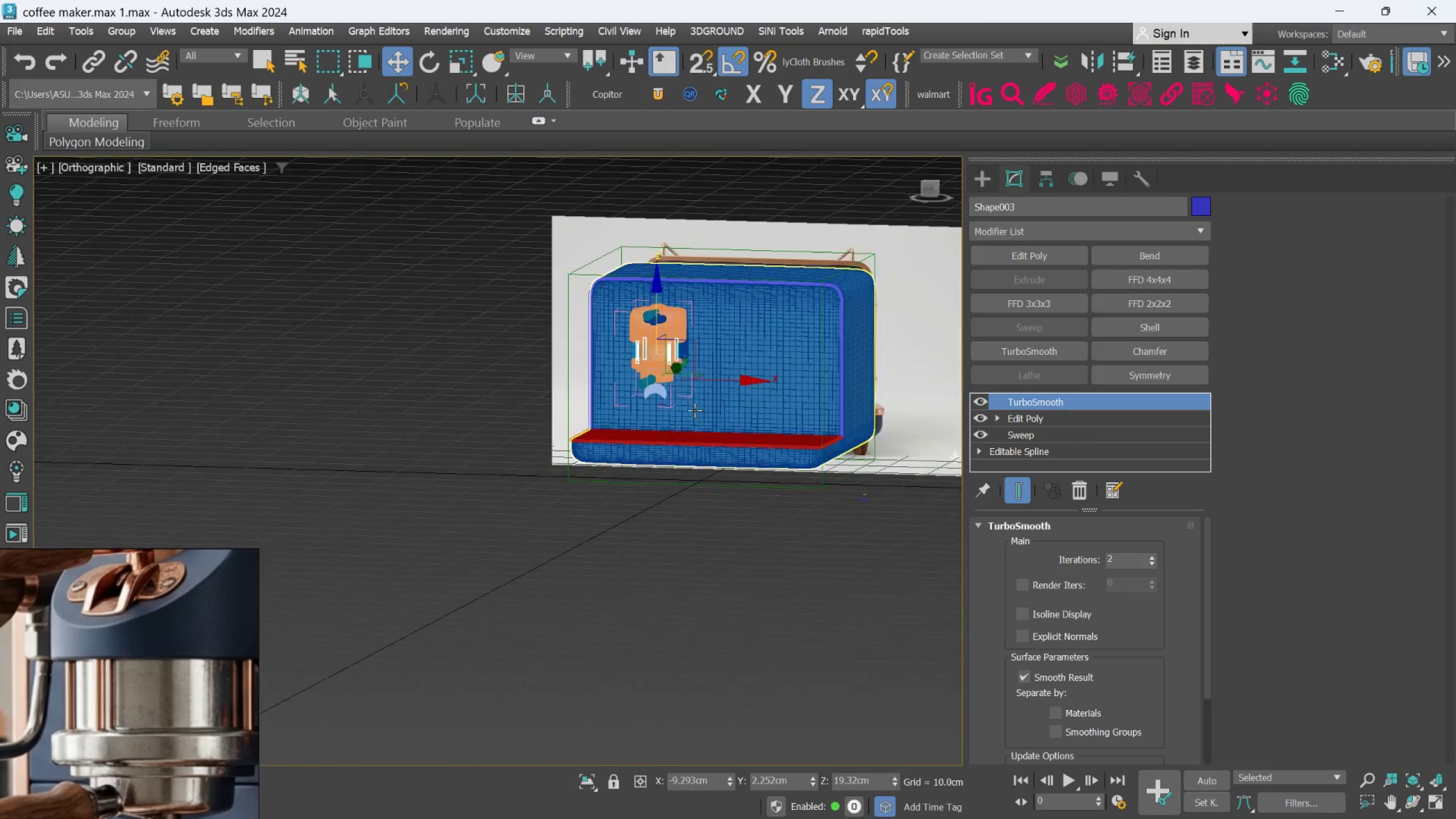 
scroll: coordinate [764, 524], scroll_direction: up, amount: 6.0
 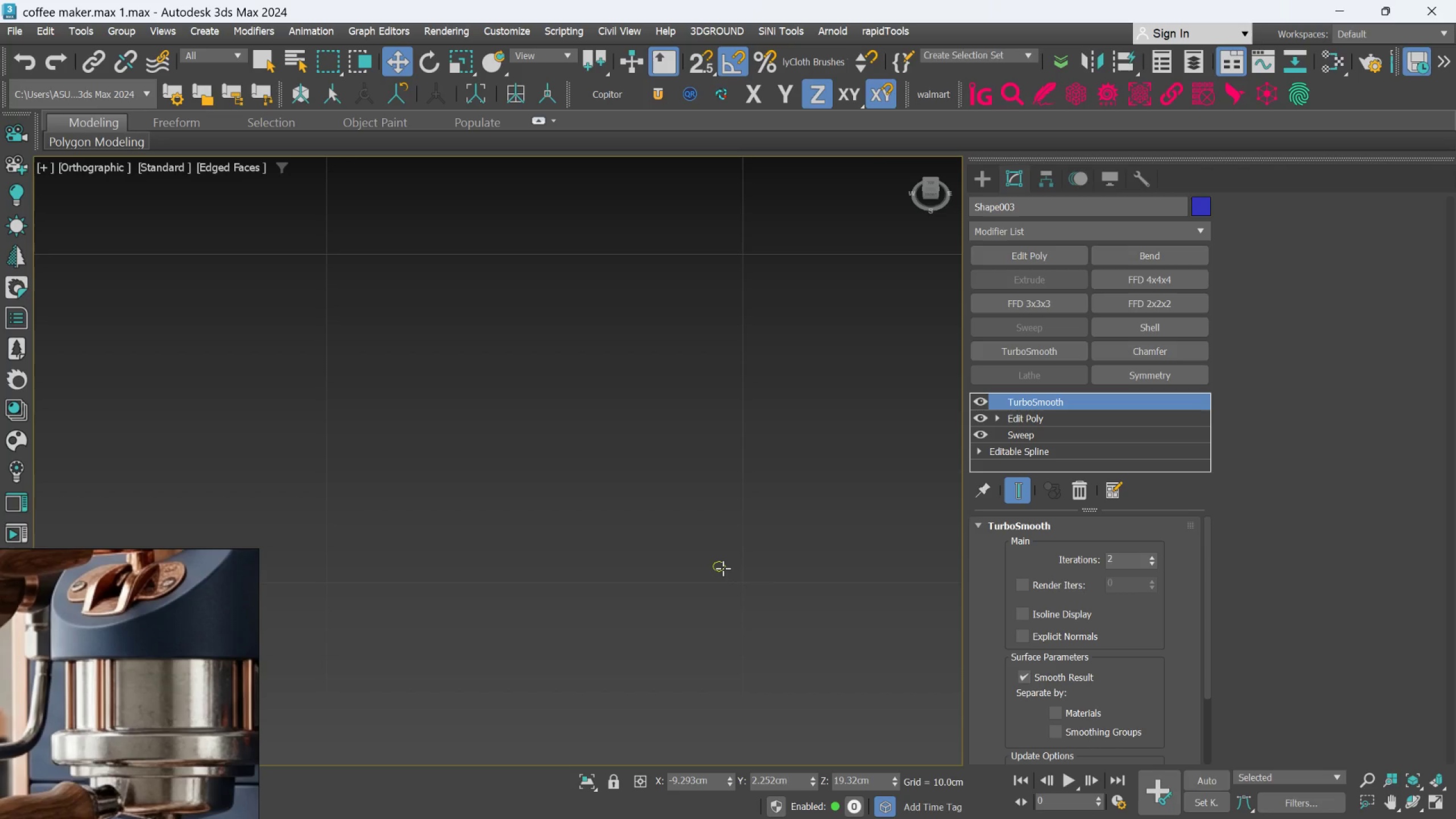 
left_click([723, 568])
 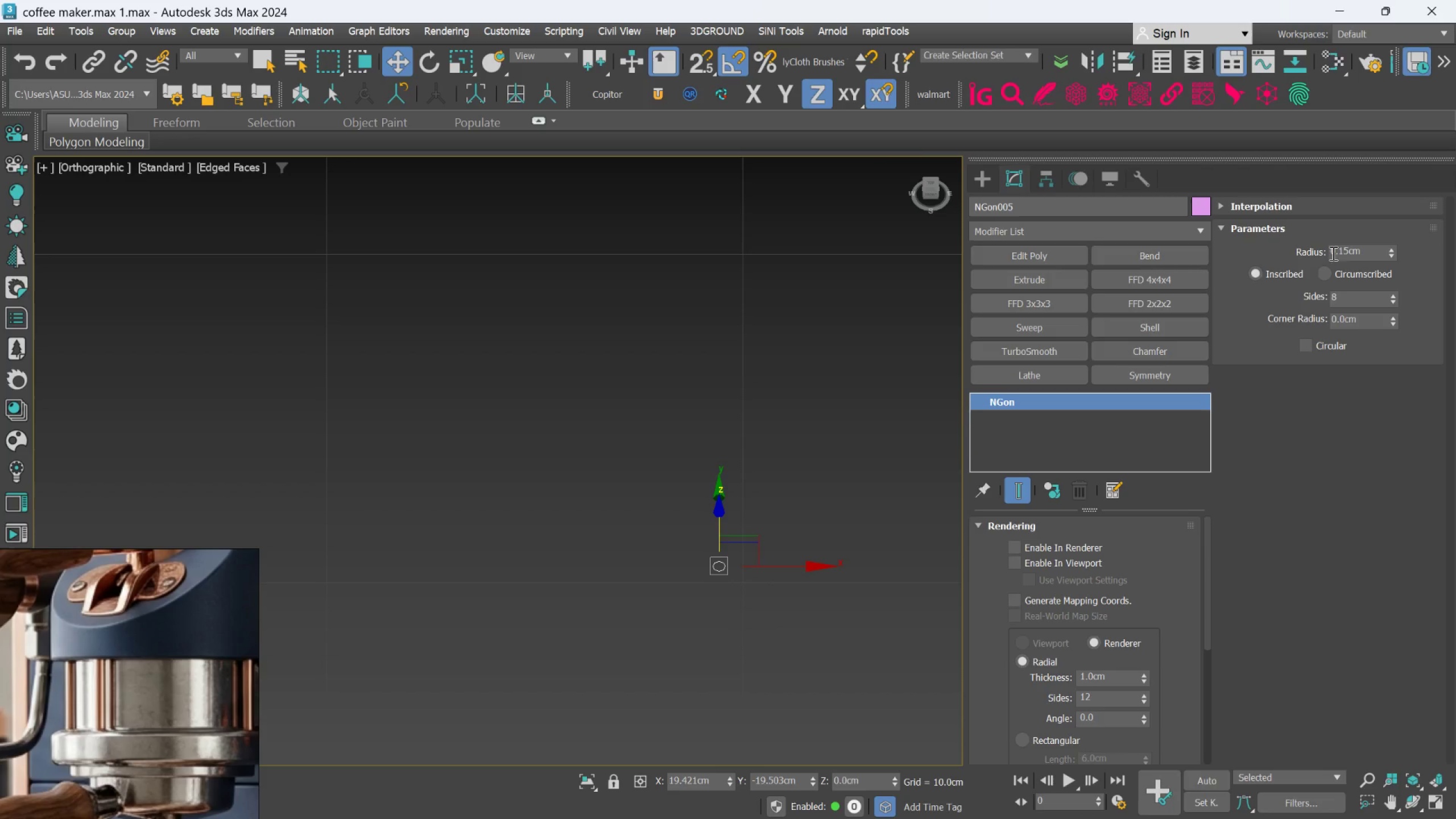 
left_click([1345, 247])
 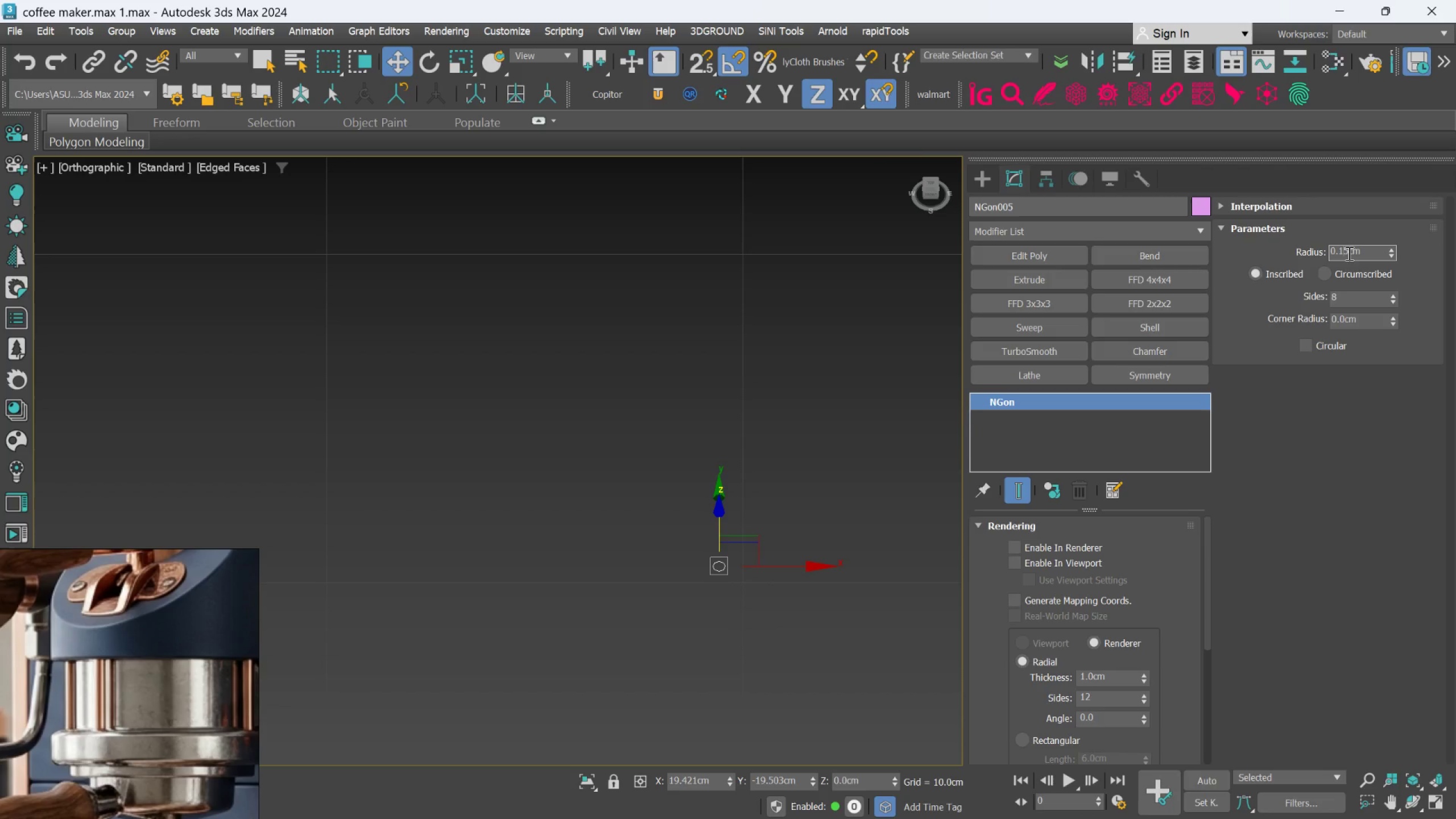 
left_click_drag(start_coordinate=[1348, 253], to_coordinate=[1351, 259])
 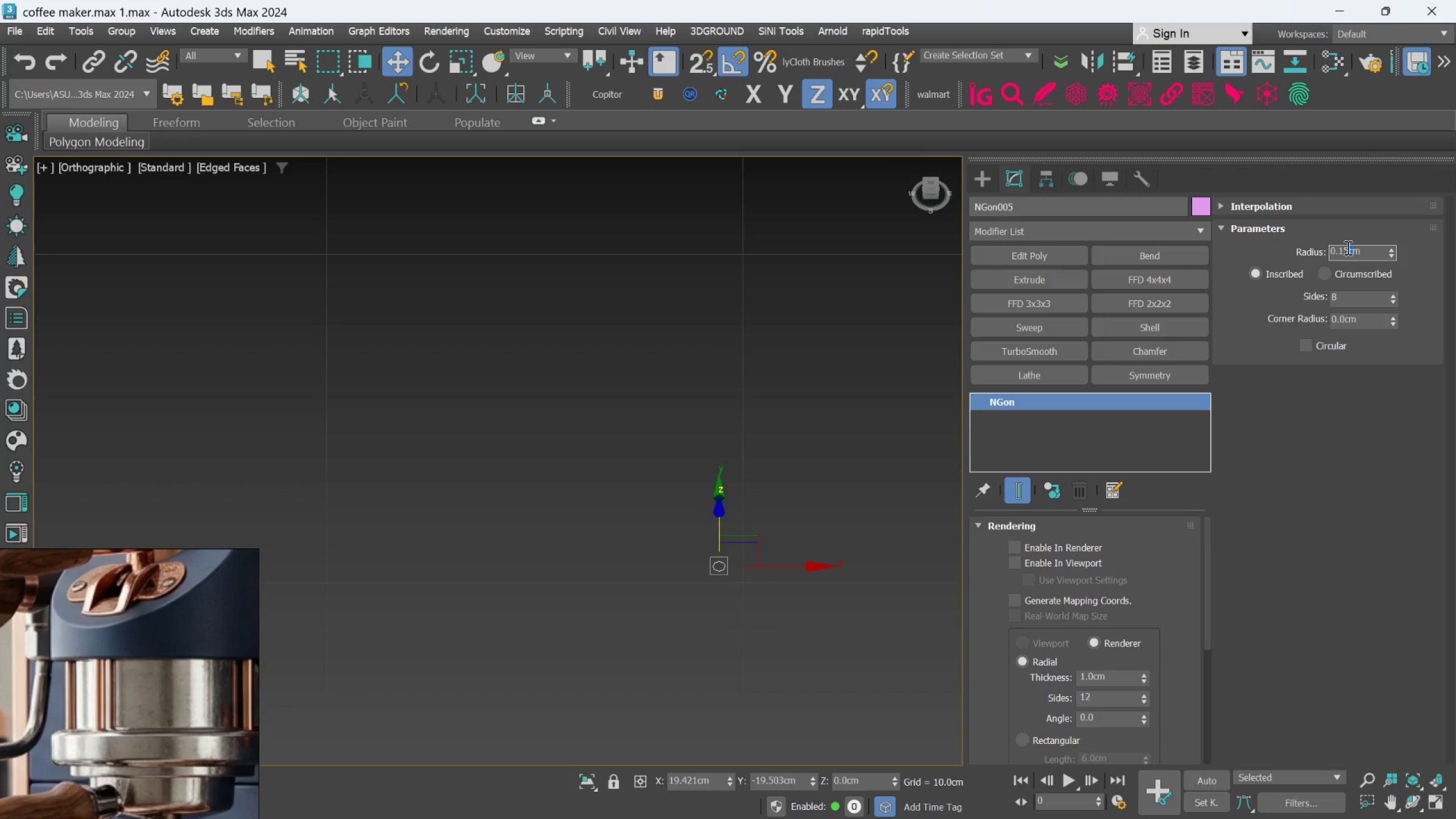 
key(Backspace)
 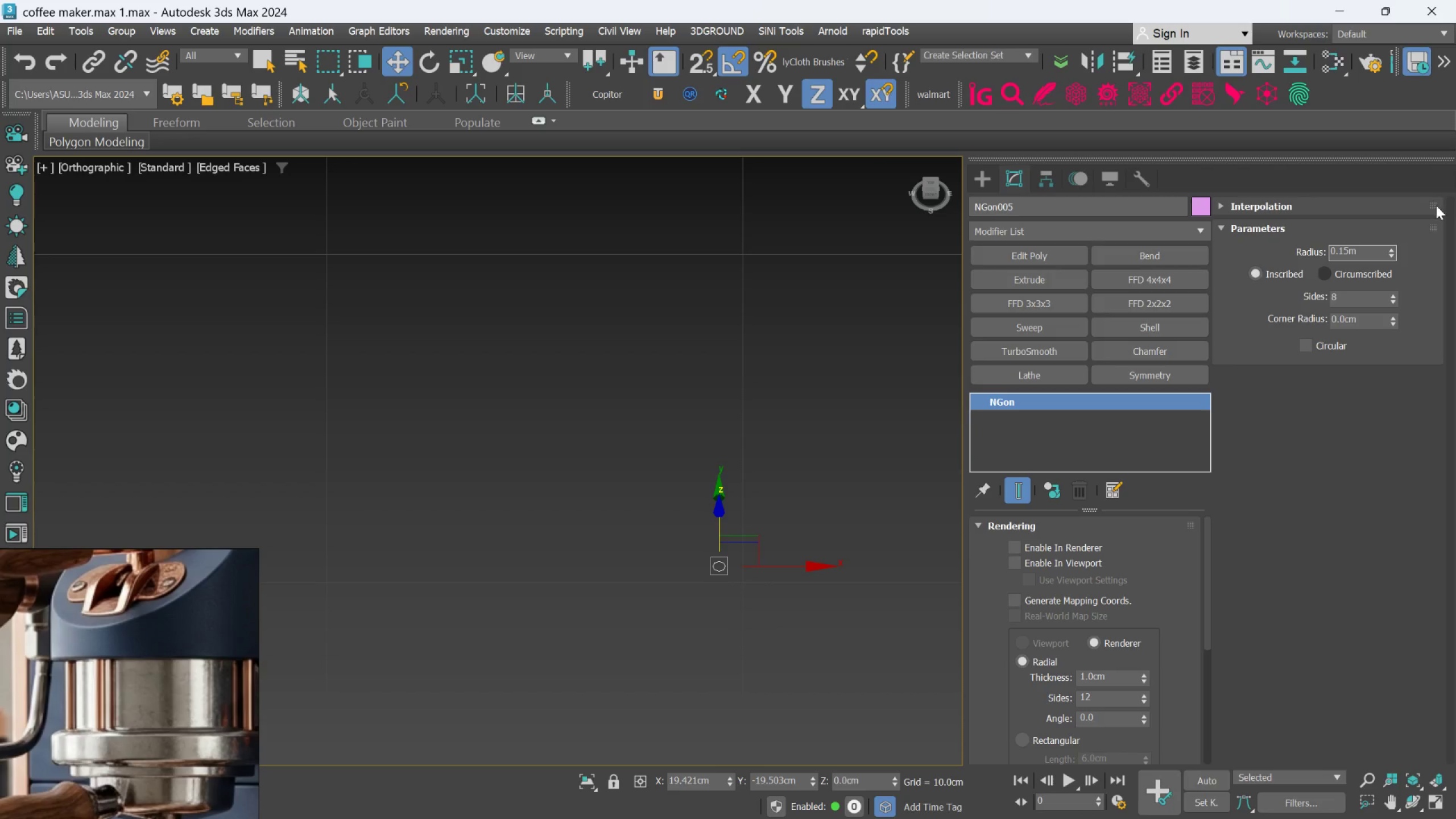 
double_click([1371, 251])
 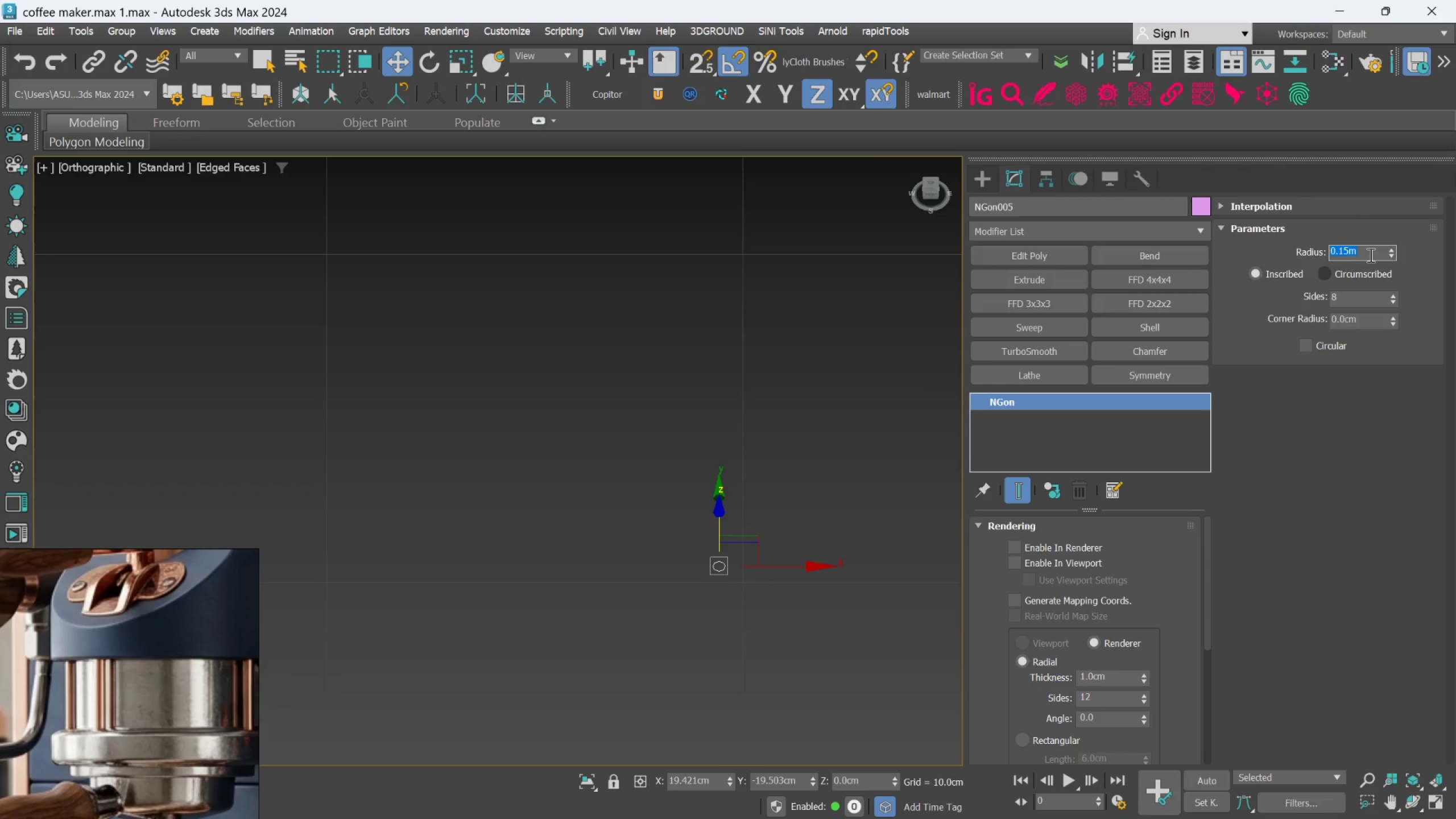 
key(Period)
 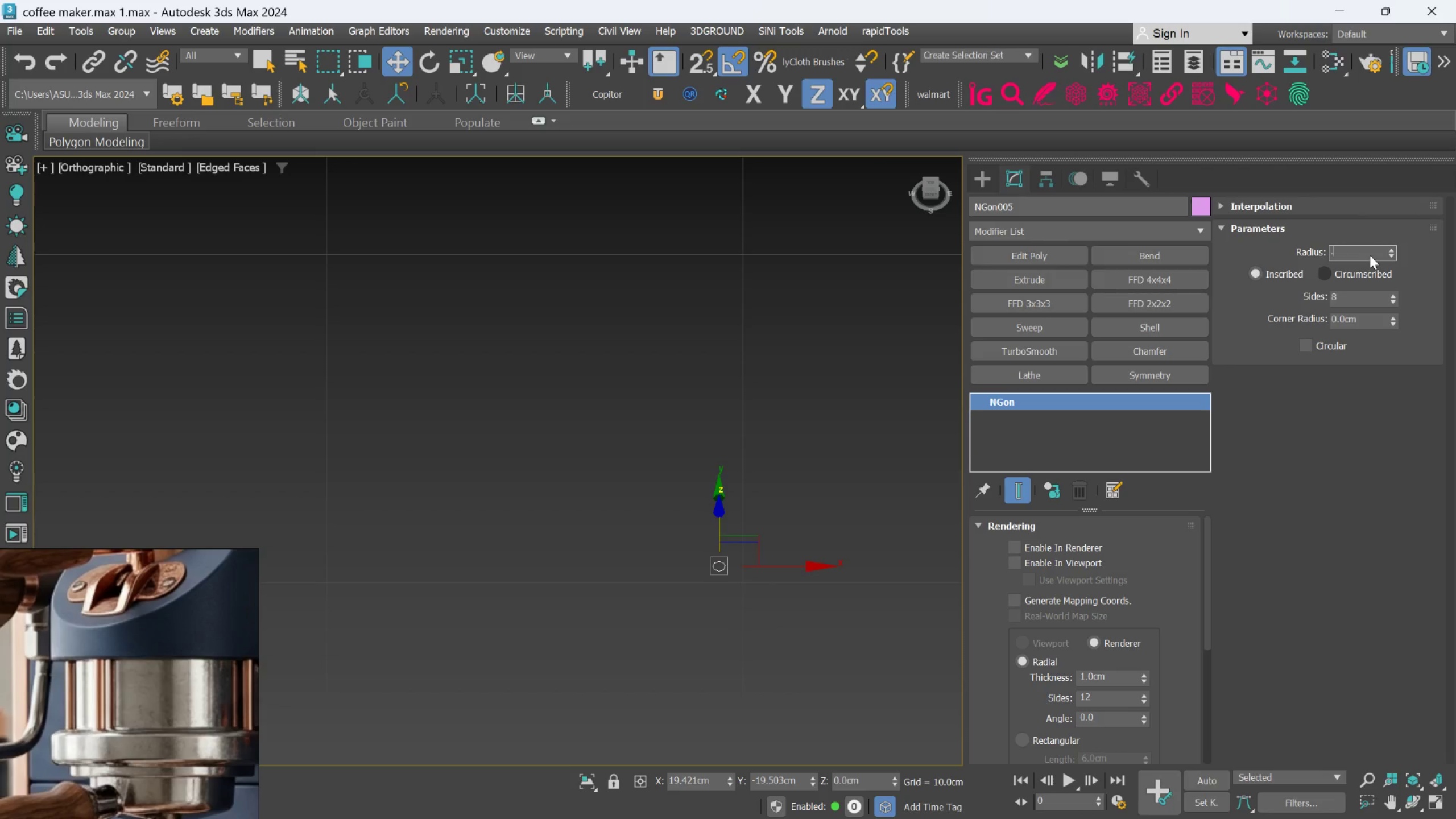 
key(1)
 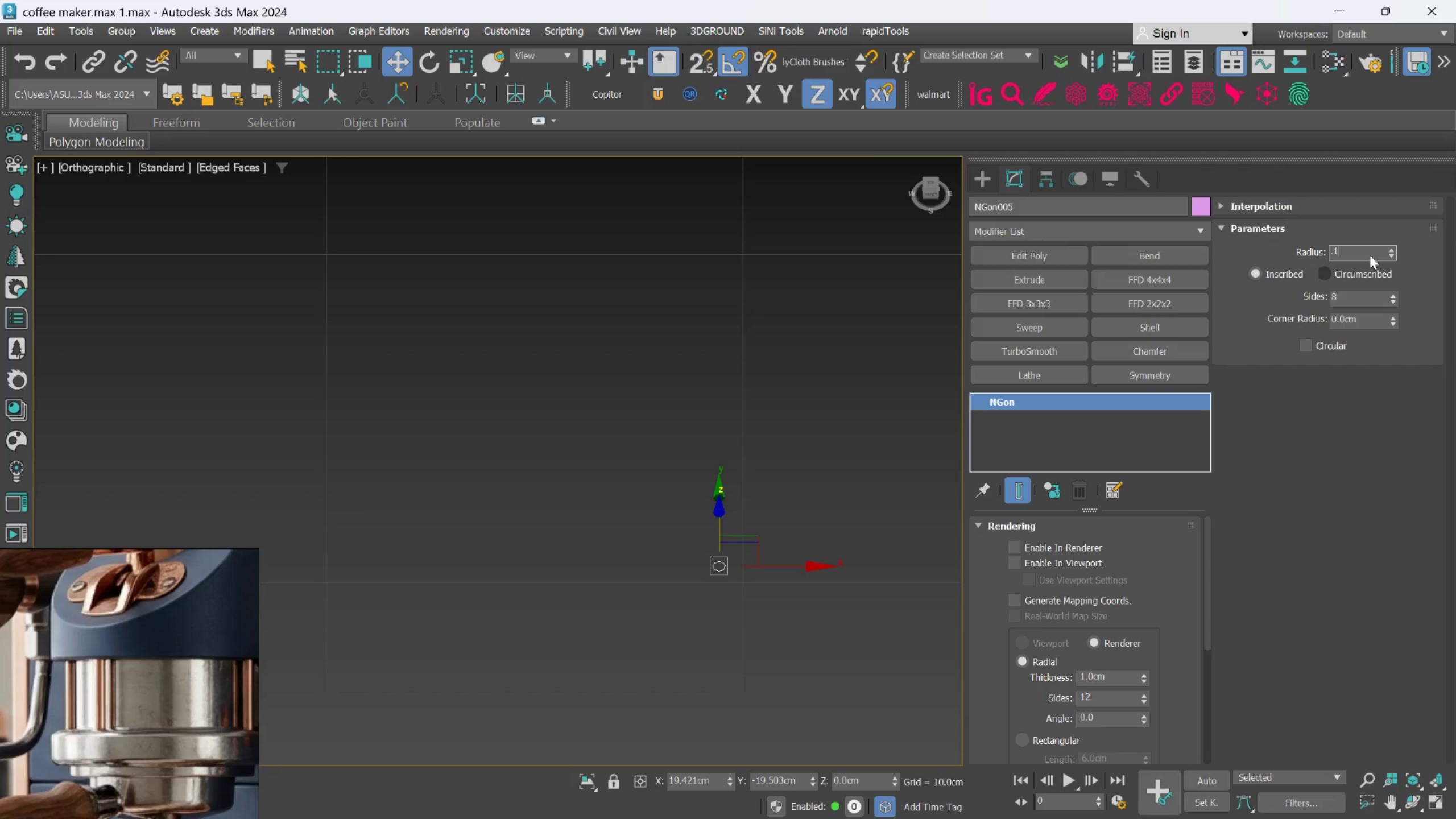 
key(Enter)
 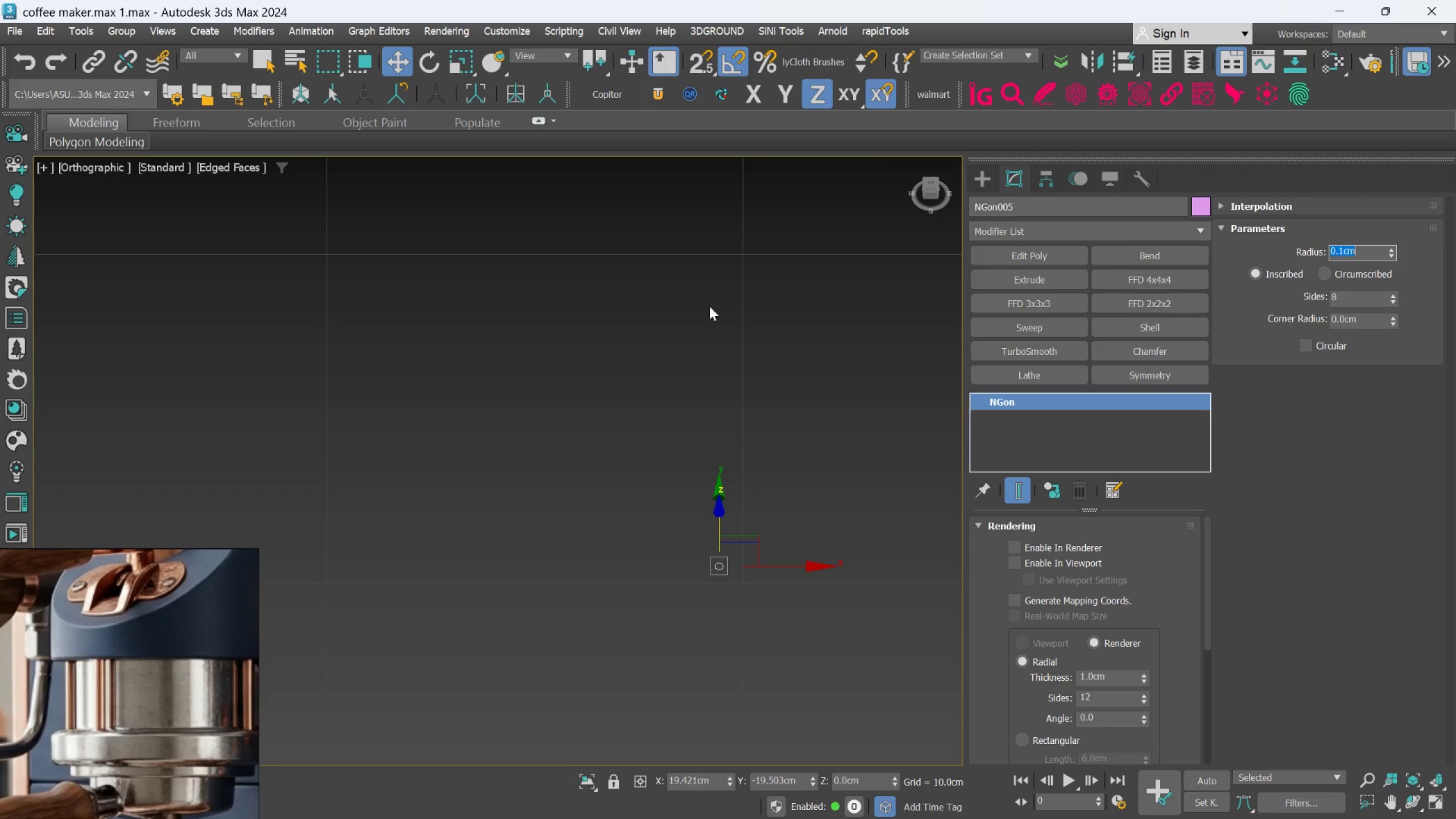 
scroll: coordinate [660, 318], scroll_direction: down, amount: 8.0
 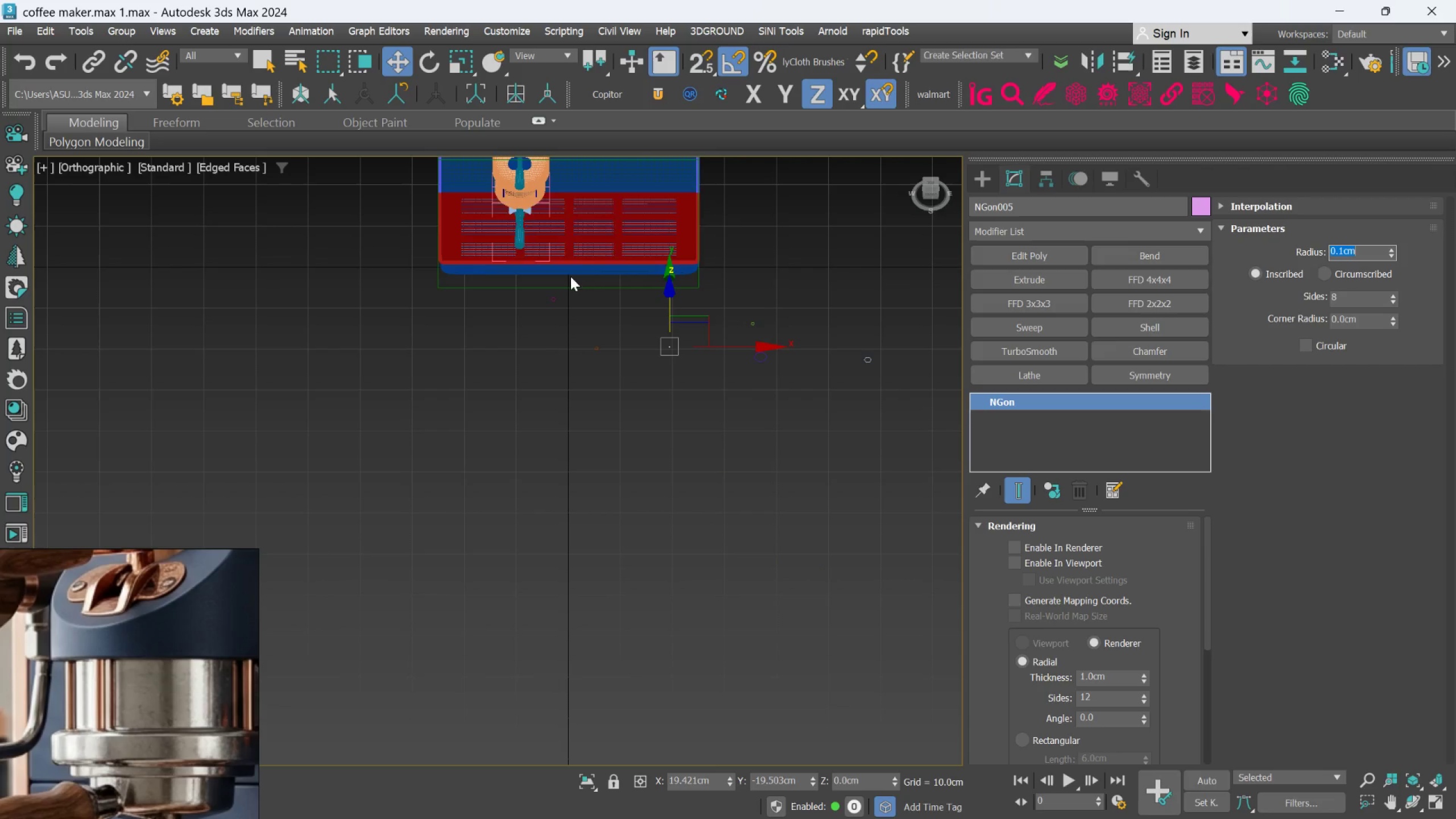 
scroll: coordinate [514, 161], scroll_direction: up, amount: 2.0
 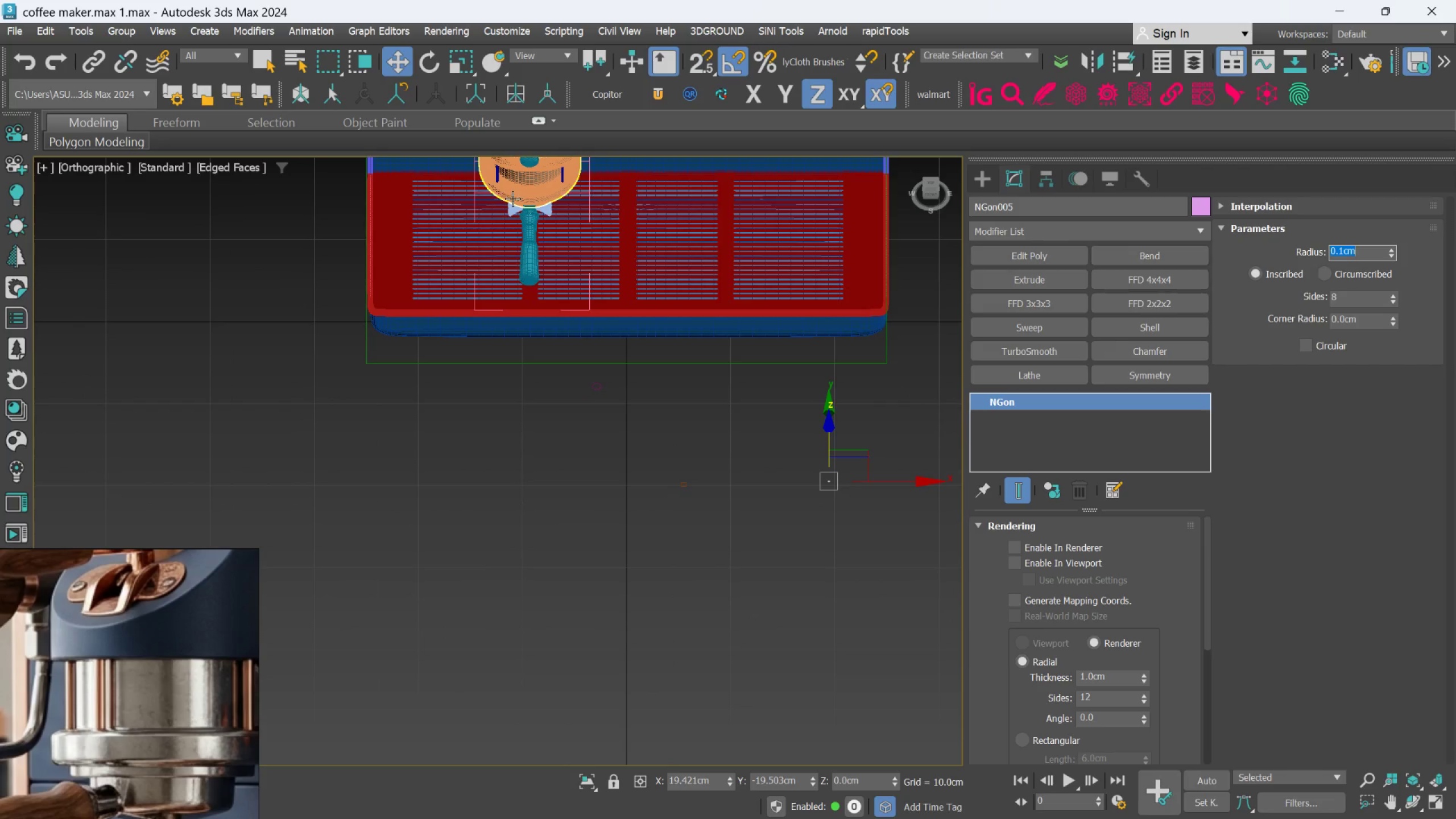 
hold_key(key=AltLeft, duration=0.43)
scroll: coordinate [512, 198], scroll_direction: down, amount: 1.0
 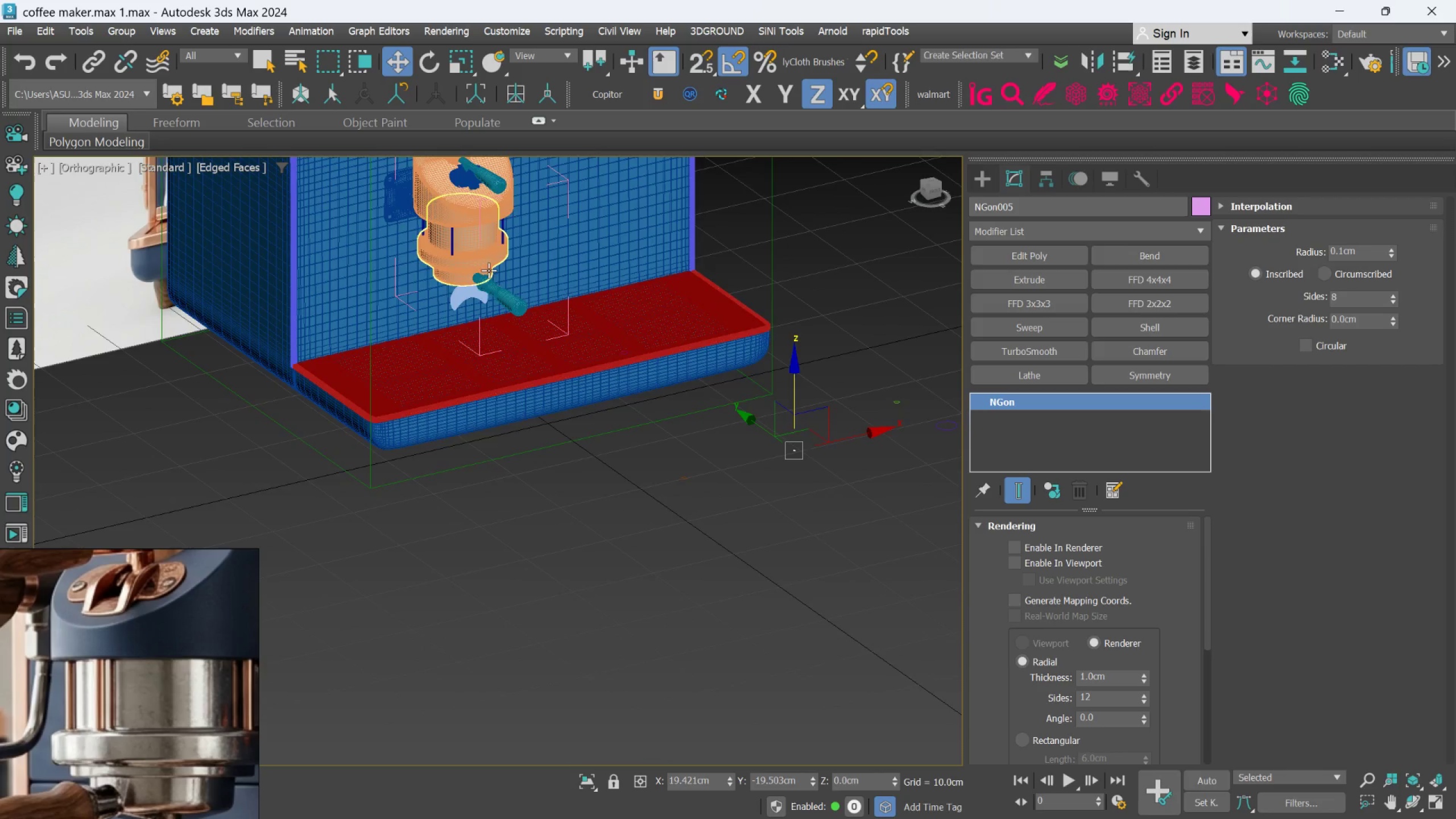 
scroll: coordinate [459, 188], scroll_direction: up, amount: 6.0
 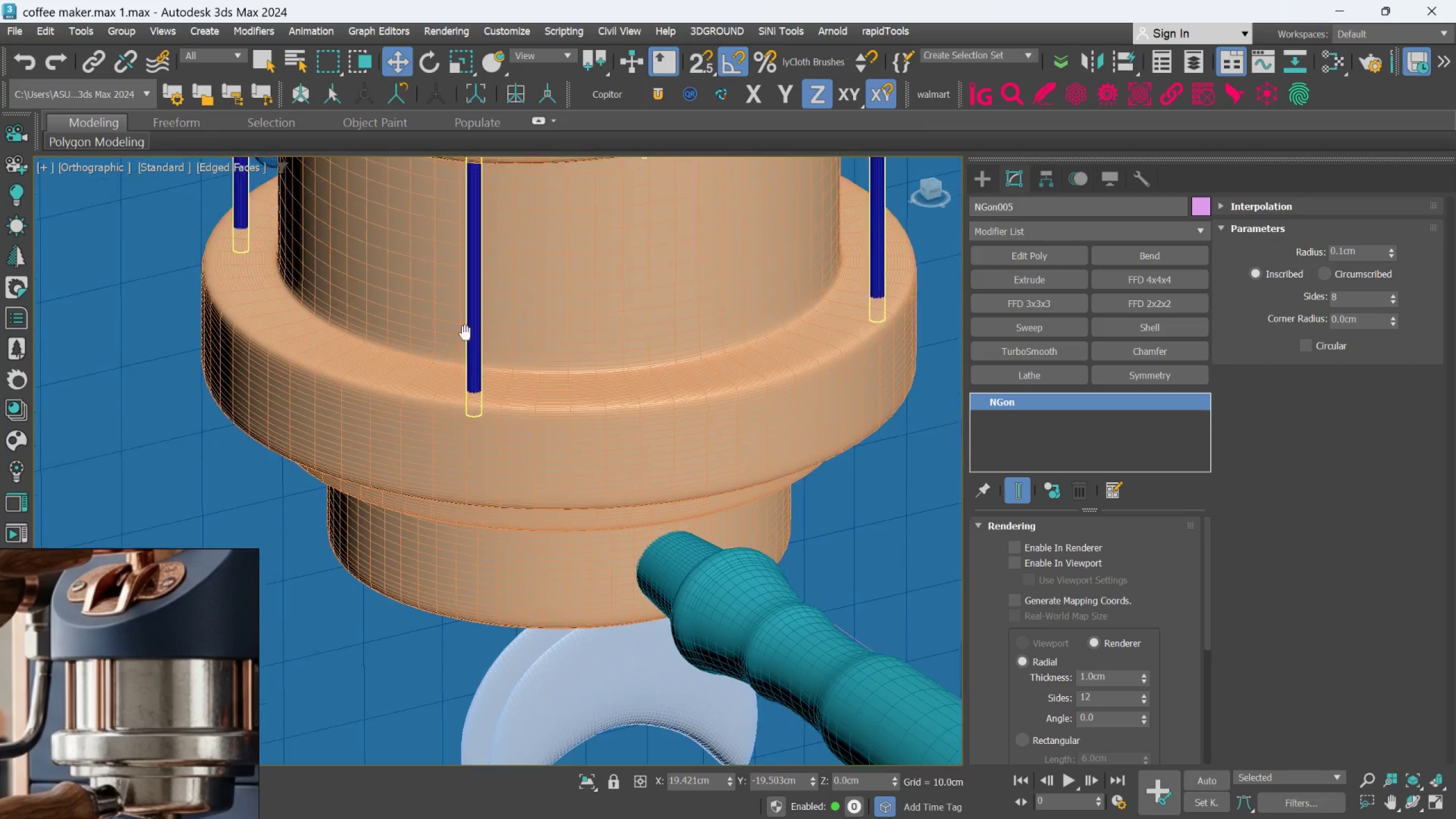 
hold_key(key=AltLeft, duration=0.33)
 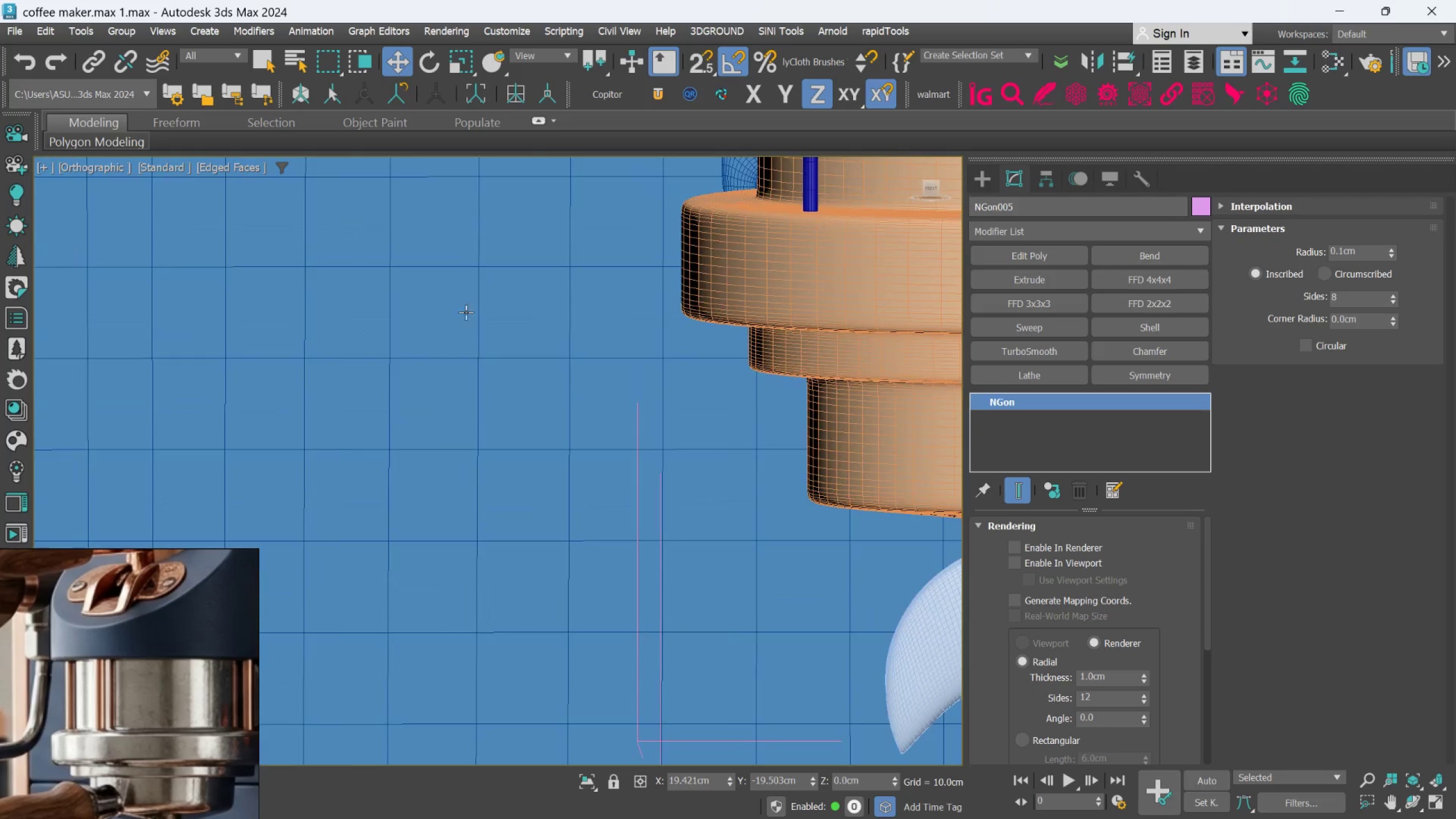 
scroll: coordinate [518, 373], scroll_direction: down, amount: 4.0
 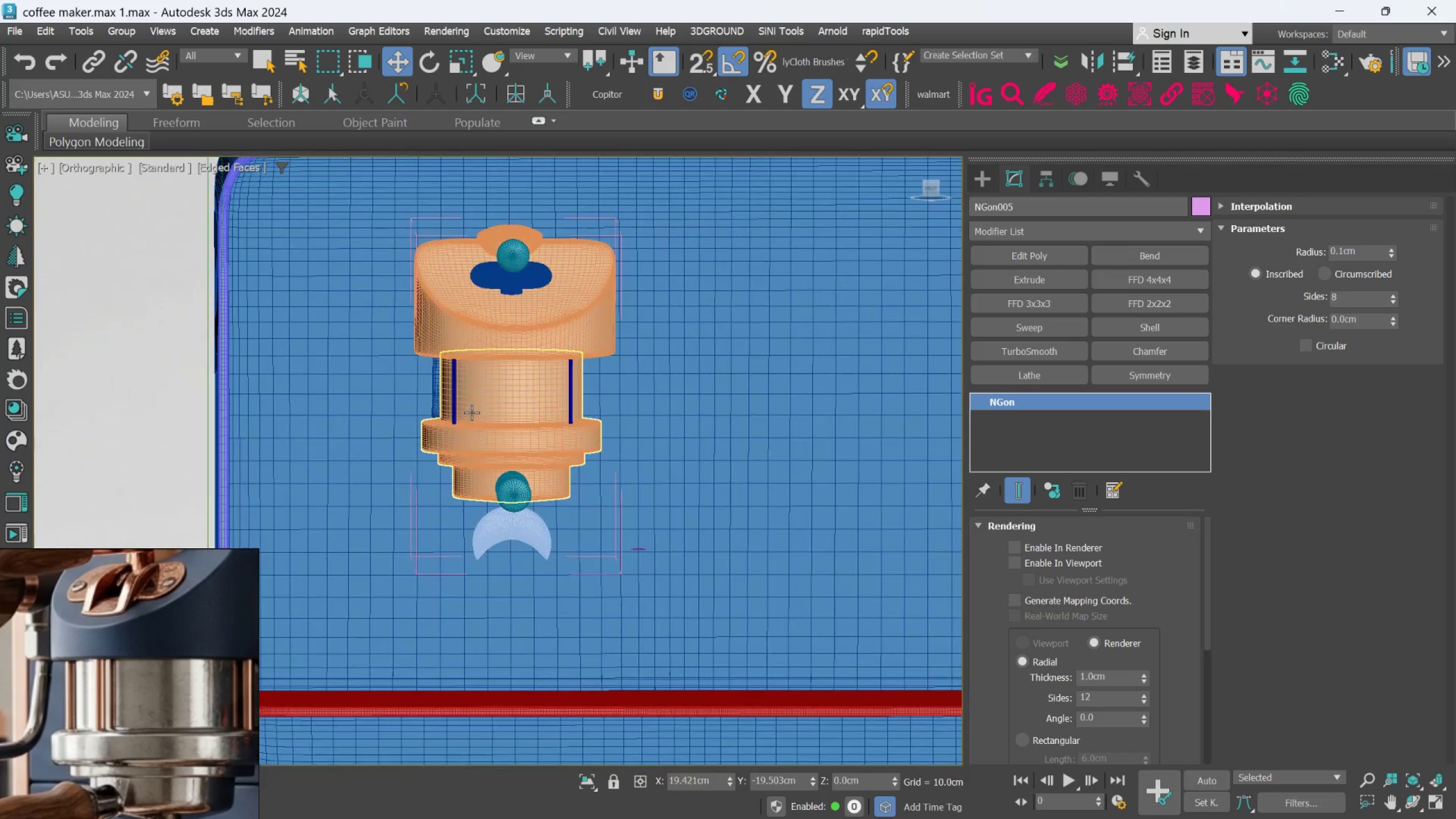 
scroll: coordinate [458, 386], scroll_direction: up, amount: 3.0
 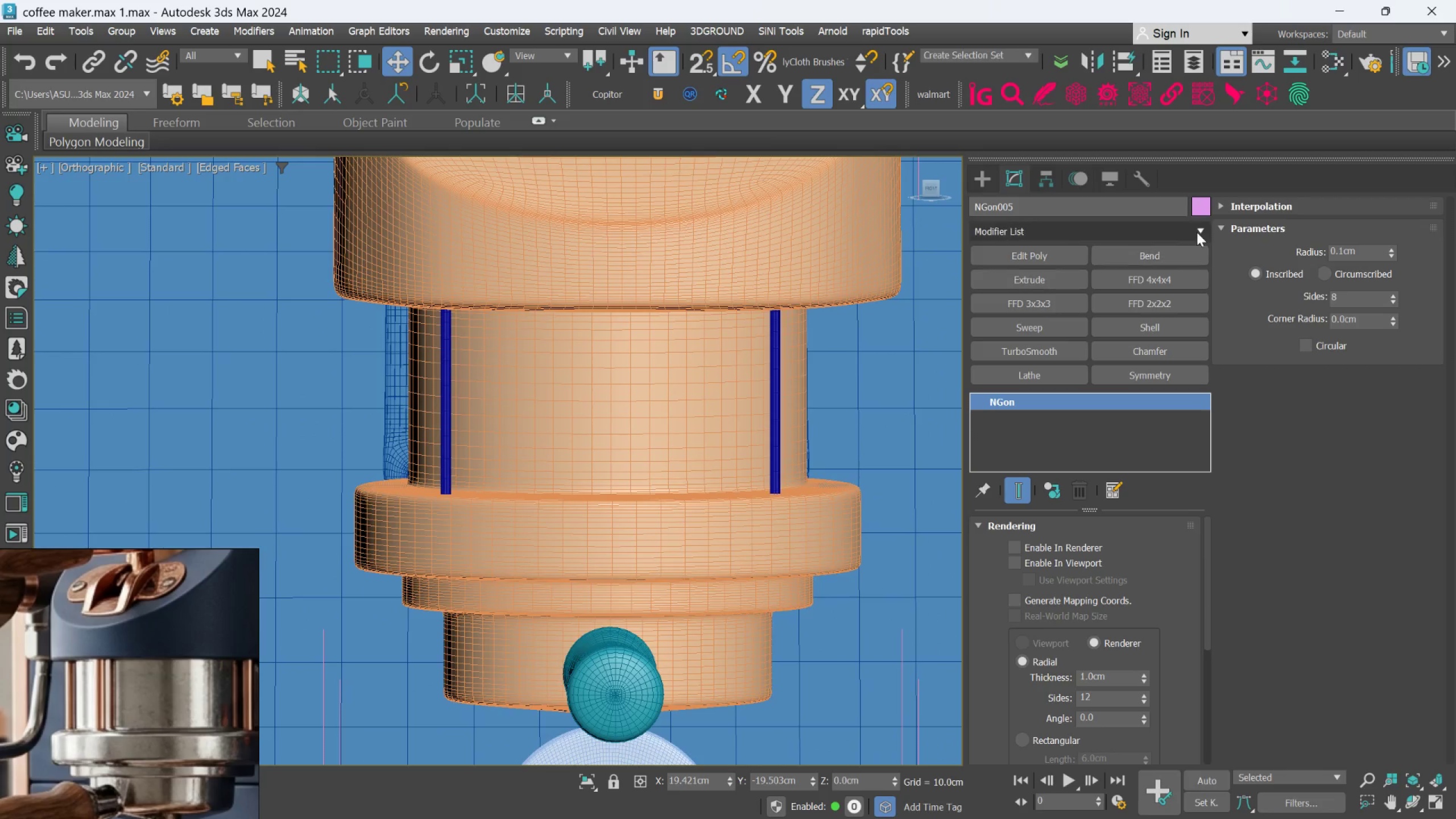 
hold_key(key=AltLeft, duration=0.4)
 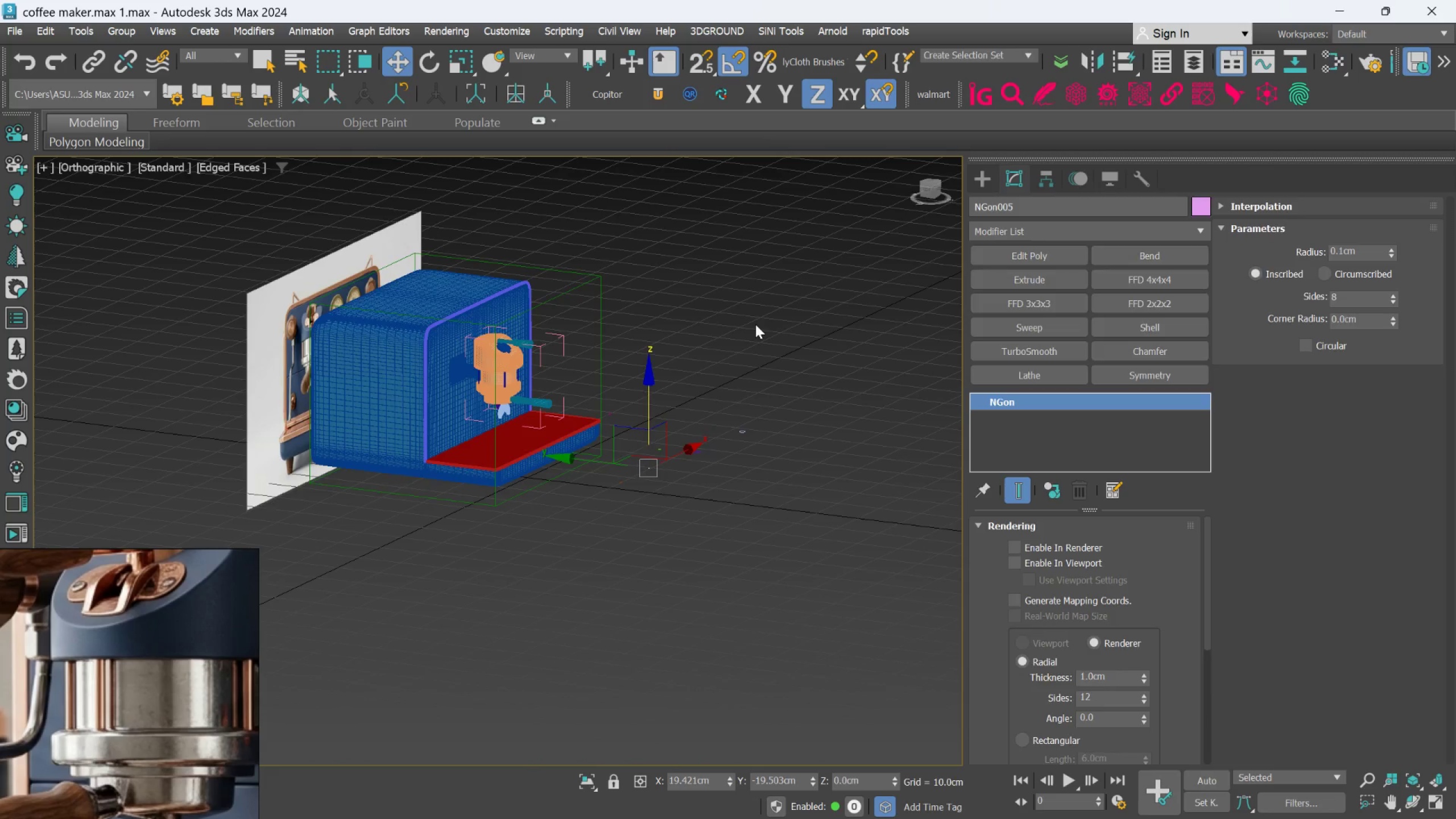 
scroll: coordinate [508, 345], scroll_direction: down, amount: 7.0
 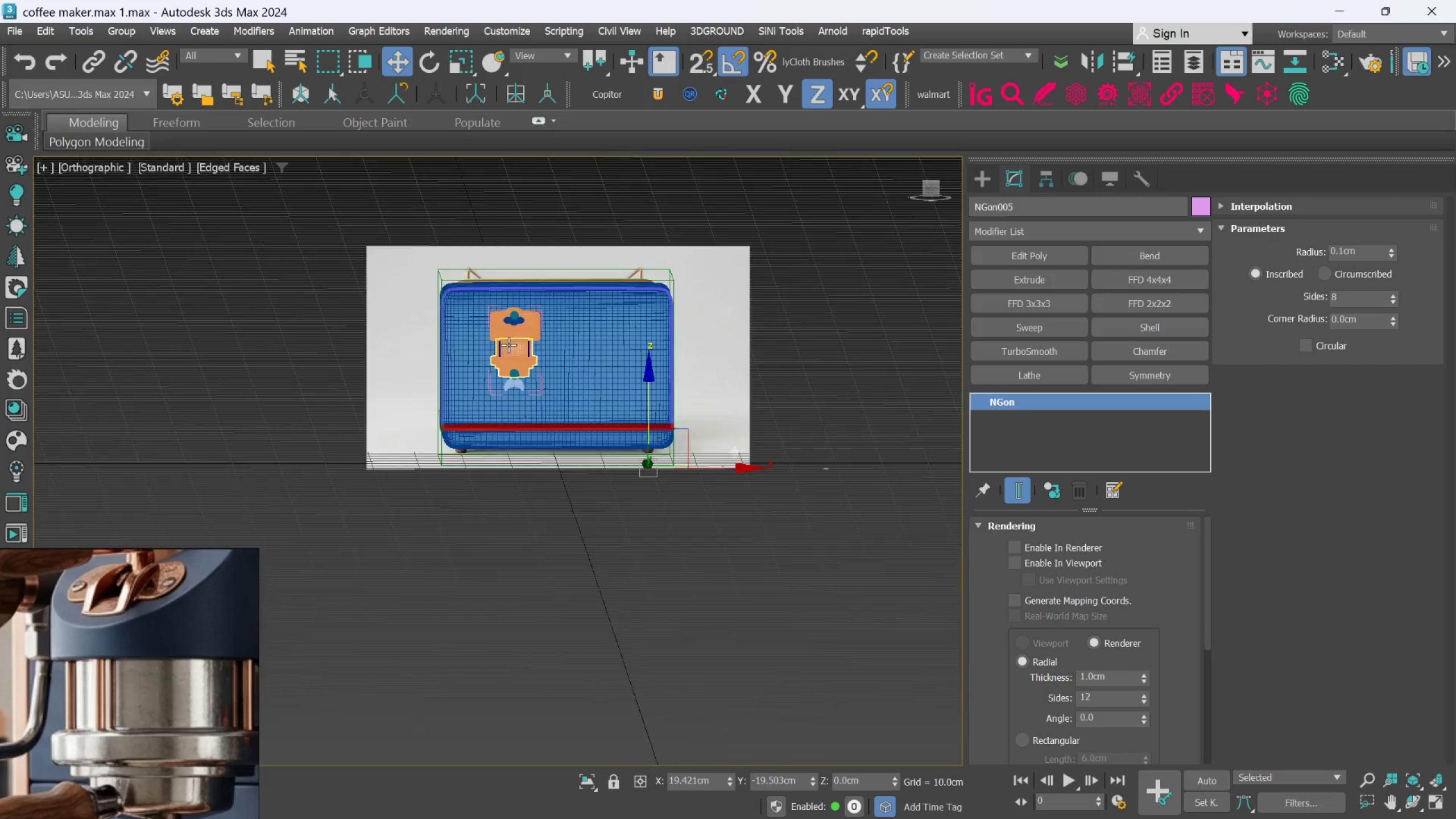 
left_click([755, 324])
 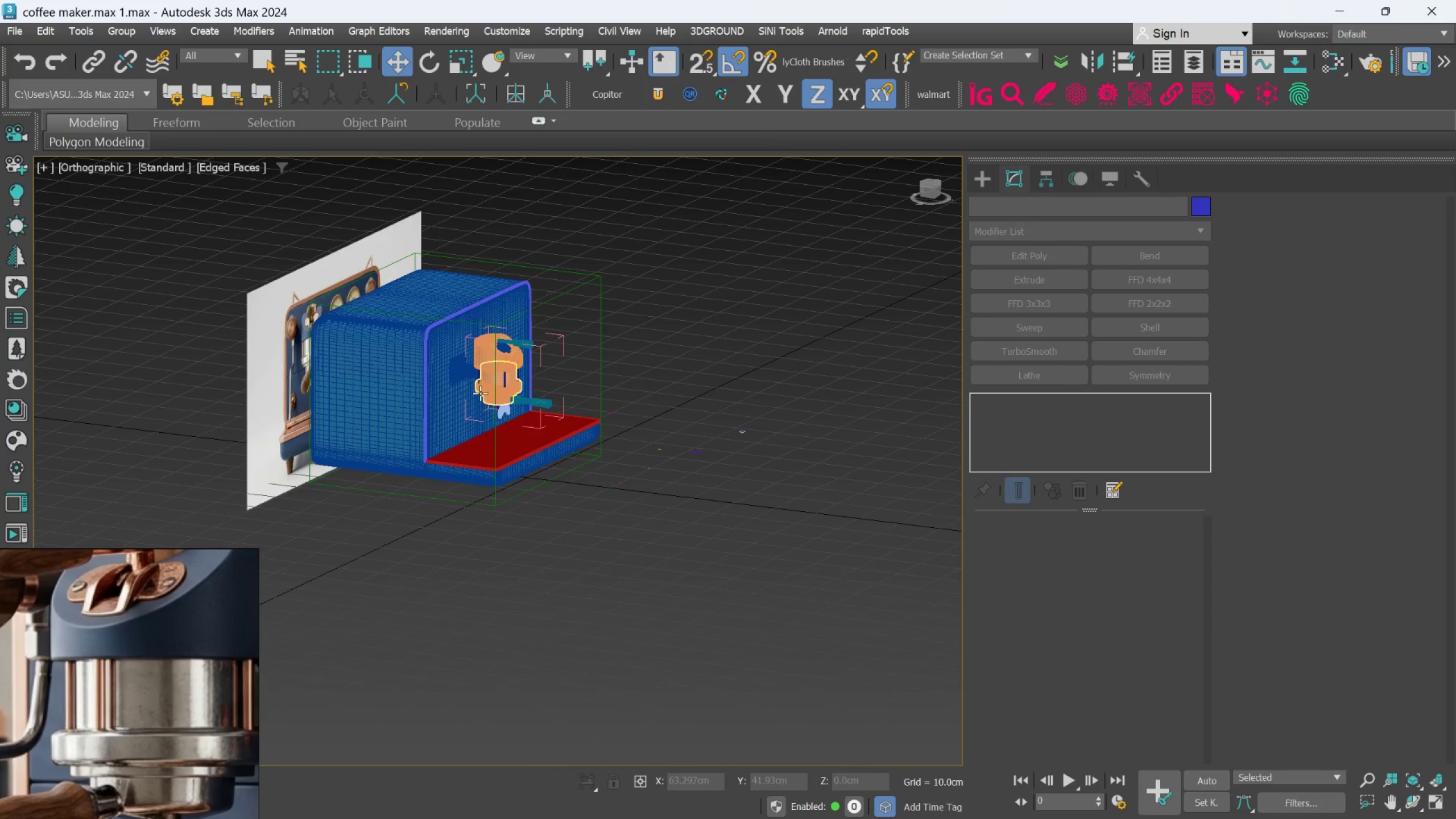 
scroll: coordinate [549, 355], scroll_direction: up, amount: 6.0
 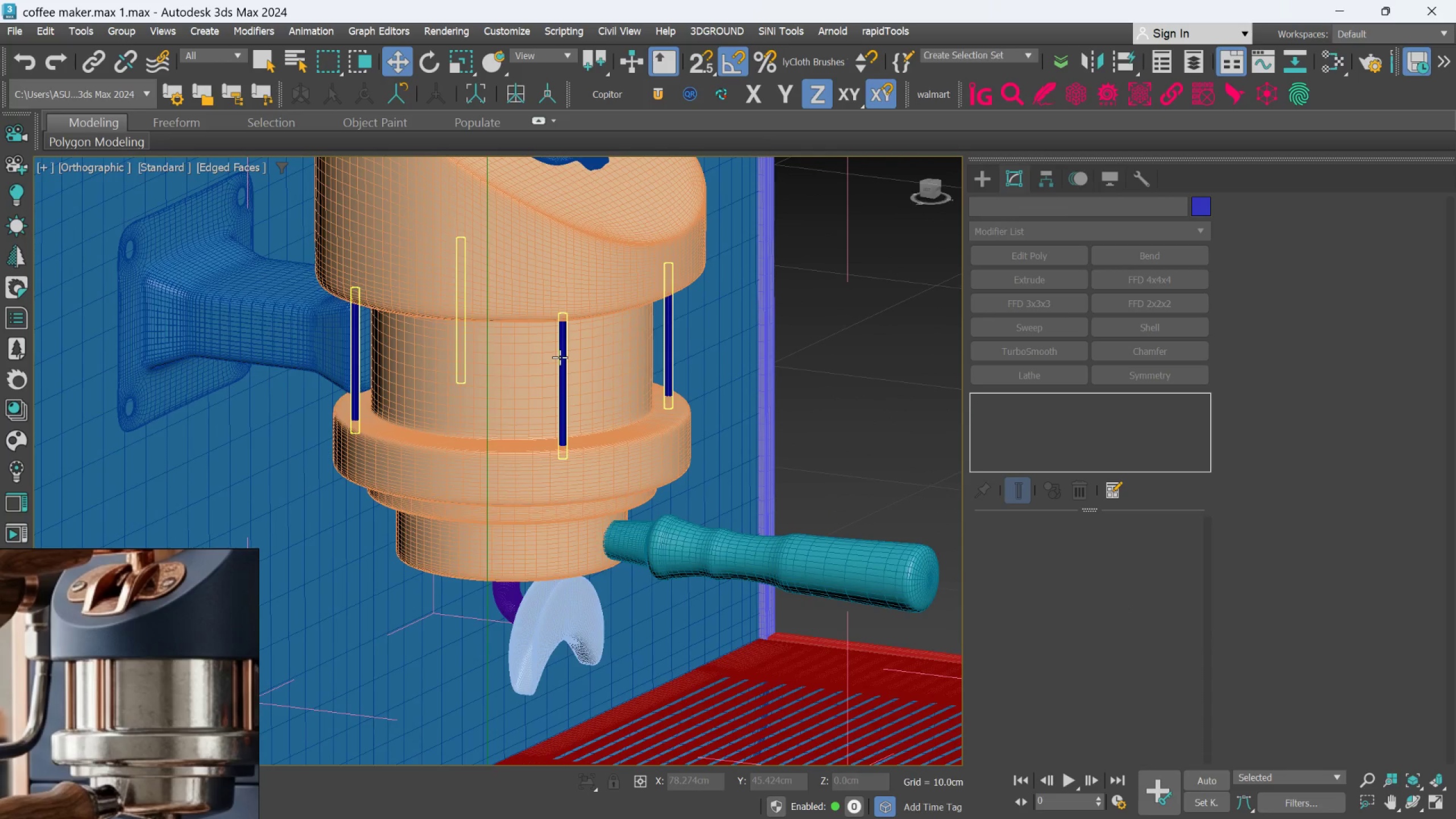 
hold_key(key=AltLeft, duration=0.53)
 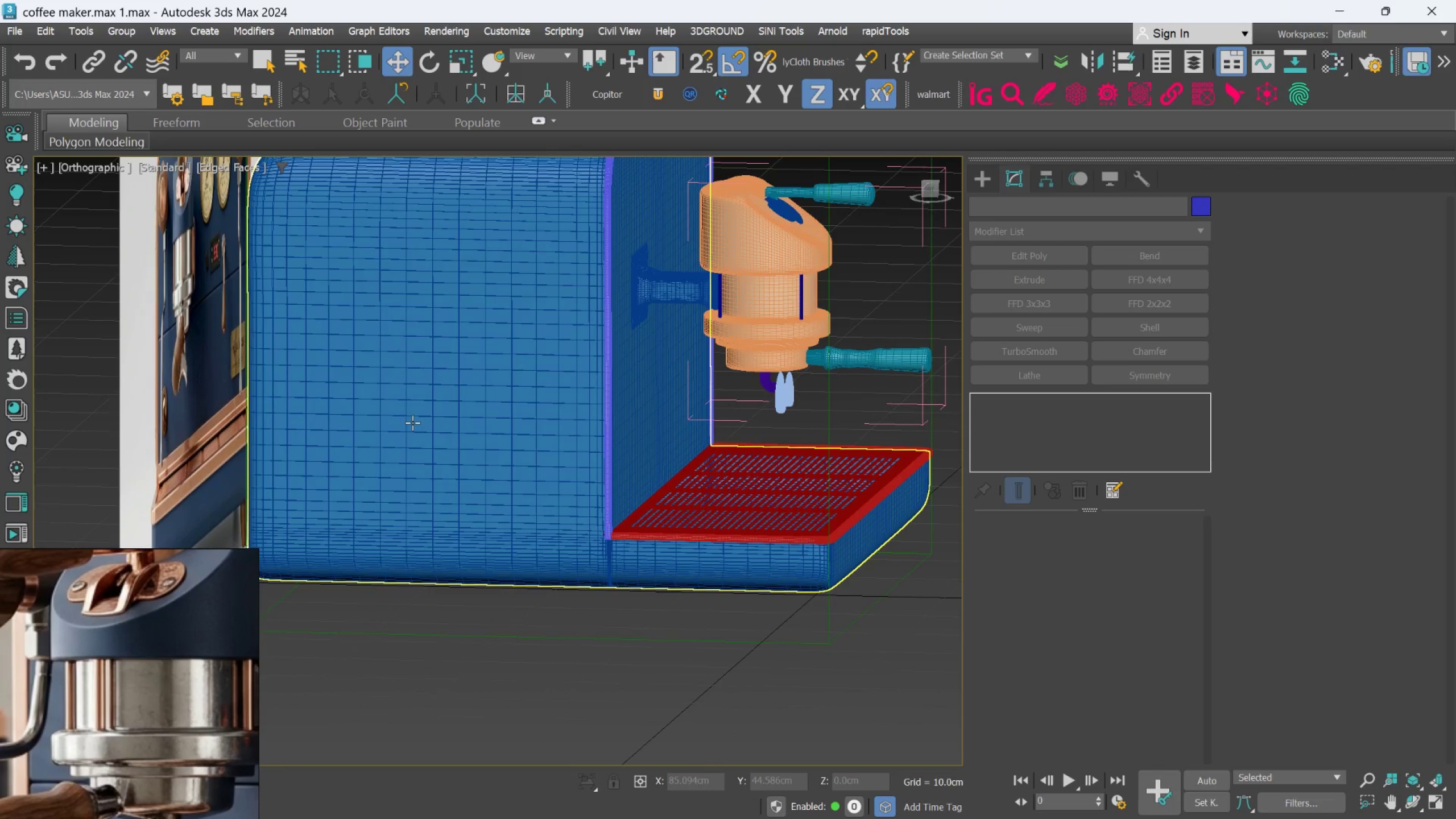 
scroll: coordinate [415, 407], scroll_direction: down, amount: 7.0
 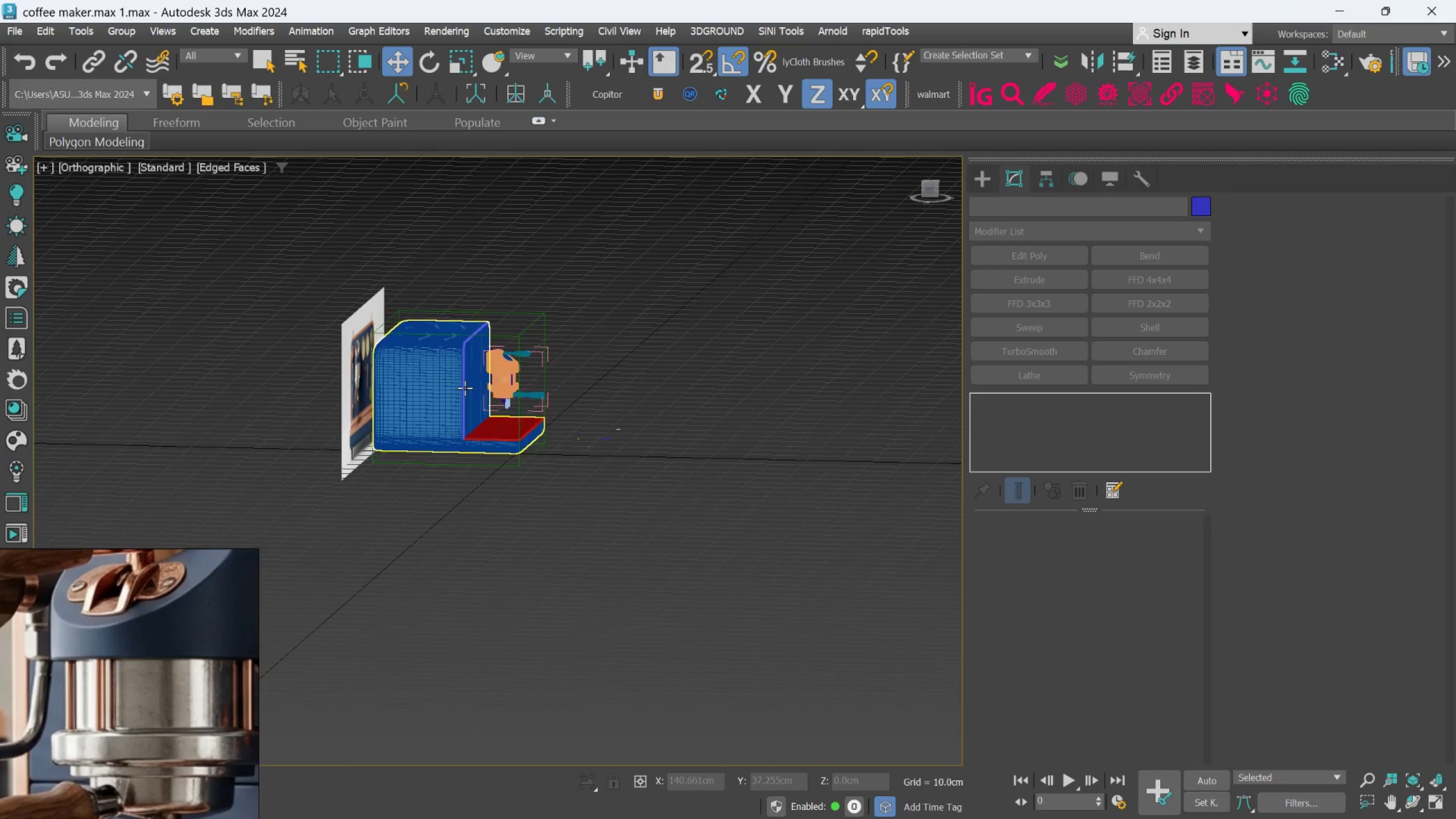 
scroll: coordinate [578, 357], scroll_direction: up, amount: 5.0
 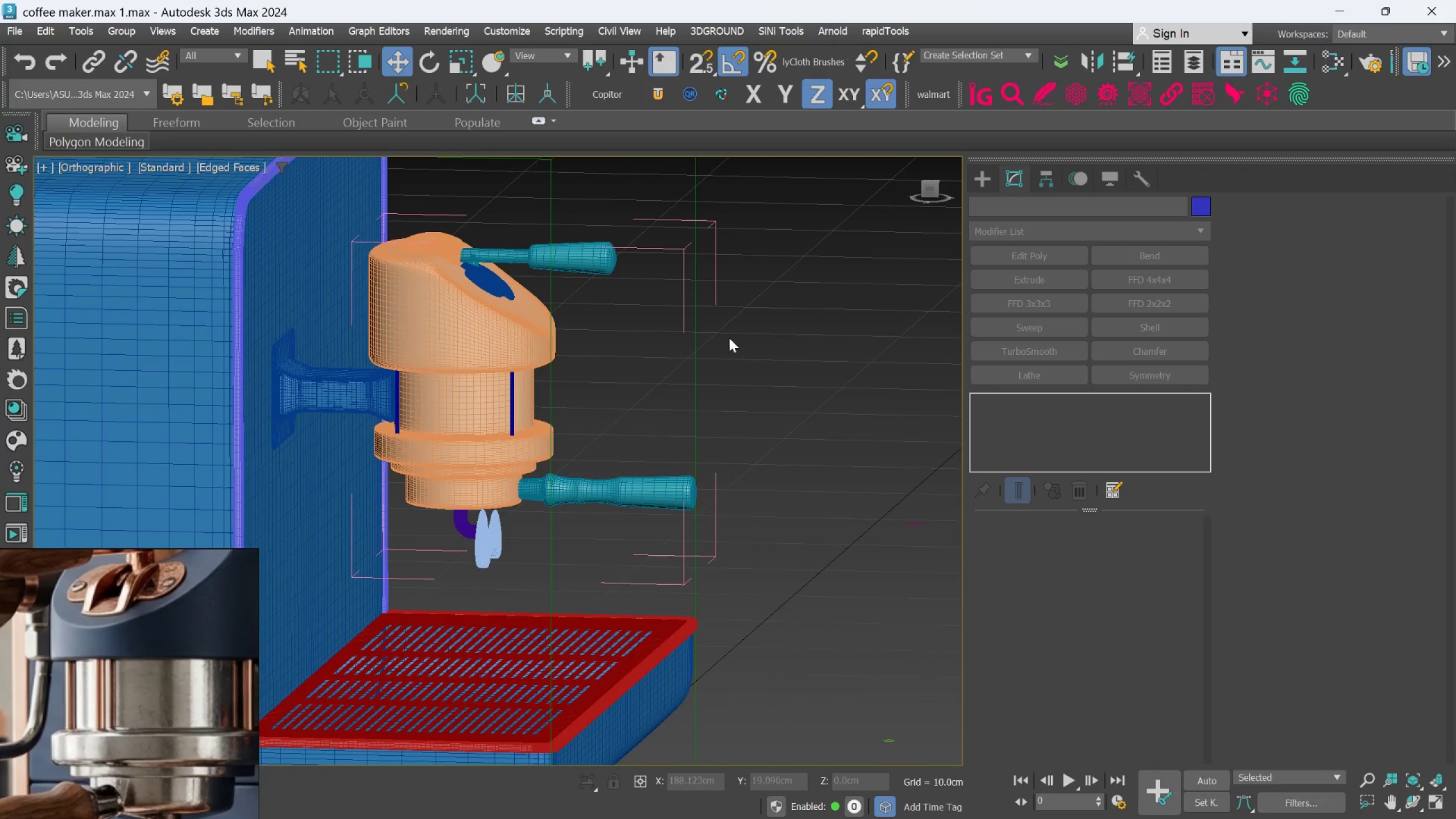 
left_click([761, 337])
 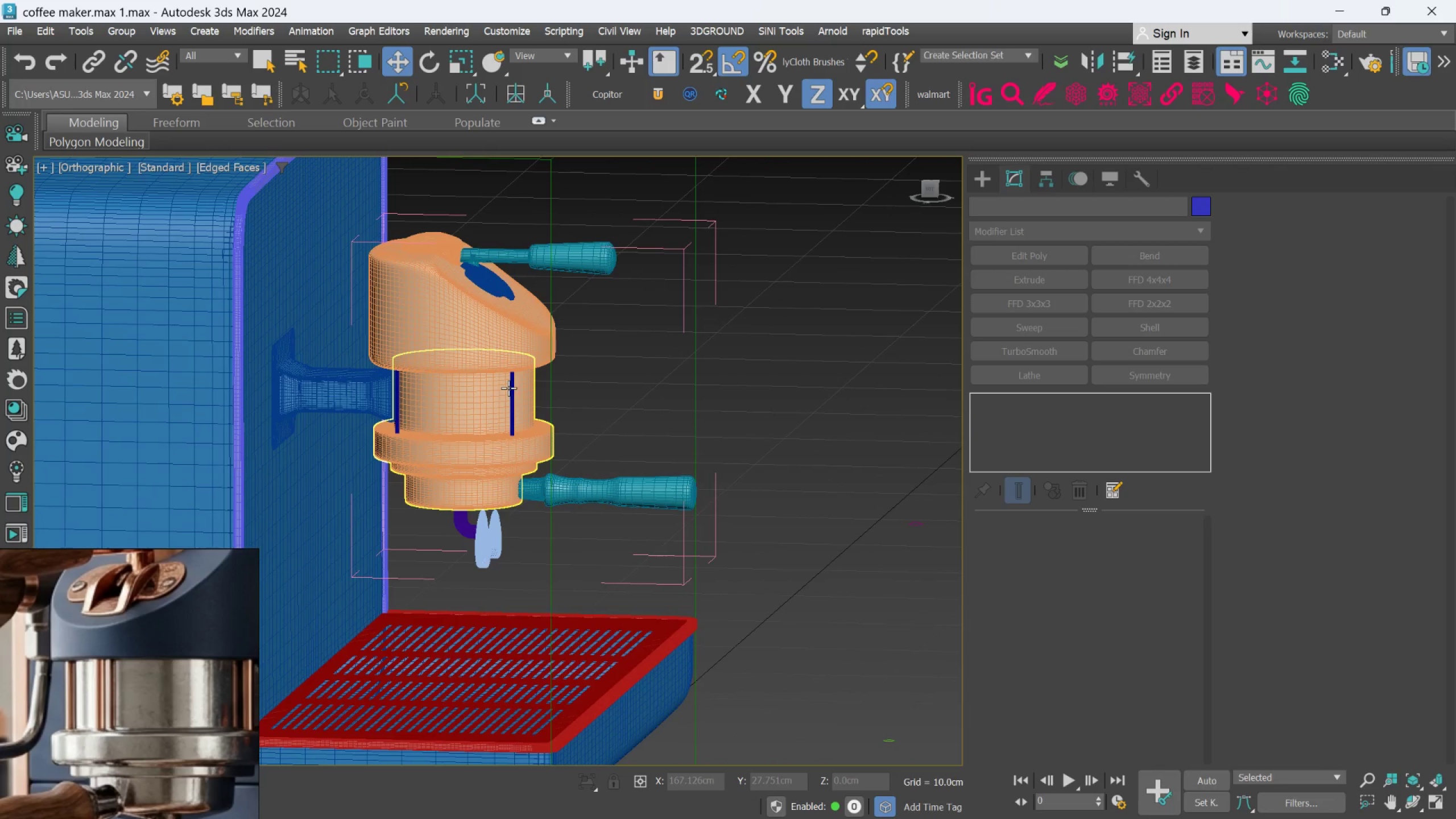 
left_click([511, 390])
 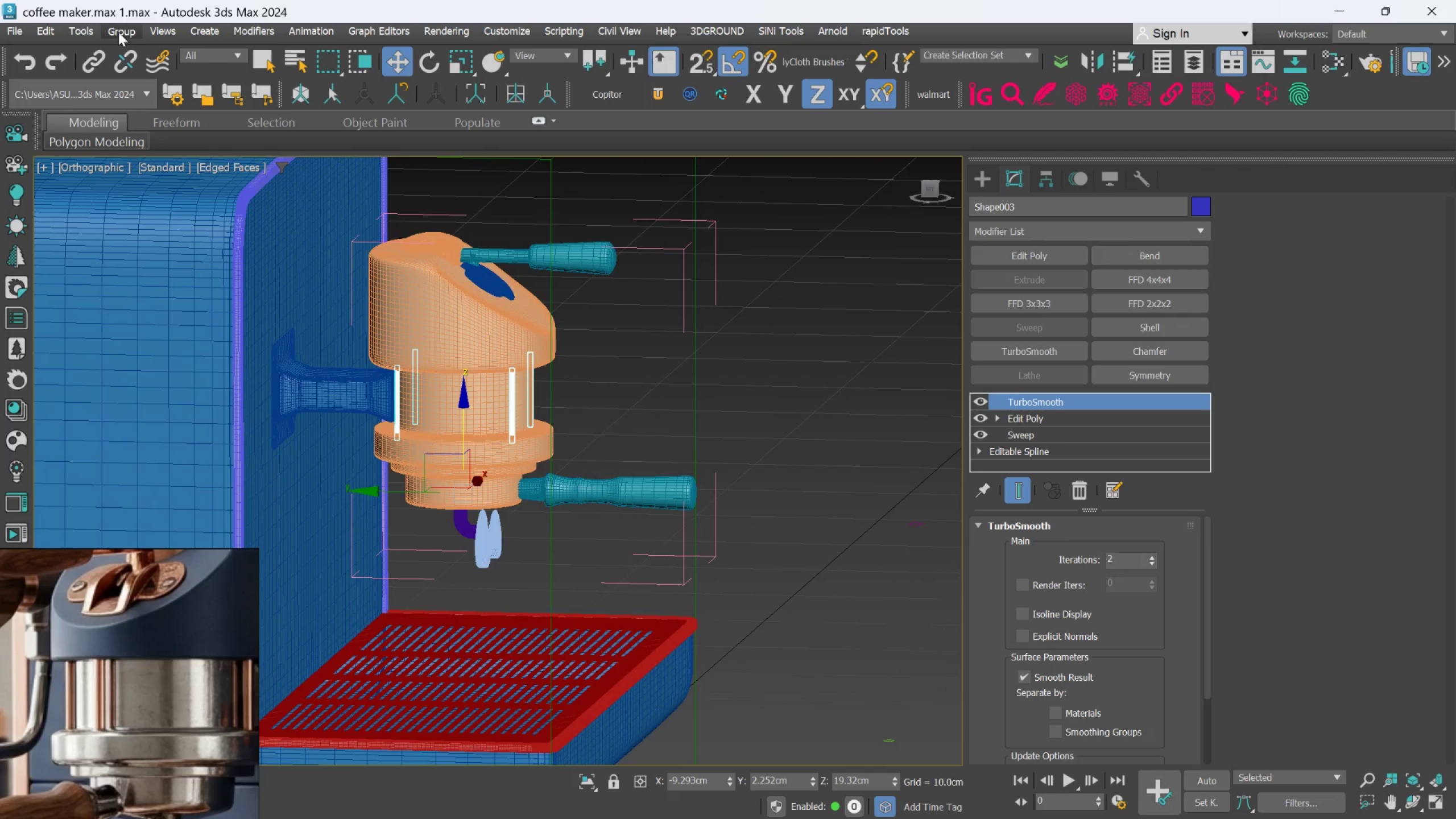 
left_click([118, 31])
 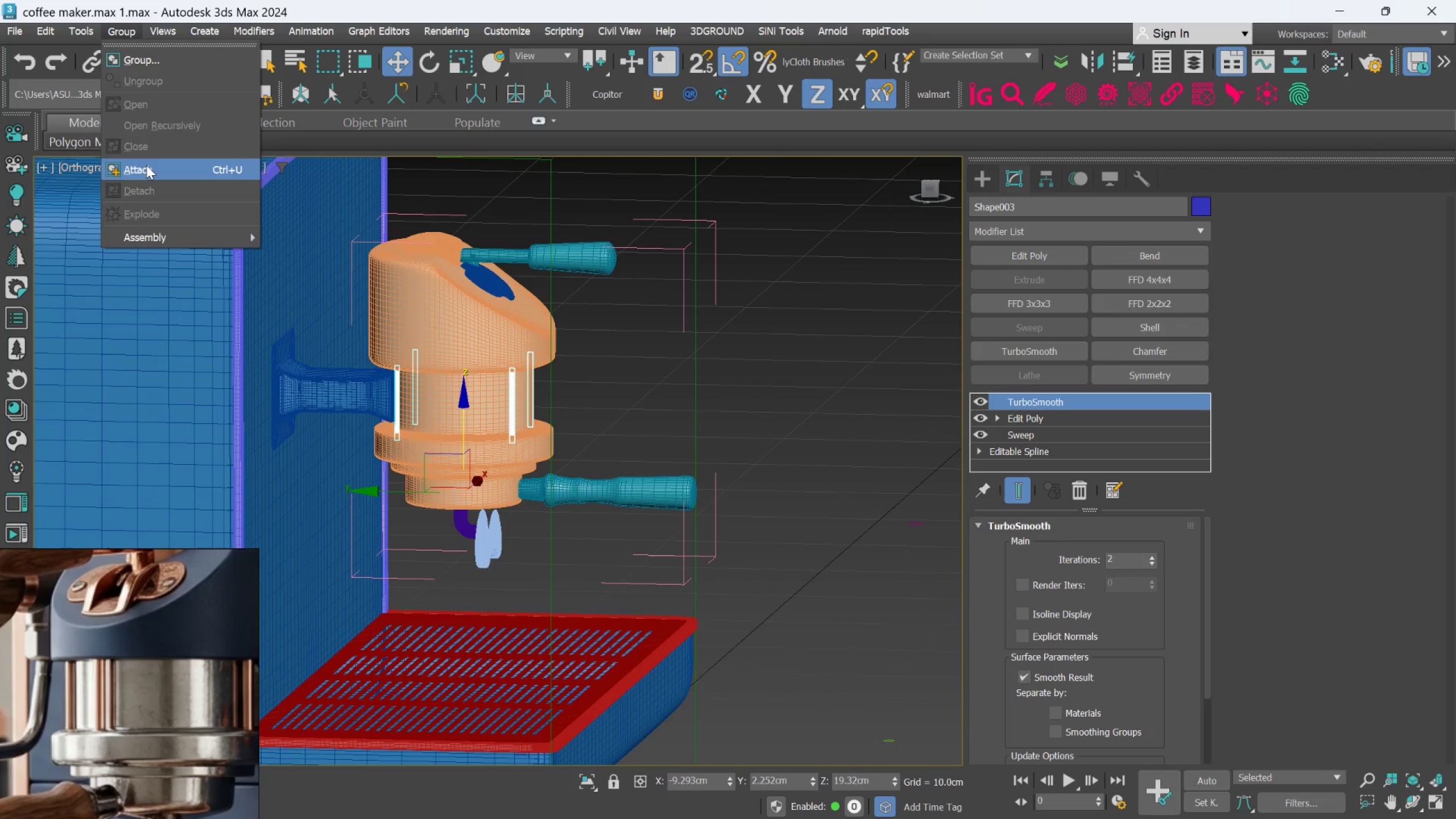 
left_click([146, 170])
 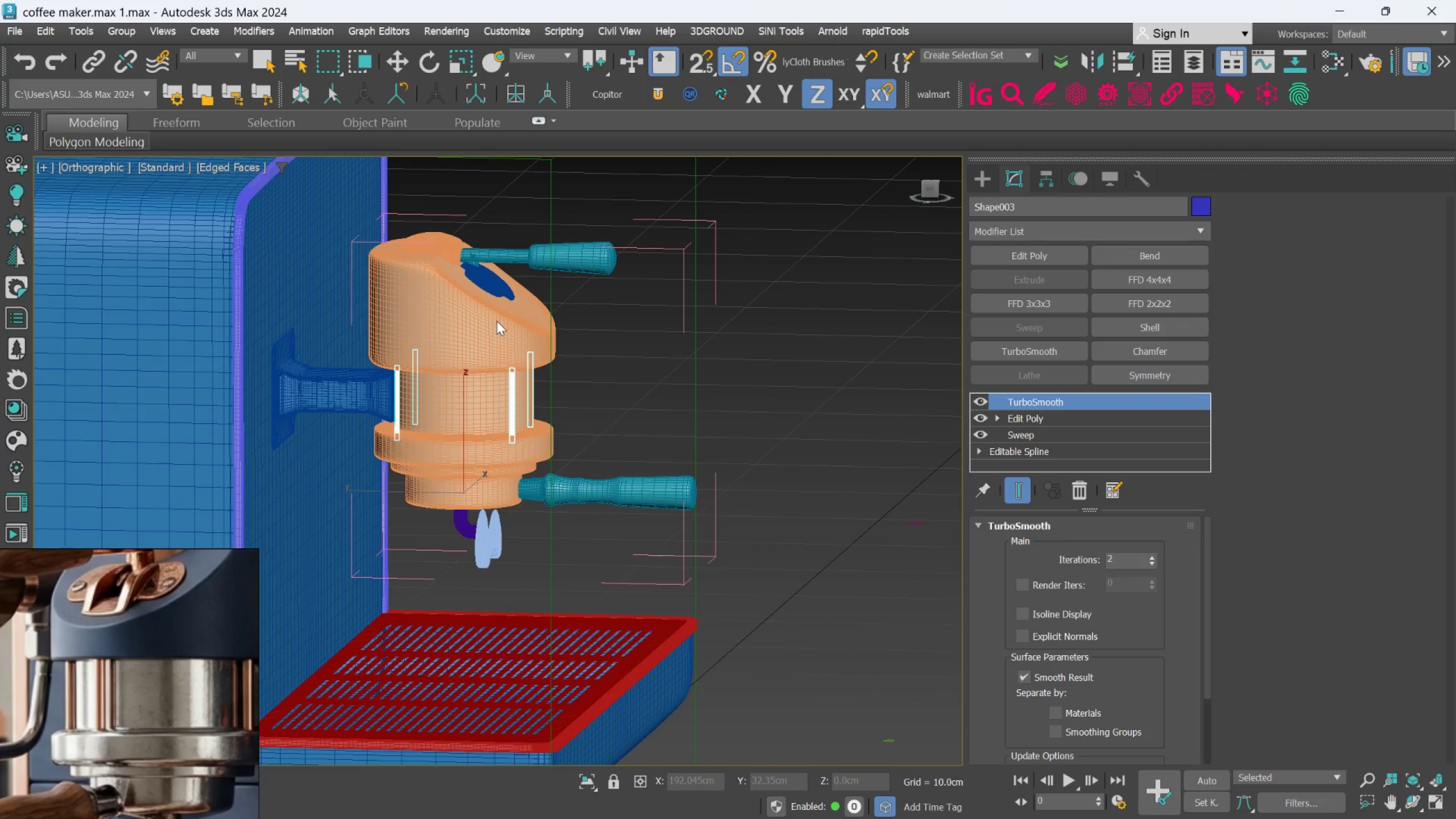 
left_click([497, 320])
 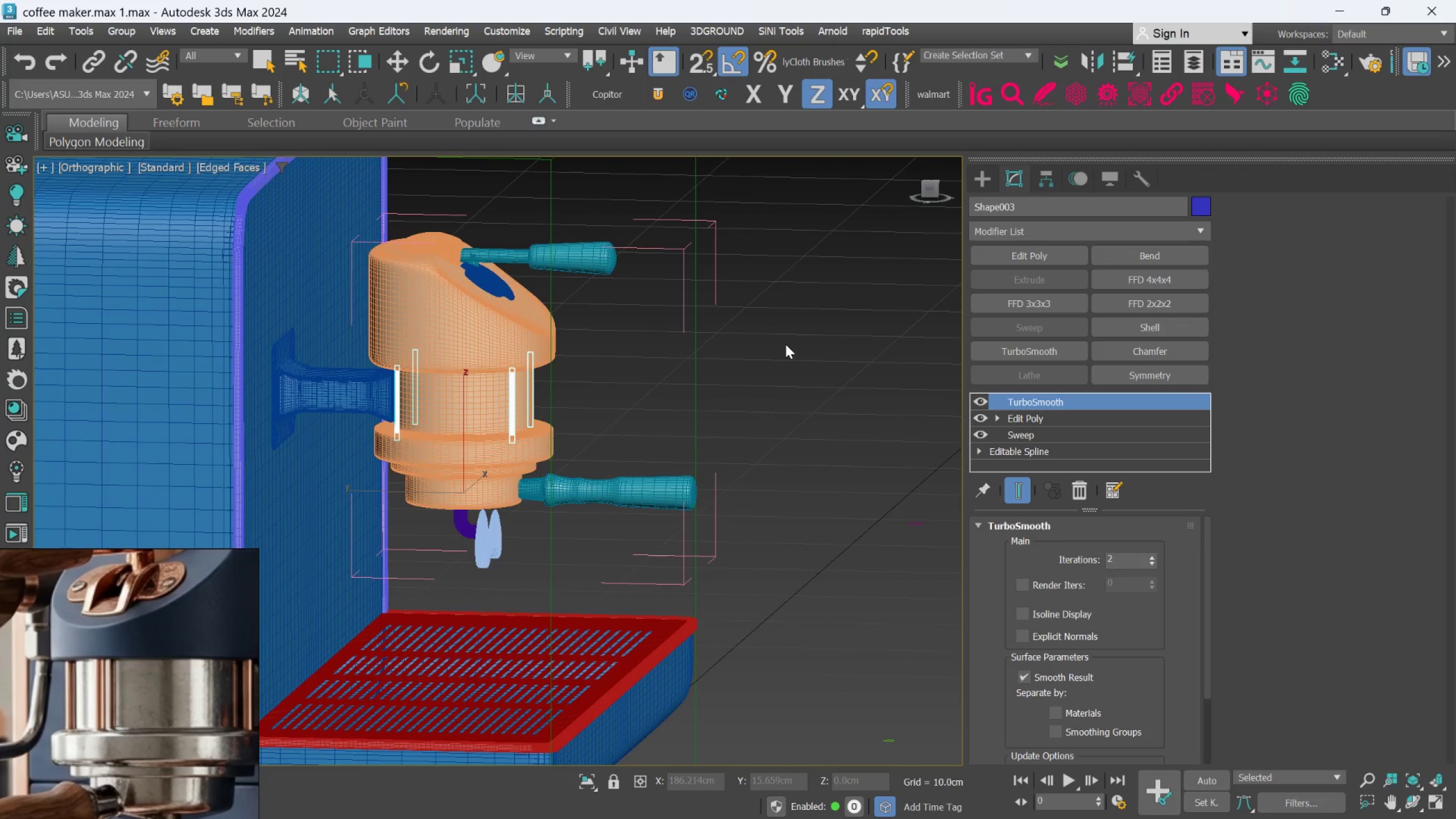 
scroll: coordinate [785, 344], scroll_direction: down, amount: 1.0
 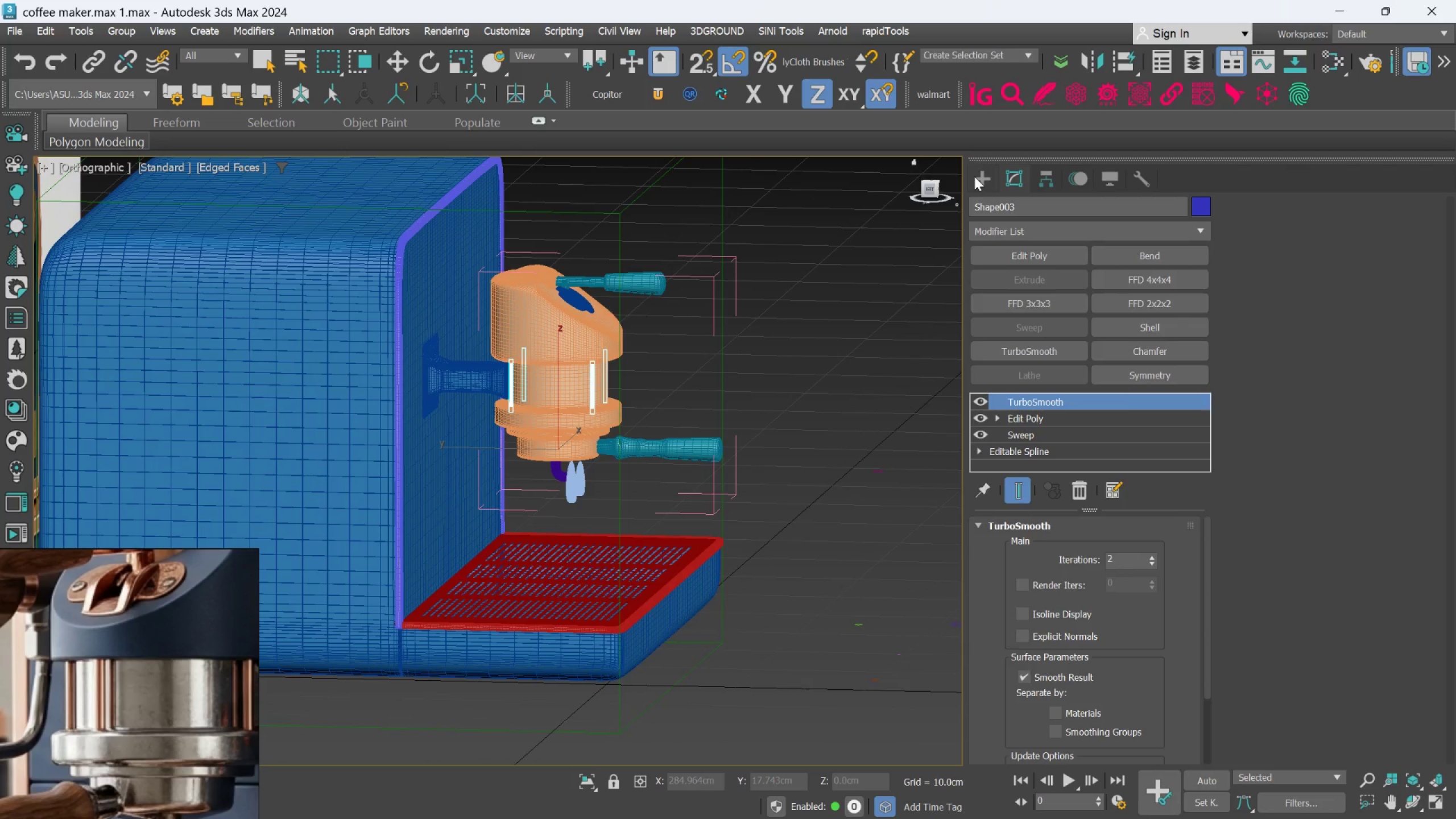 
double_click([822, 345])
 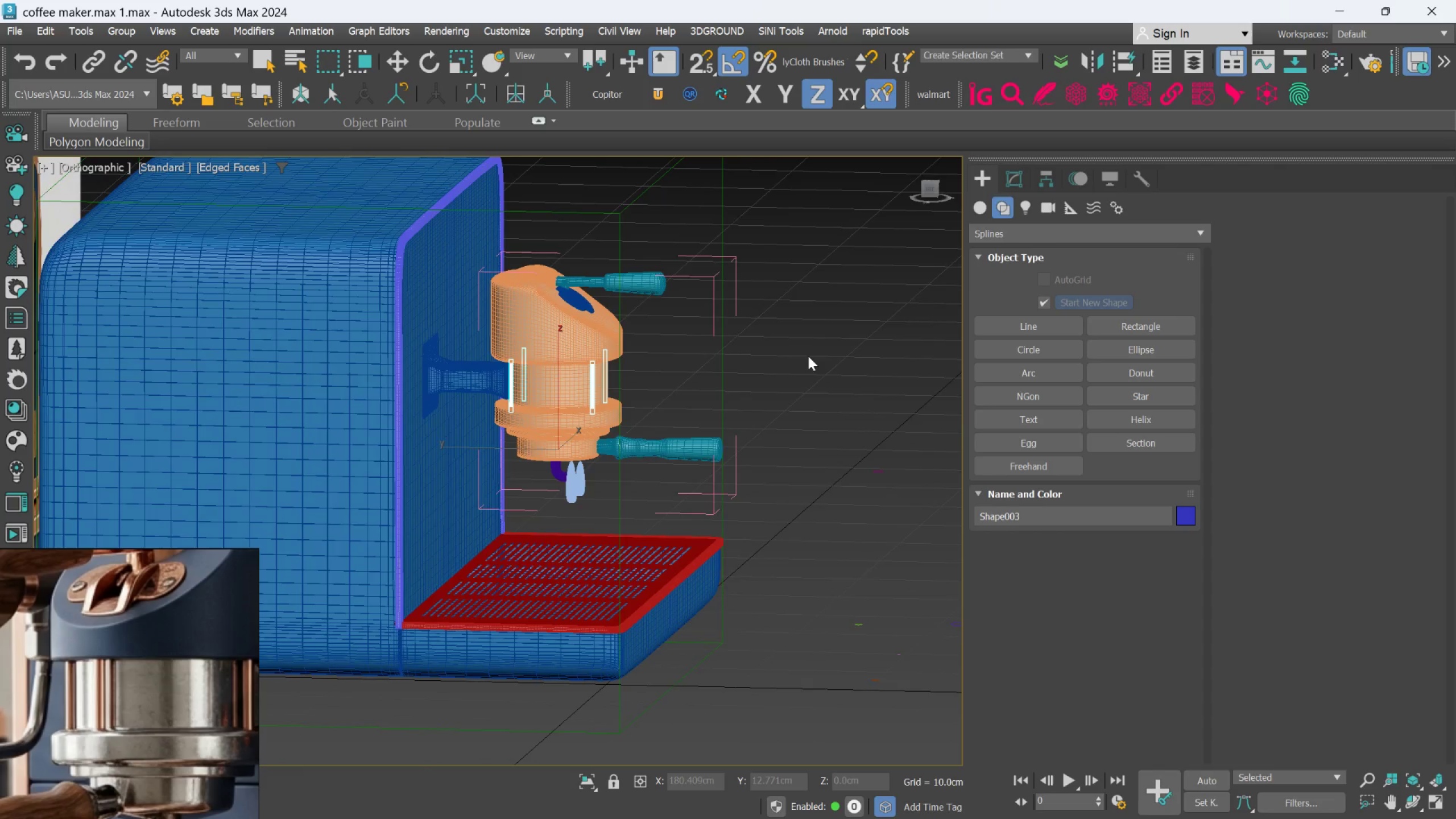 
hold_key(key=AltLeft, duration=0.46)
 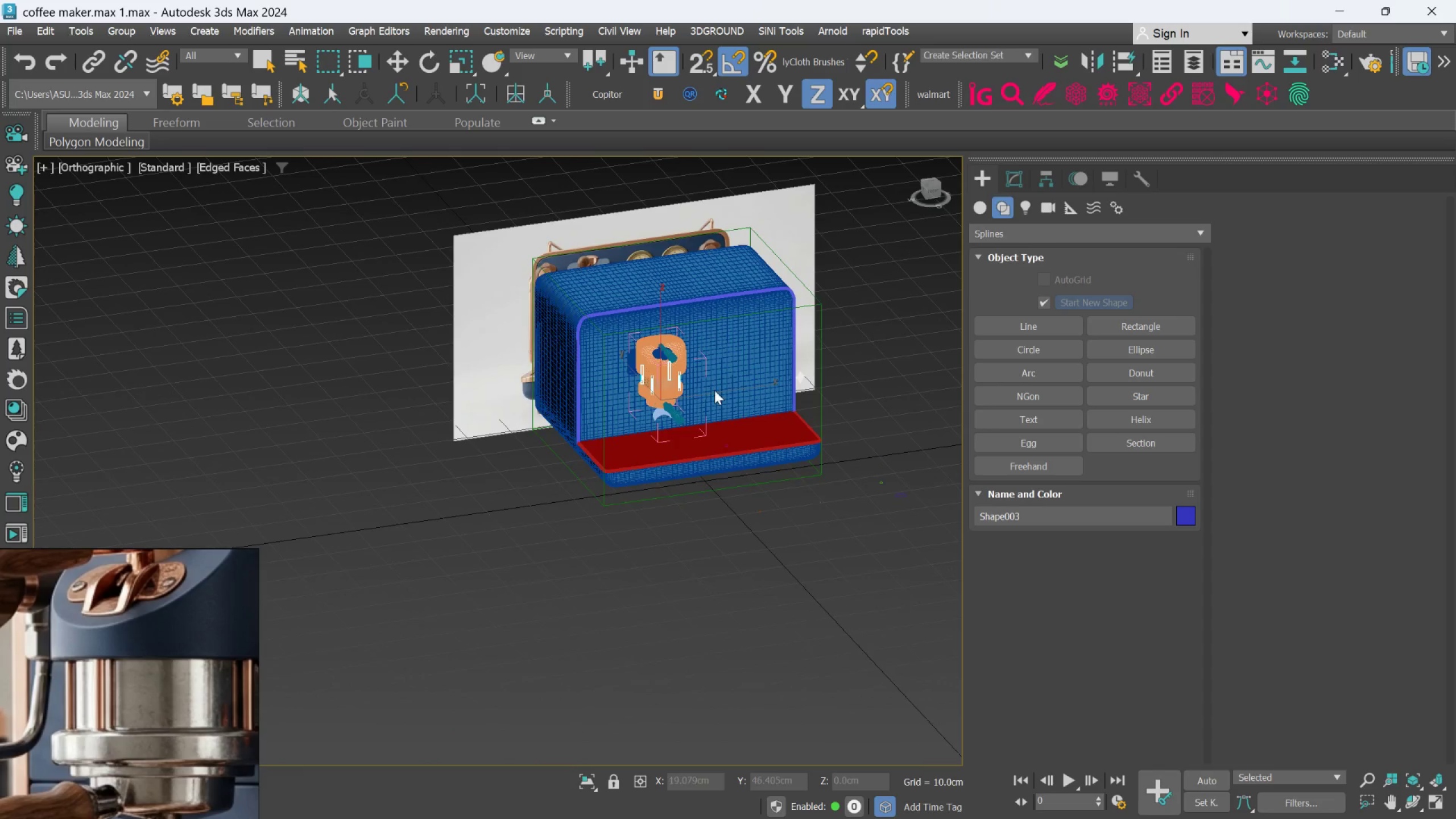 
scroll: coordinate [717, 376], scroll_direction: down, amount: 3.0
 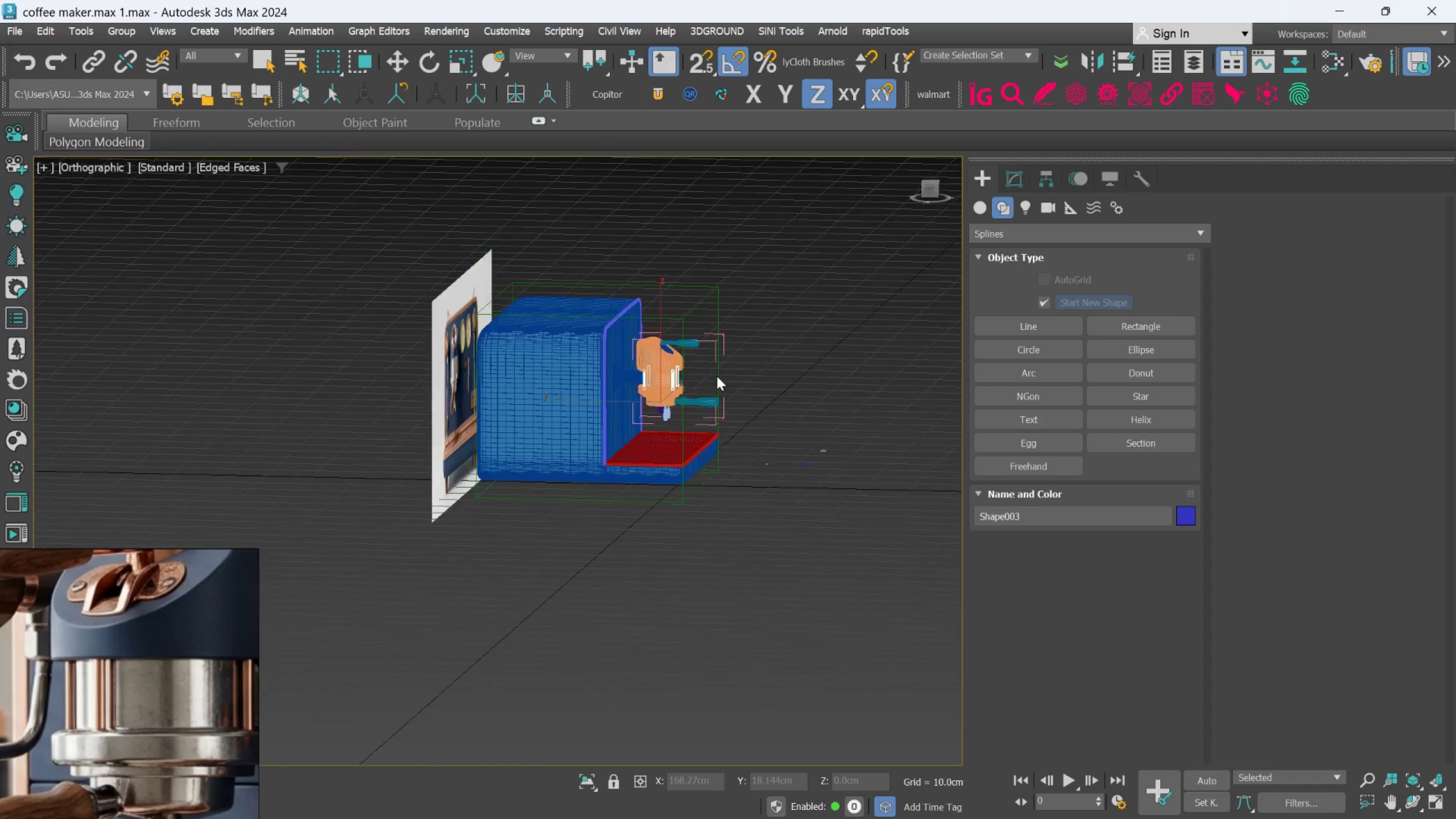 
scroll: coordinate [710, 388], scroll_direction: up, amount: 3.0
 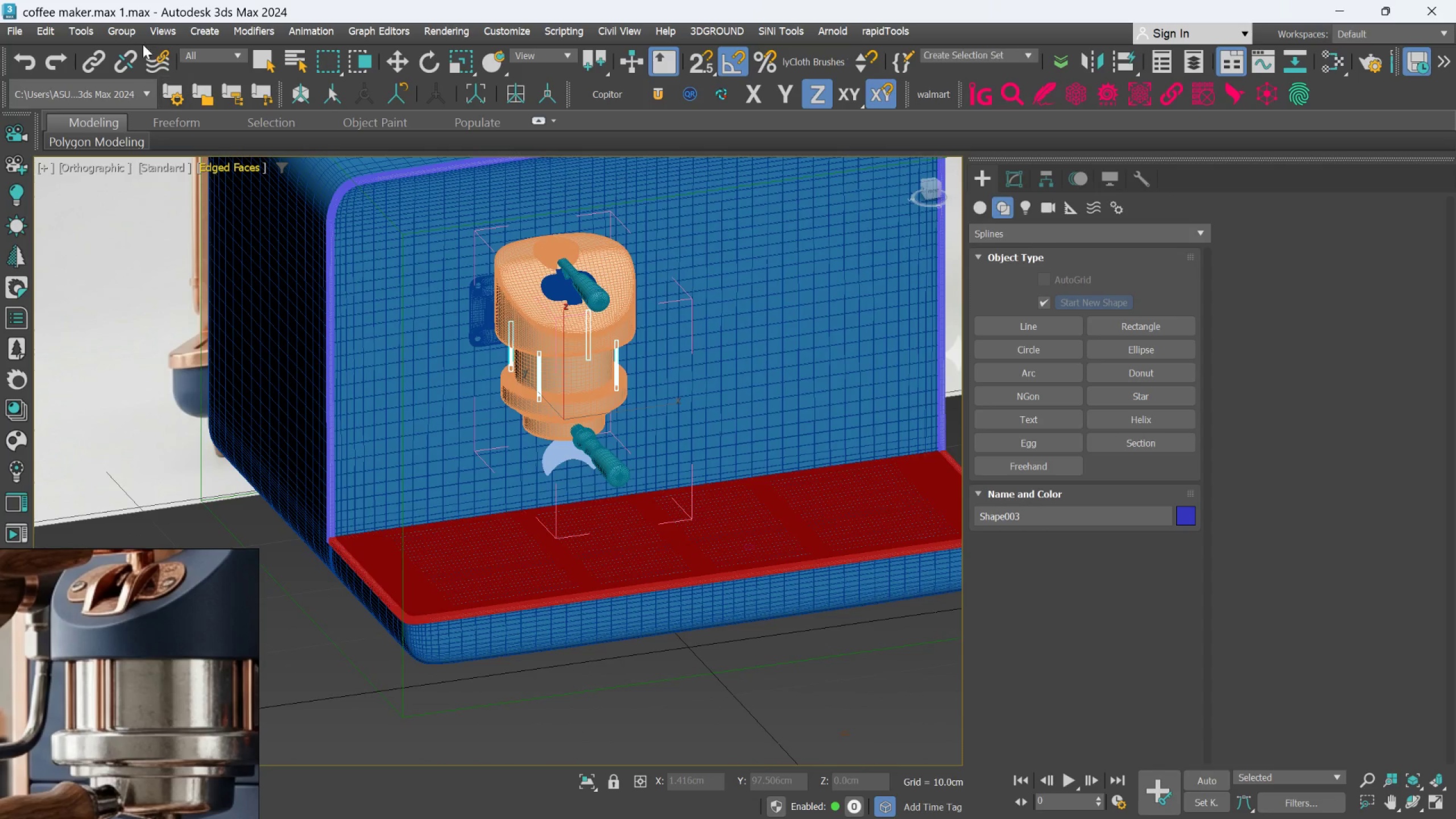 
left_click([126, 35])
 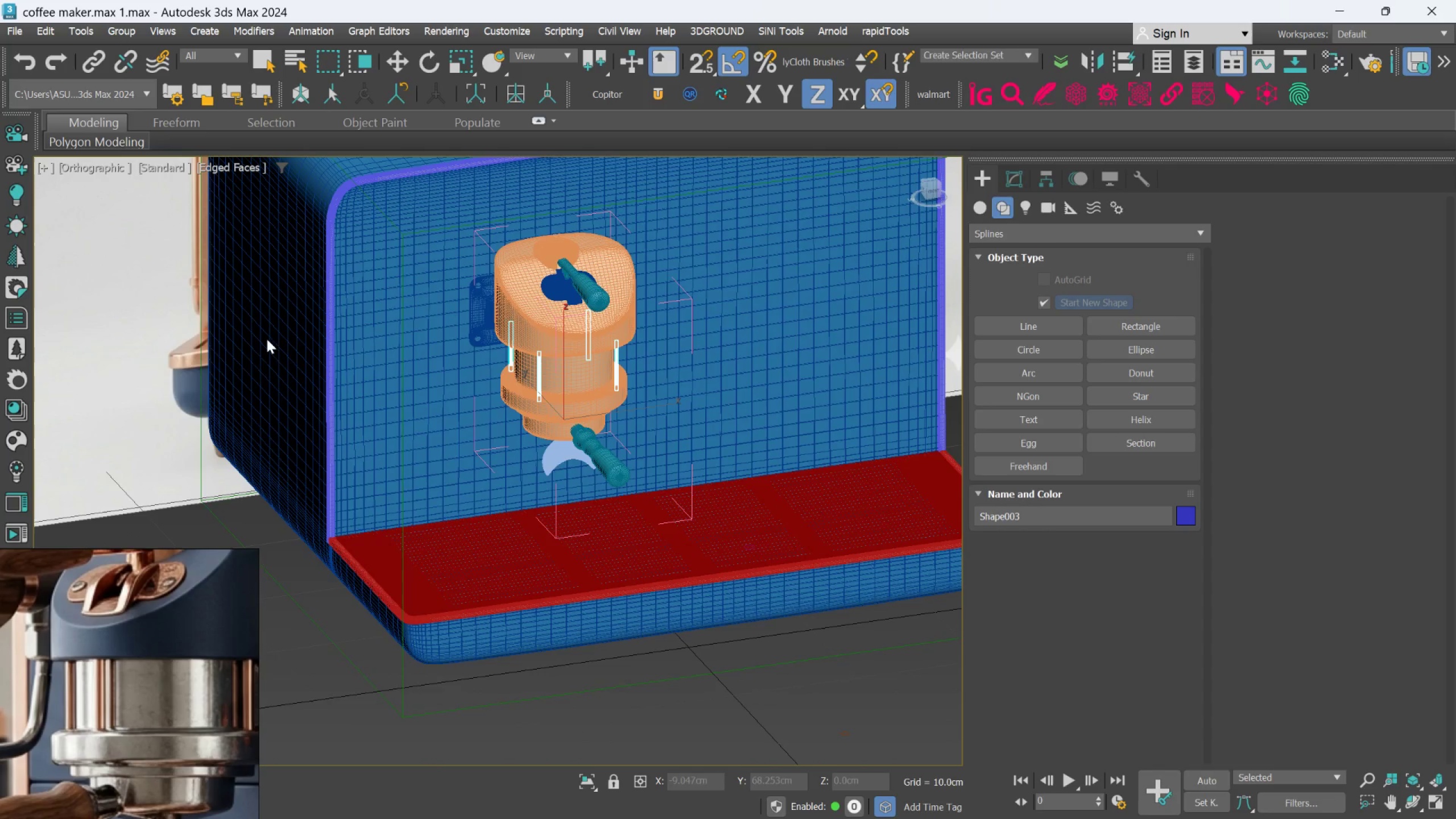 
scroll: coordinate [545, 365], scroll_direction: up, amount: 1.0
 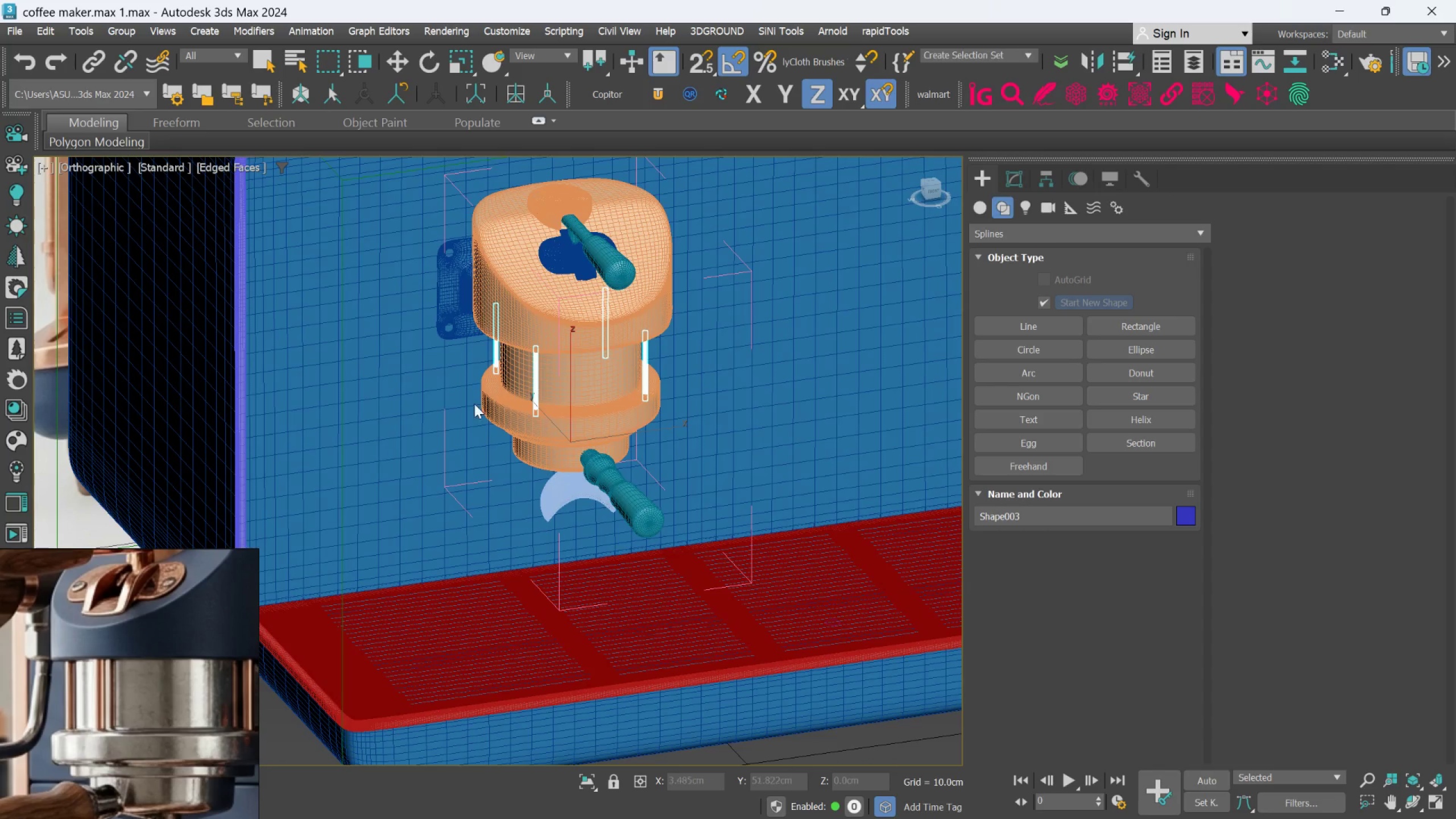 
key(Control+Z)
 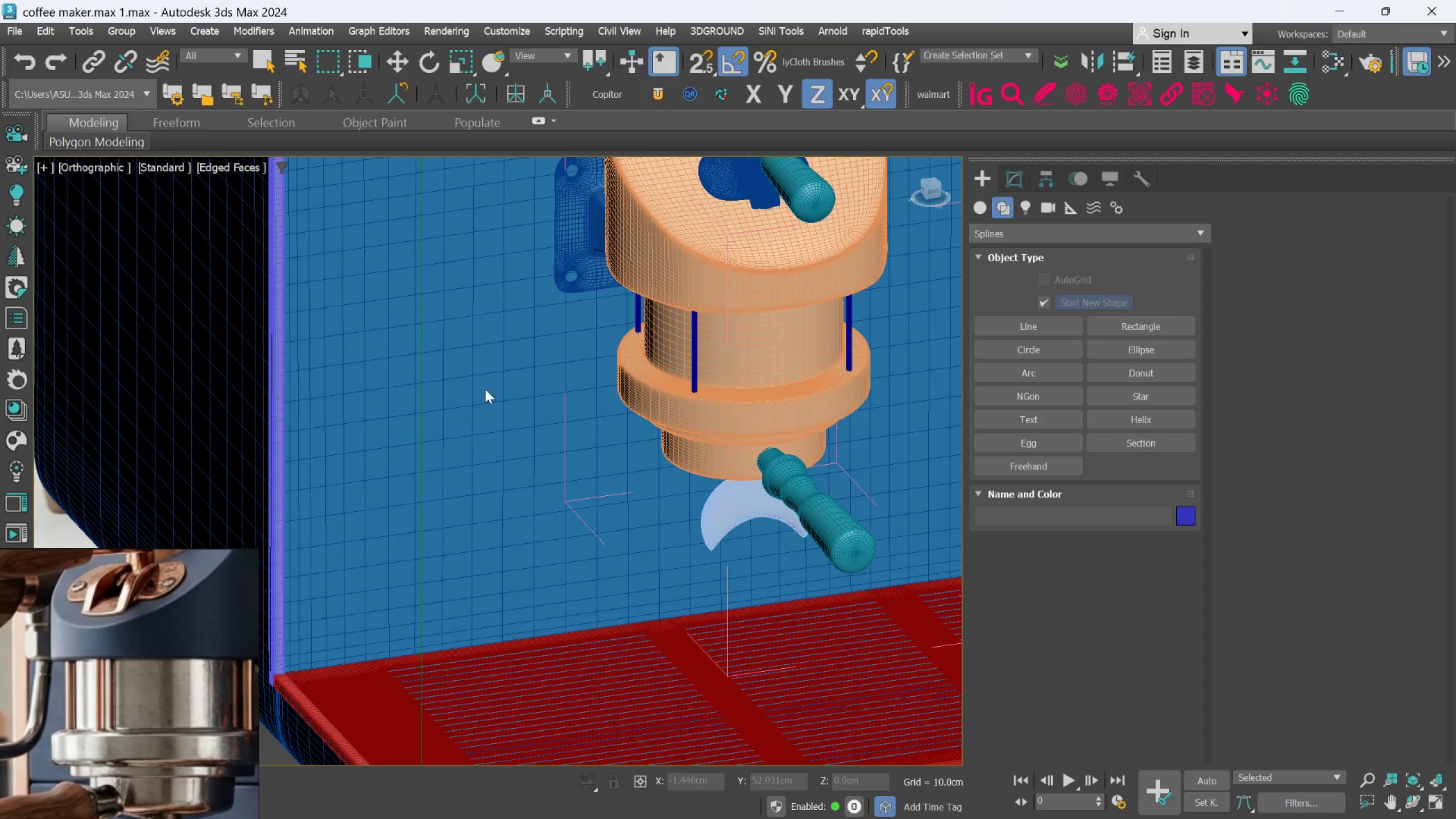 
scroll: coordinate [408, 389], scroll_direction: up, amount: 1.0
 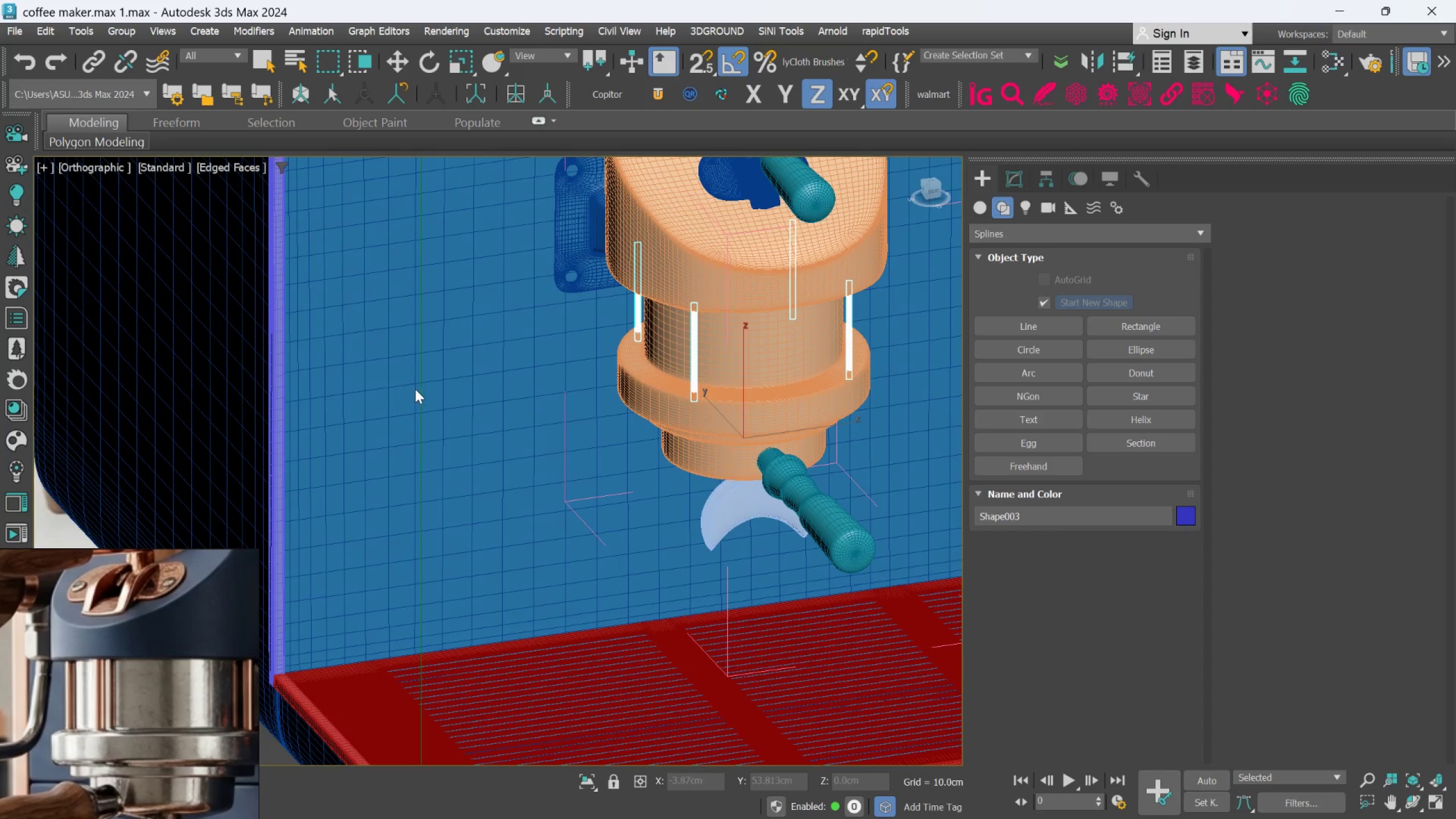 
key(Control+Z)
 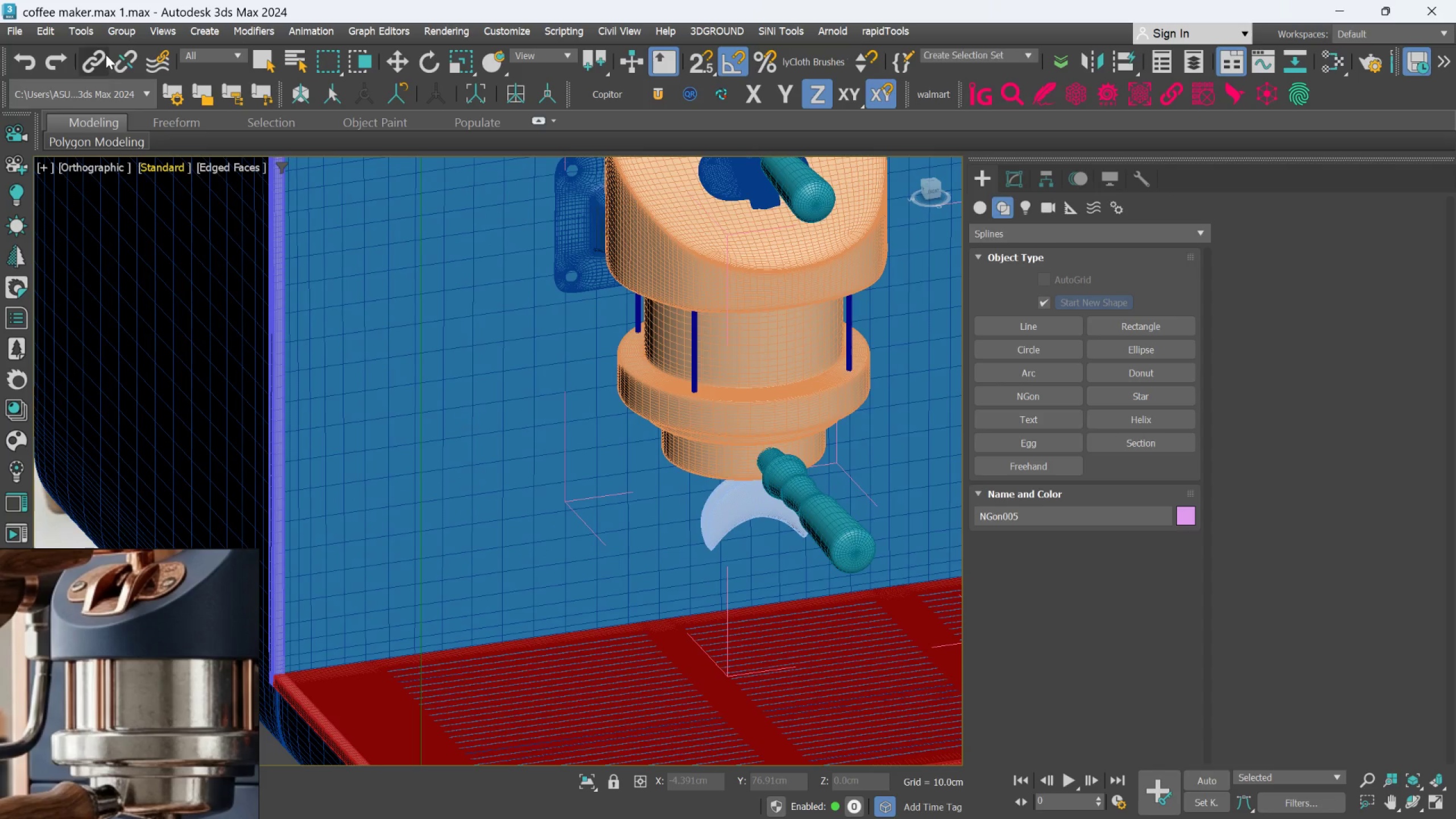 
left_click([120, 32])
 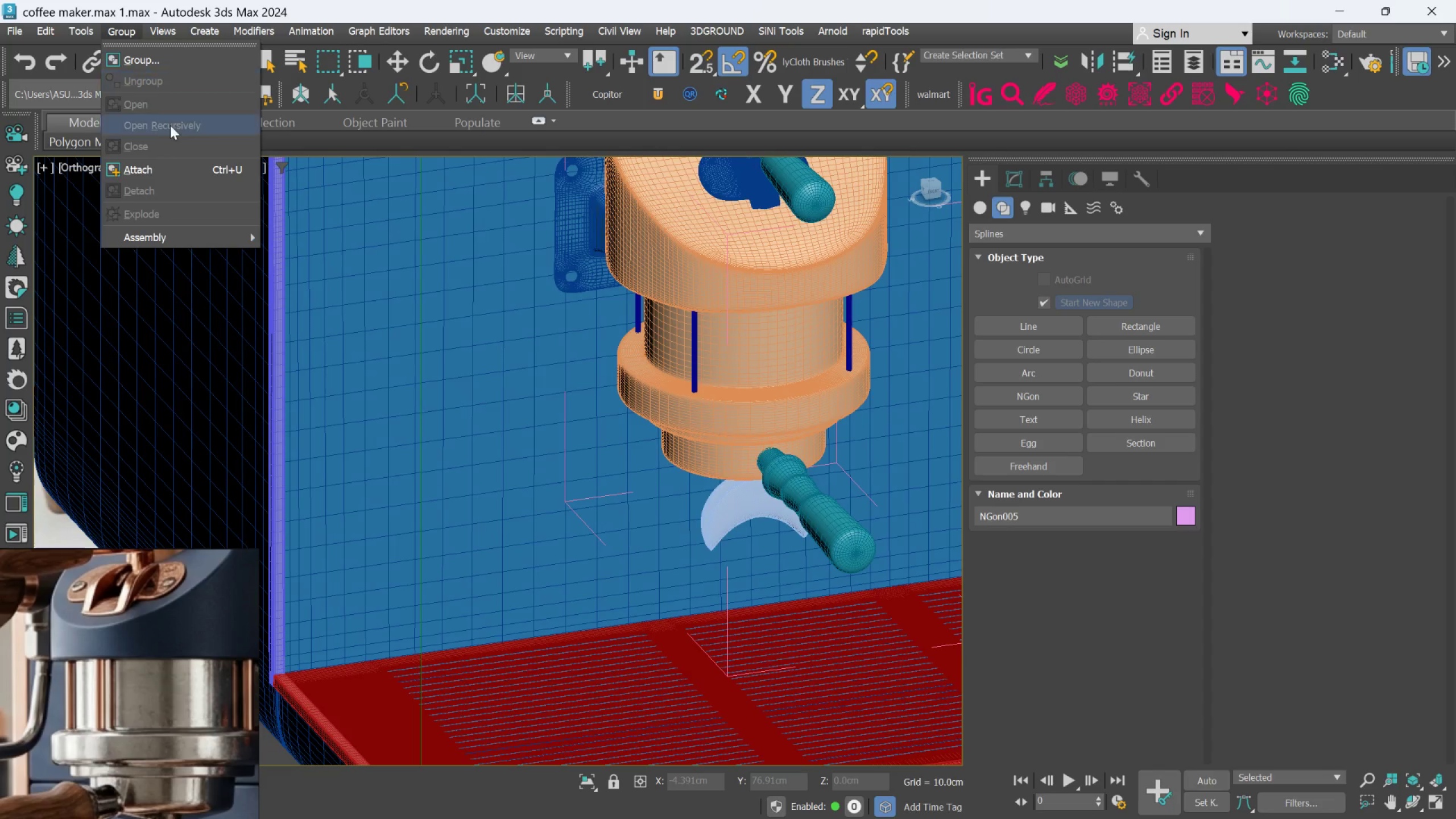 
left_click_drag(start_coordinate=[532, 468], to_coordinate=[535, 468])
 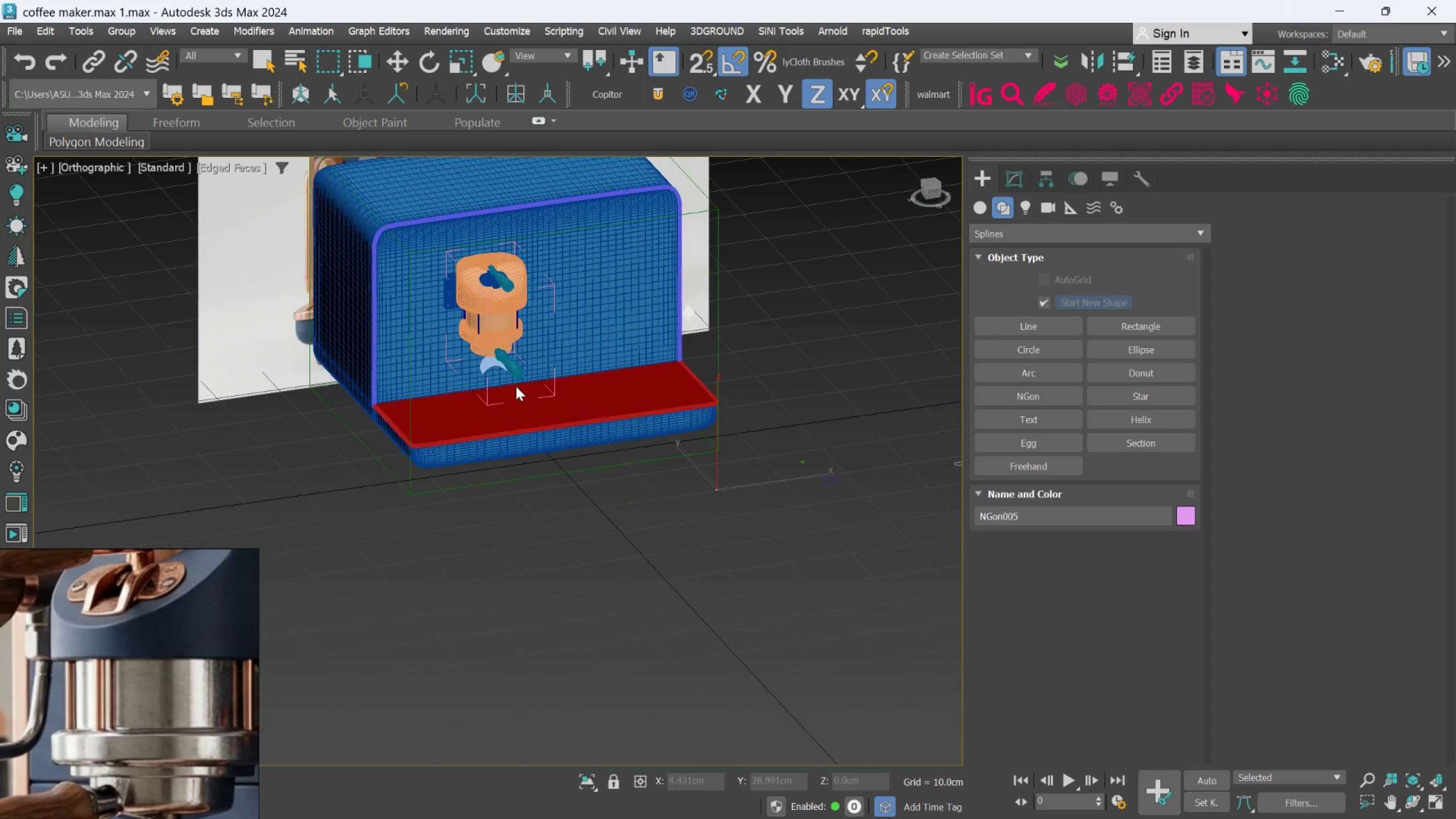 
scroll: coordinate [508, 363], scroll_direction: down, amount: 7.0
 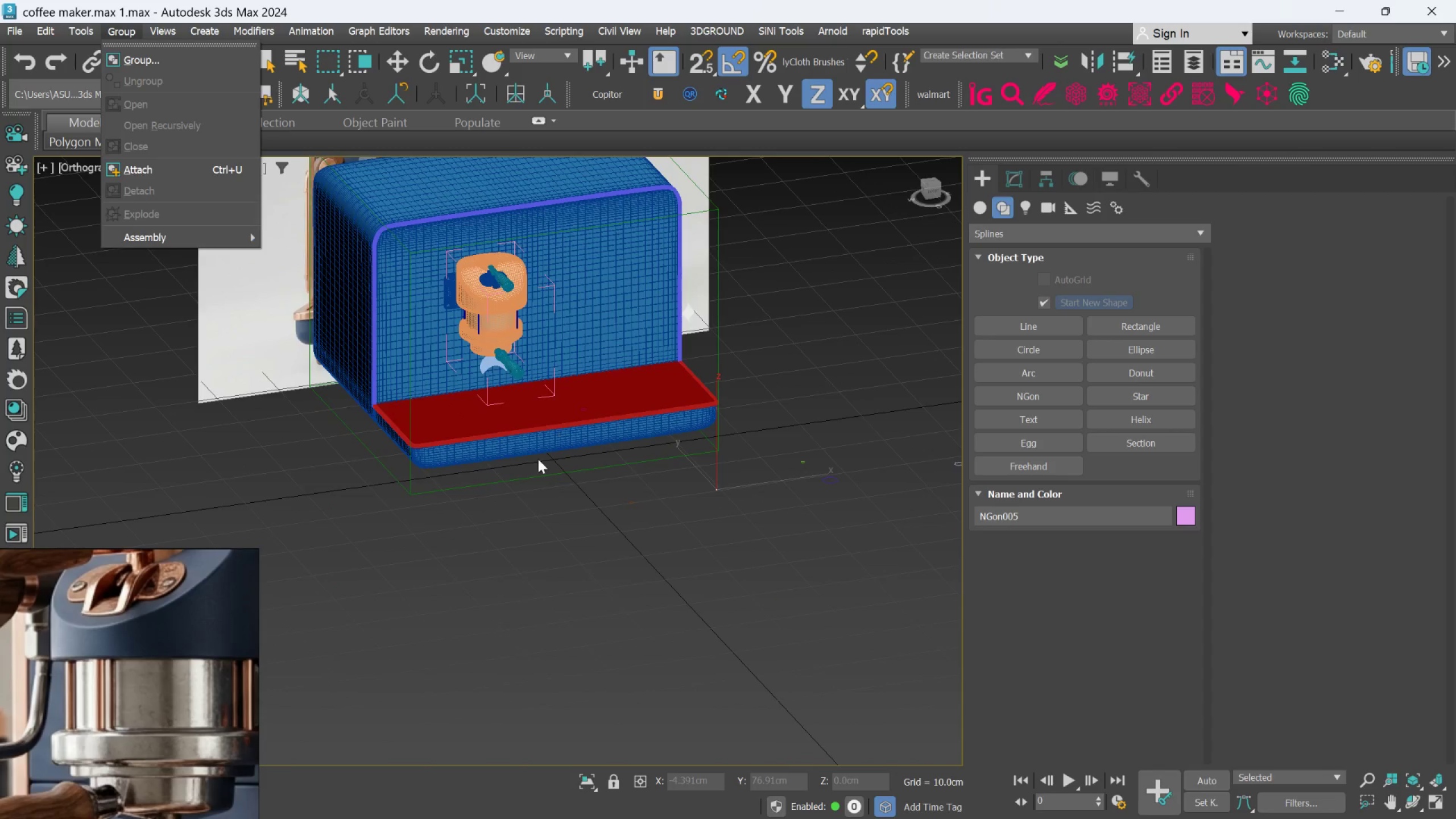 
scroll: coordinate [516, 375], scroll_direction: up, amount: 2.0
 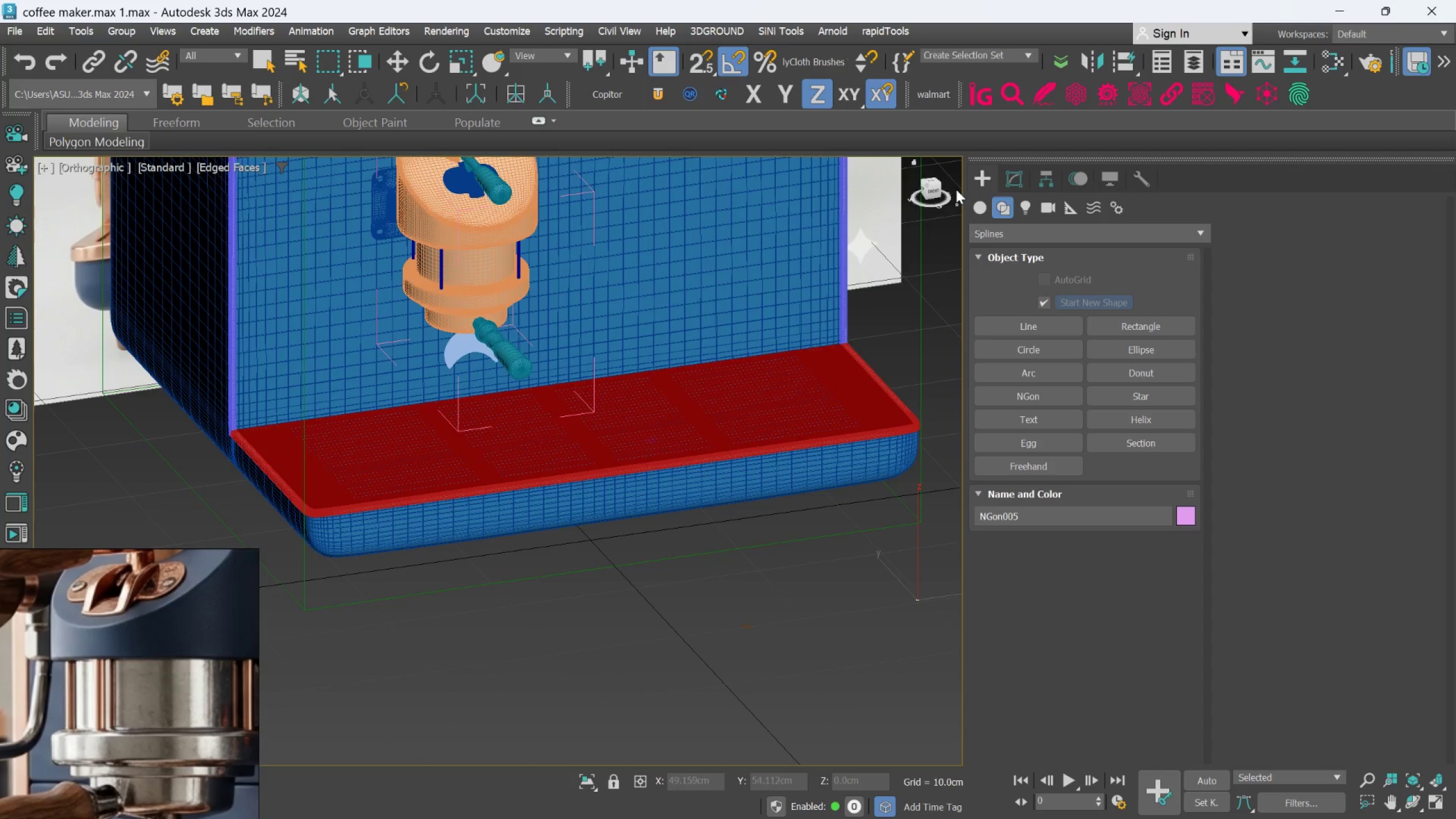 
left_click([985, 168])
 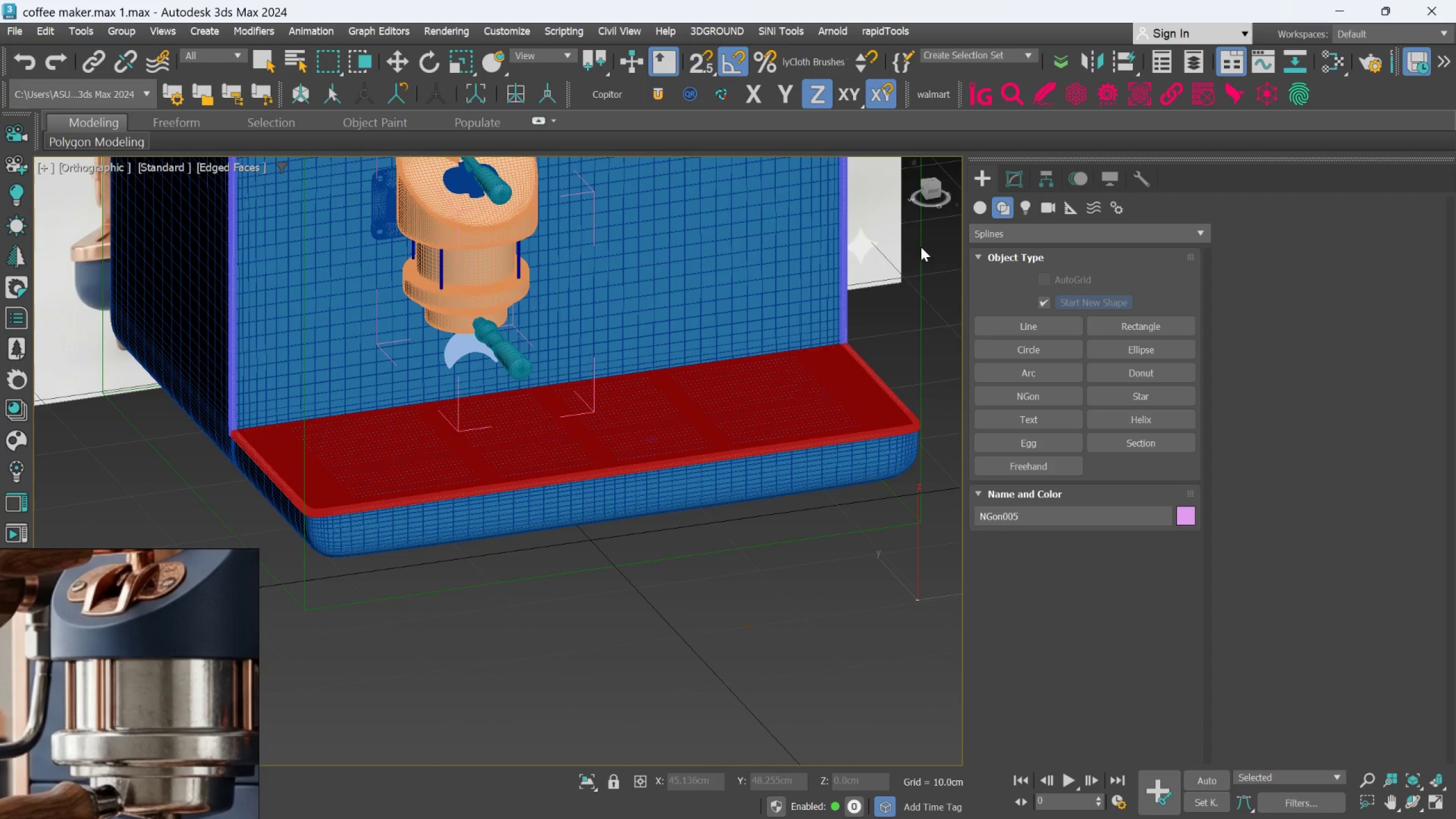 
key(Control+Z)
 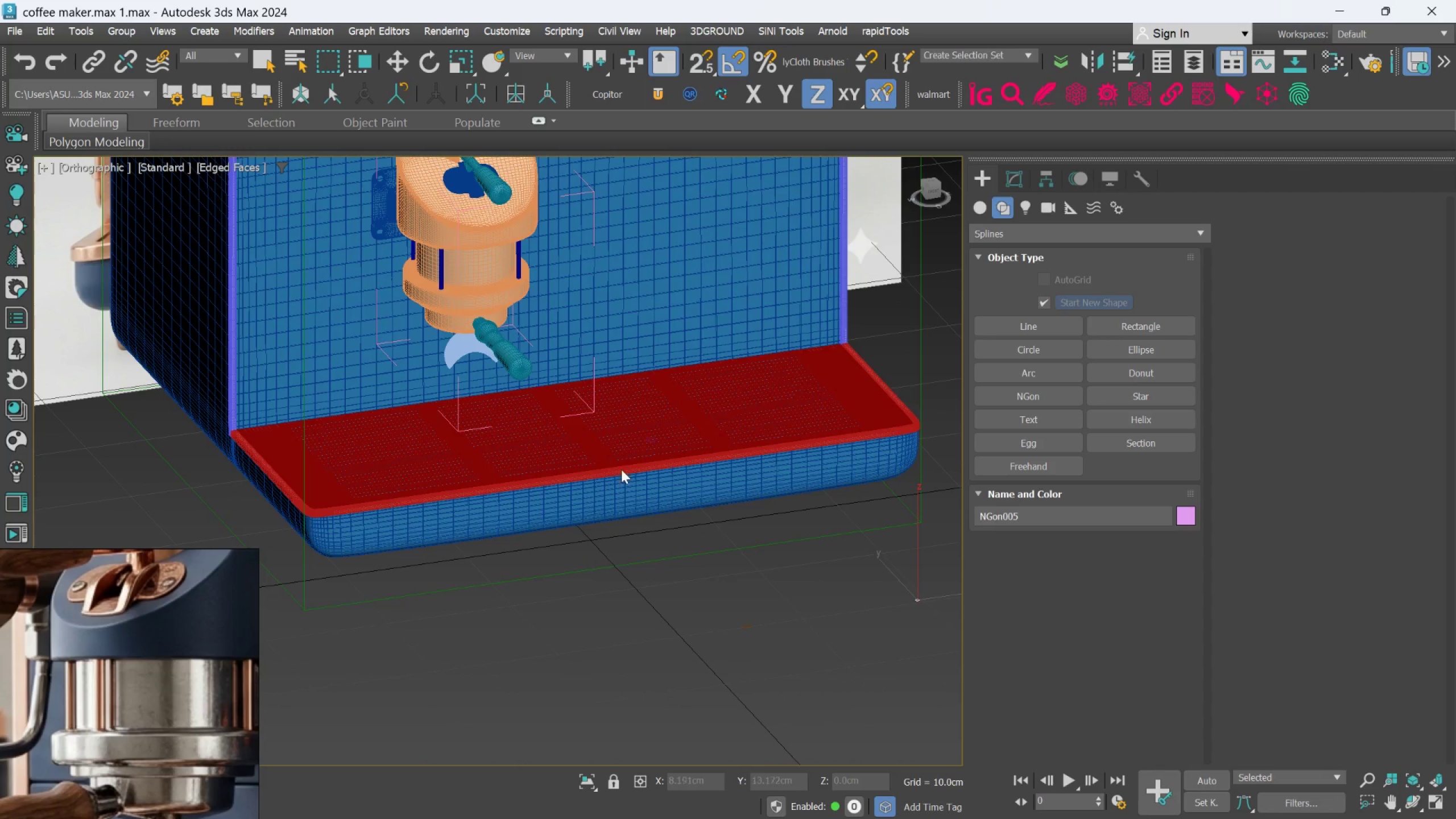 
key(Control+Z)
 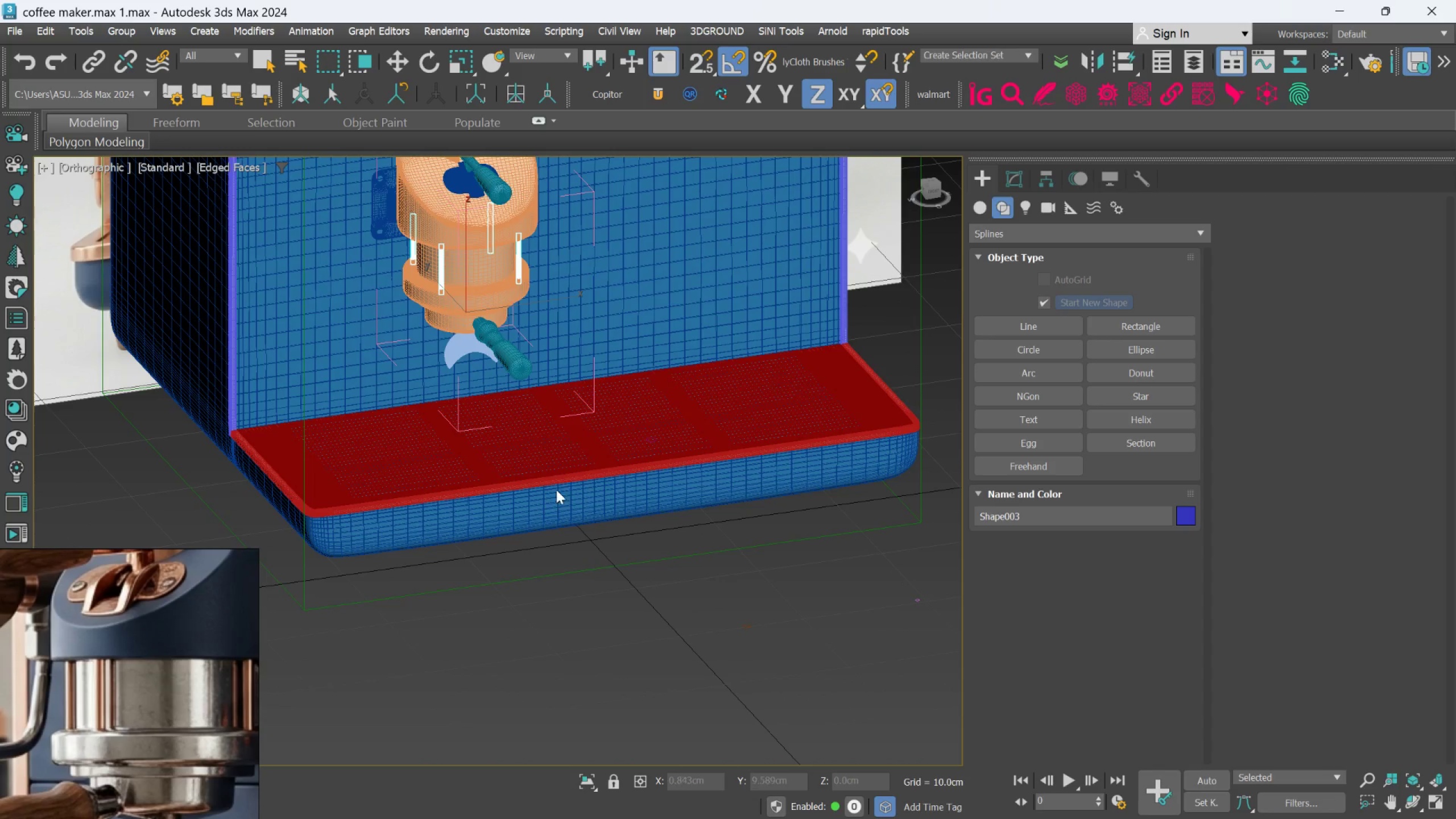 
key(Control+Z)
 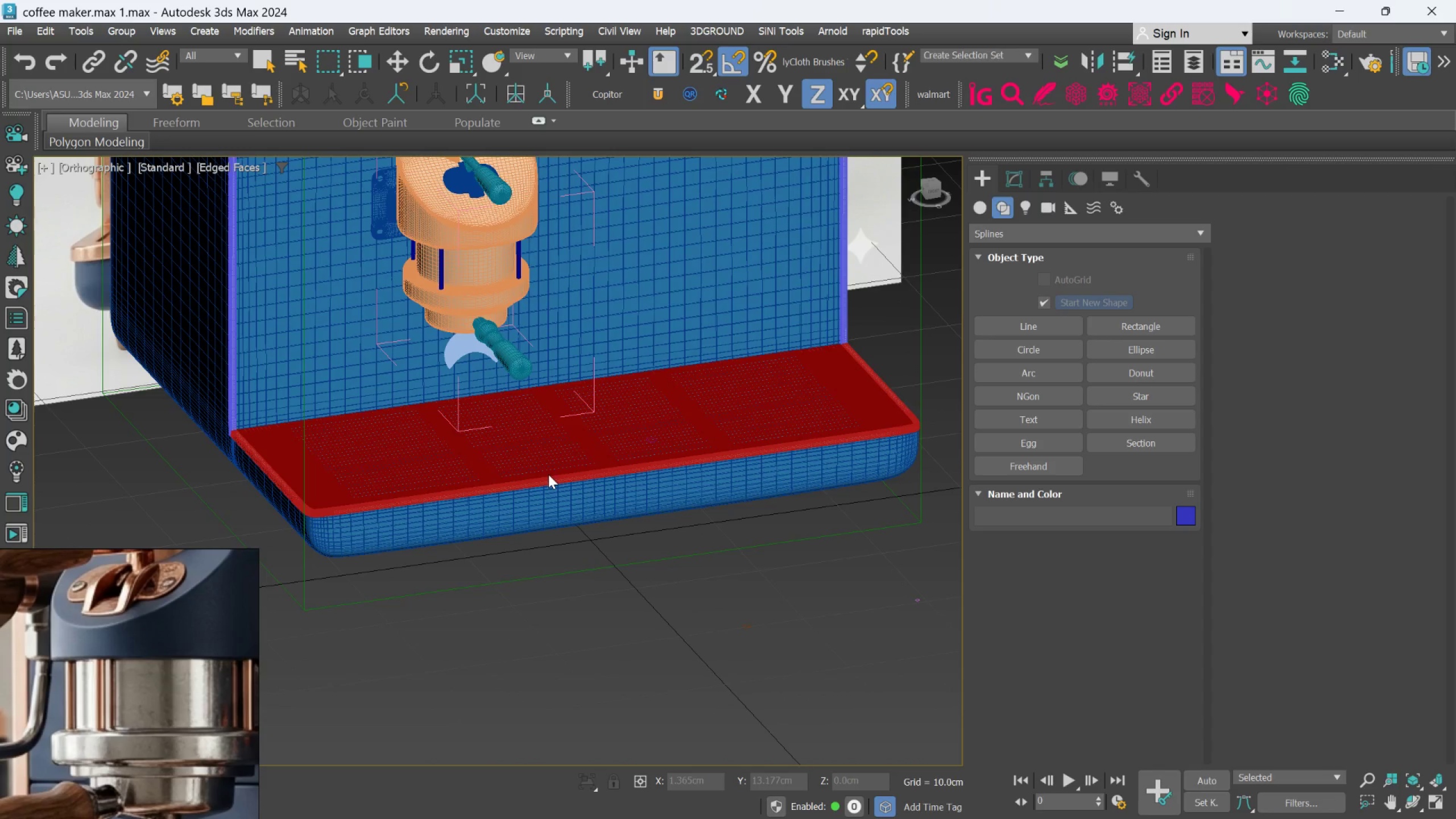 
key(Control+Z)
 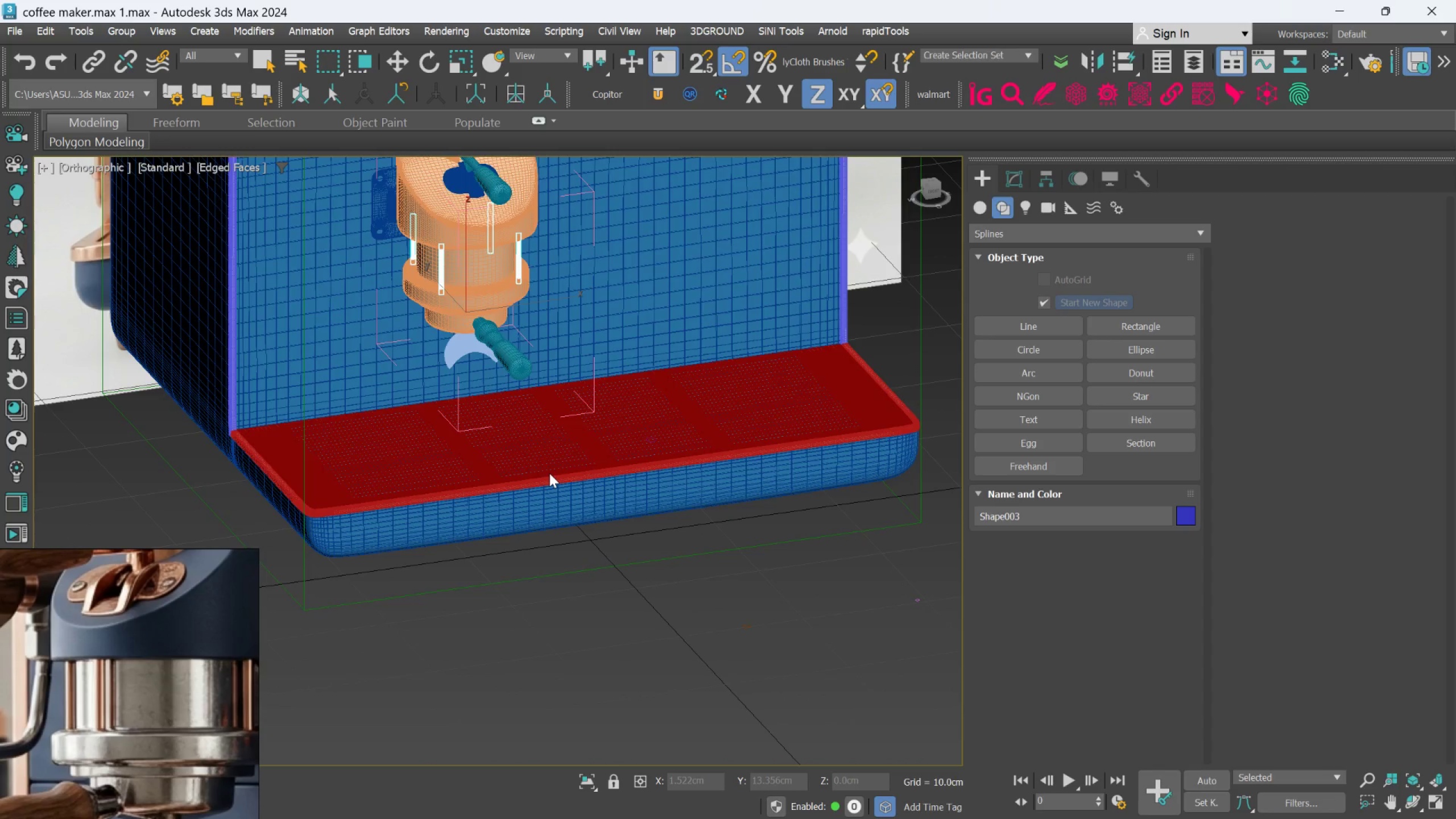 
key(Control+Z)
 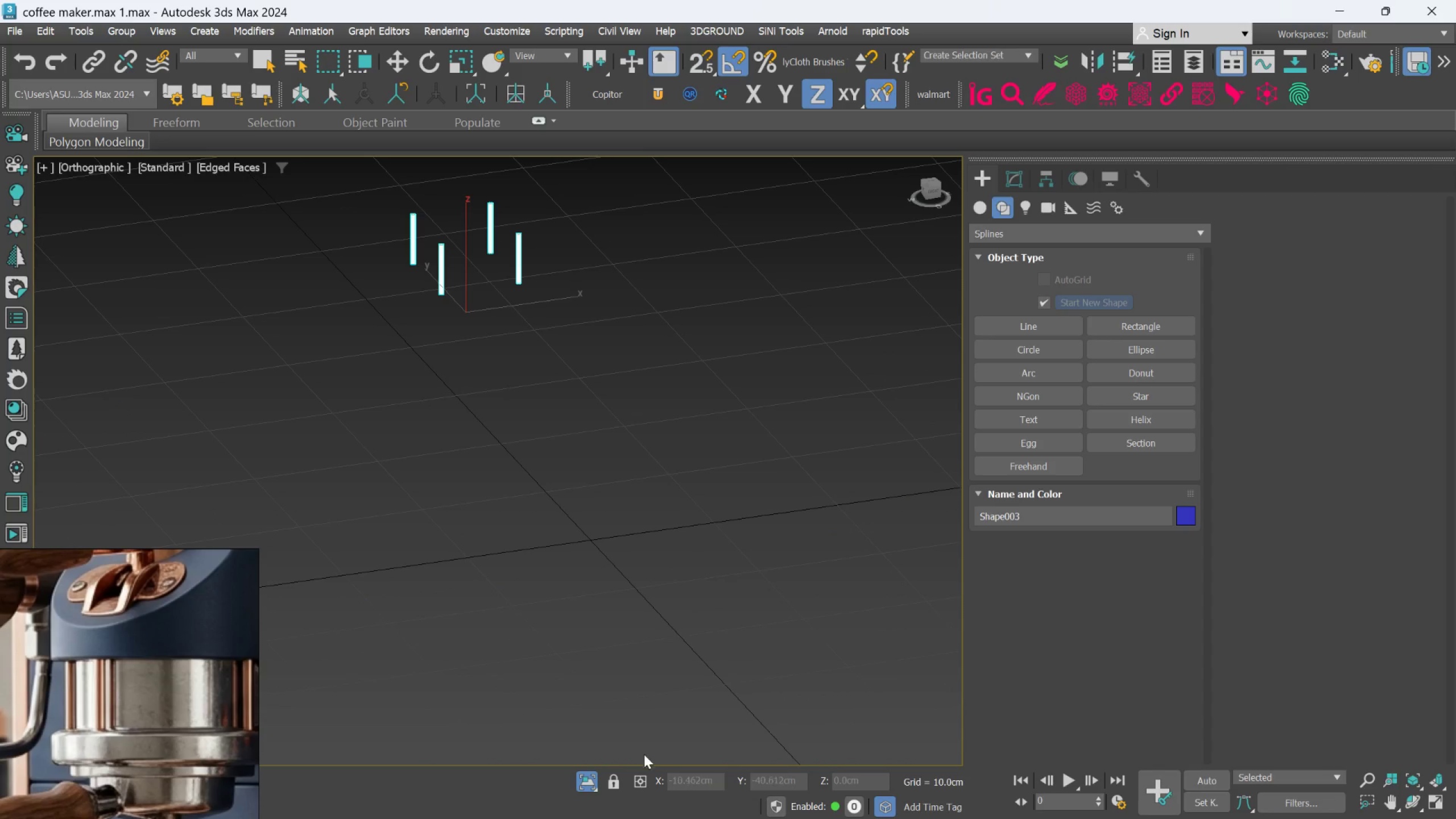 
left_click([591, 779])
 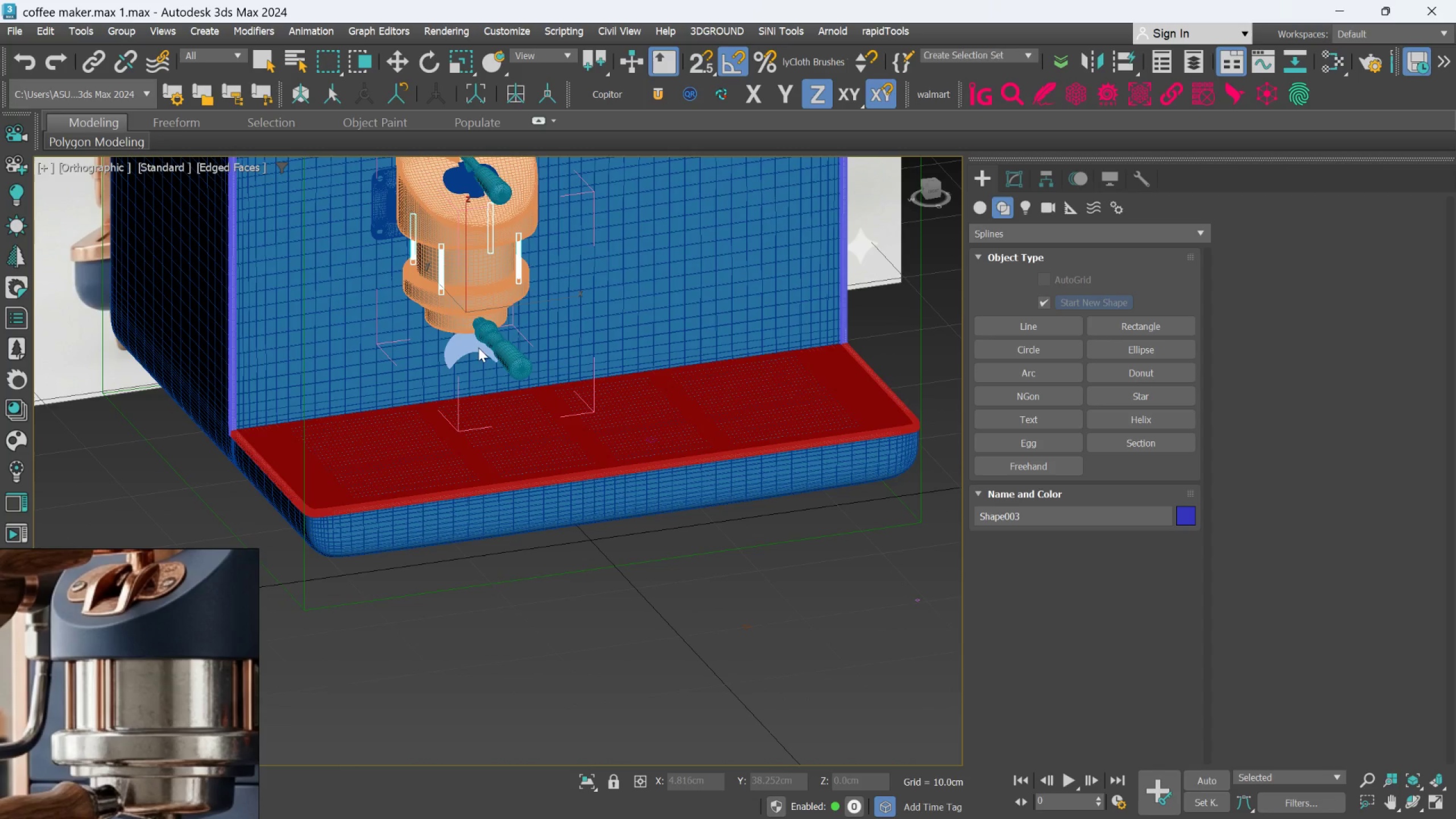 
hold_key(key=AltLeft, duration=0.59)
 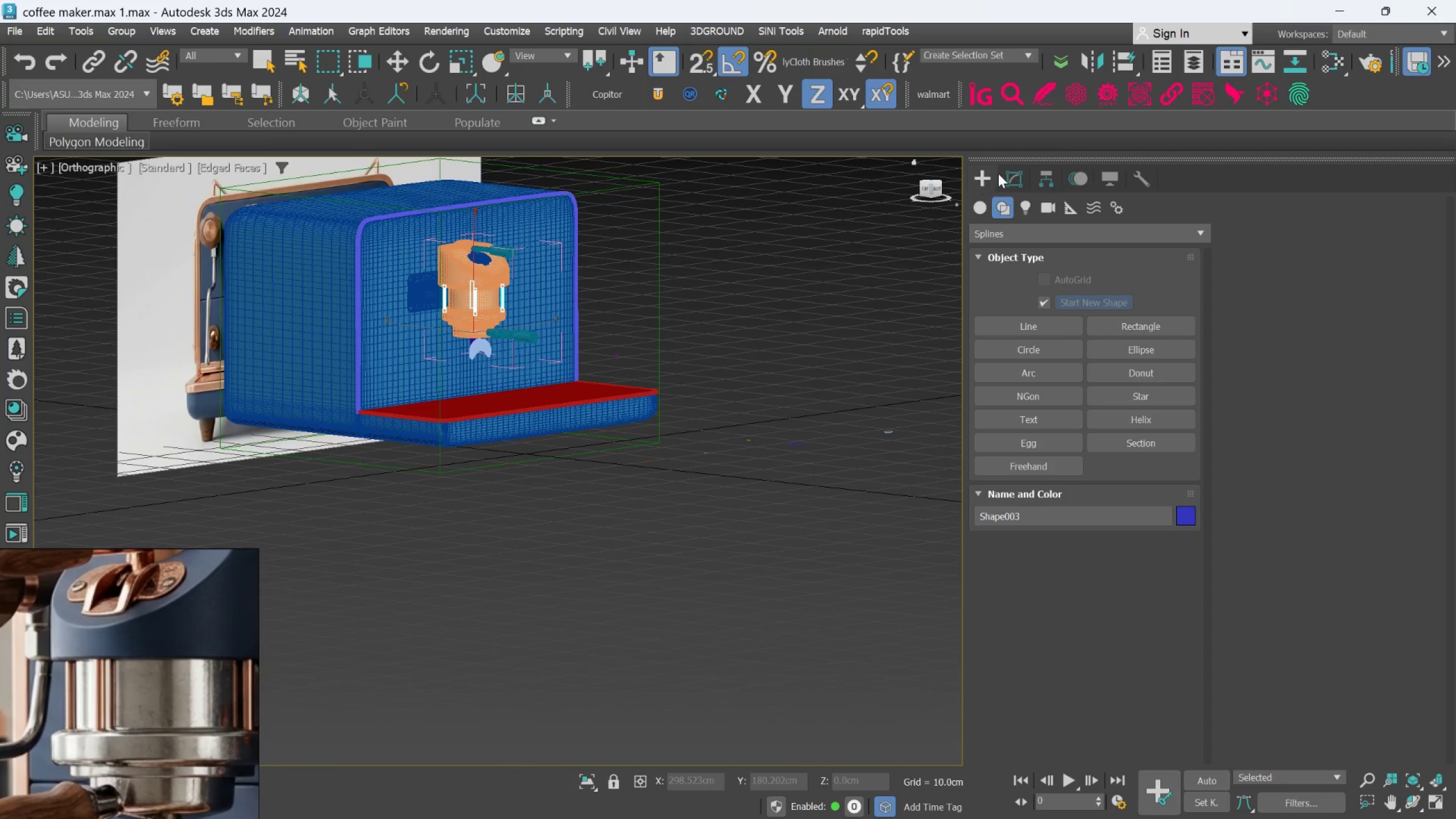 
scroll: coordinate [482, 348], scroll_direction: down, amount: 2.0
 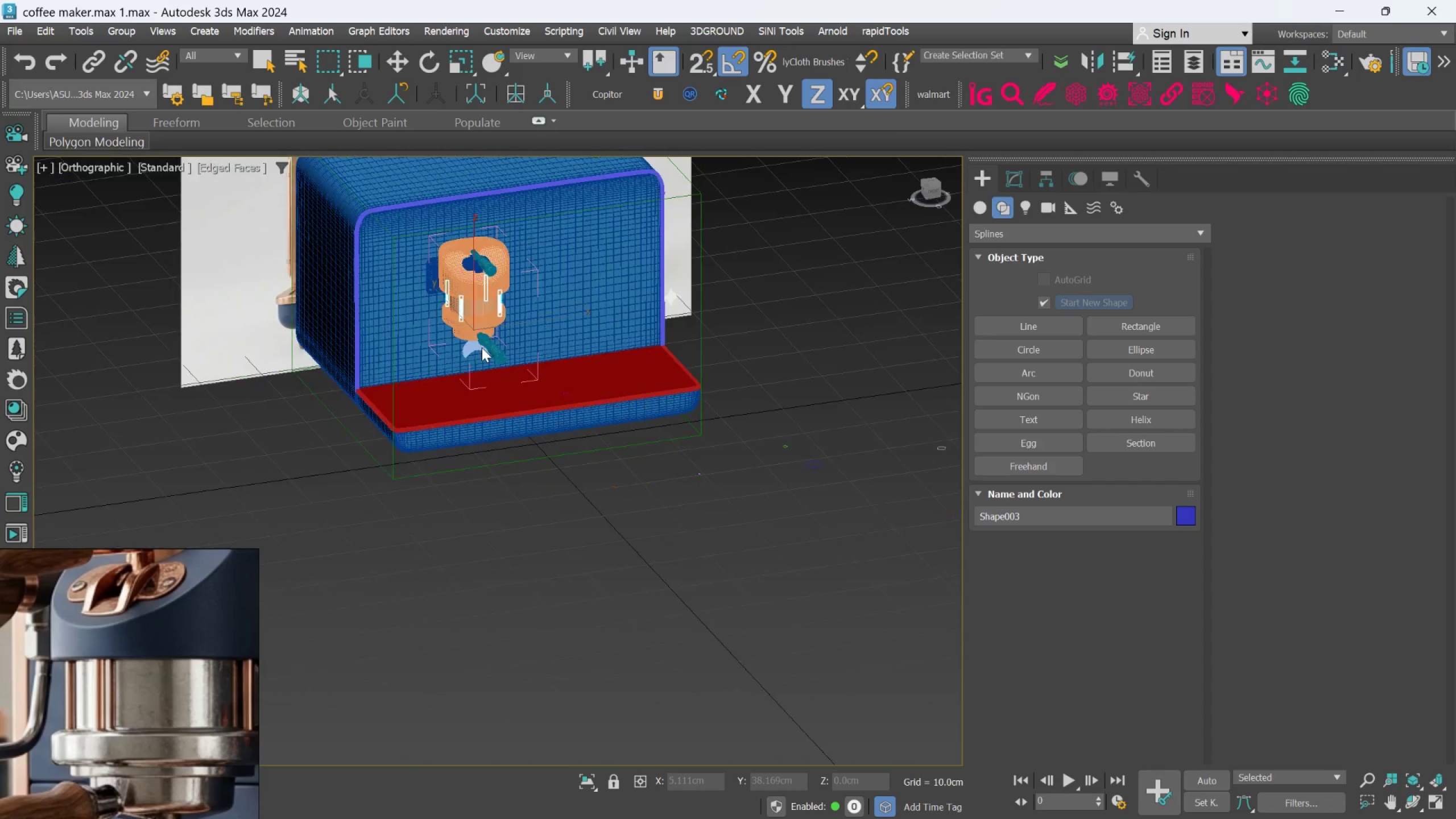 
left_click([1001, 170])
 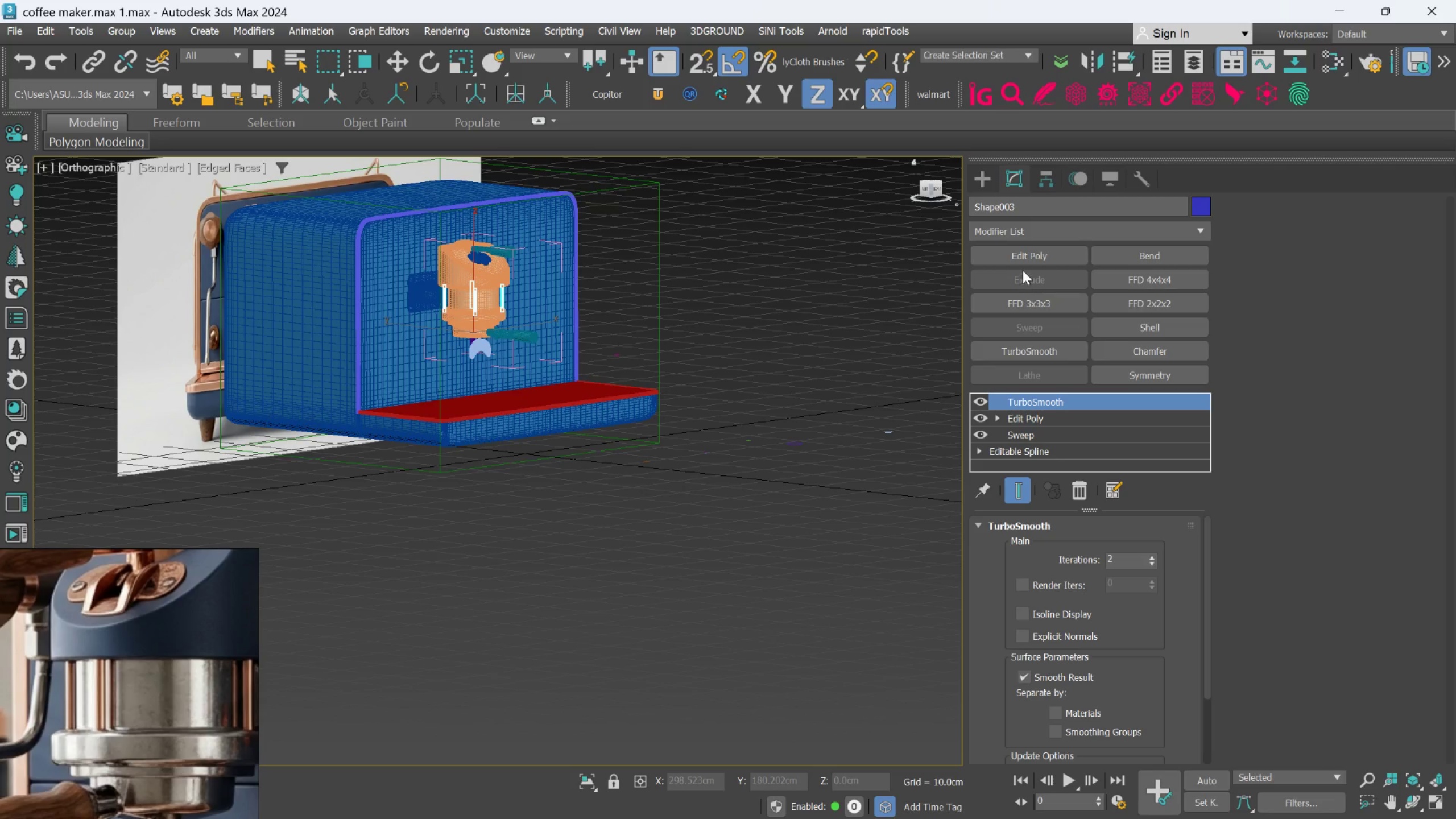 
left_click([1023, 253])
 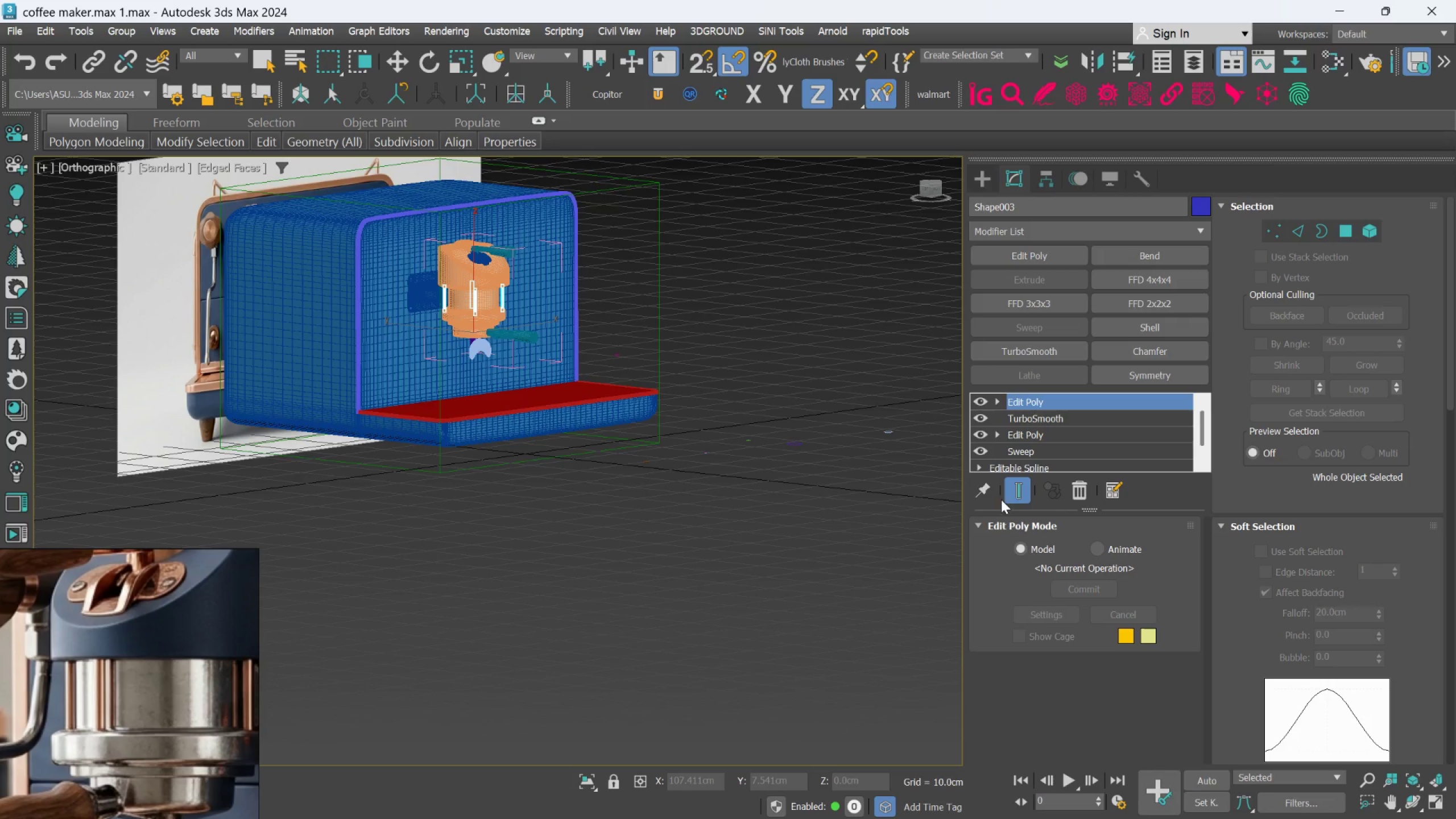 
key(Control+Z)
 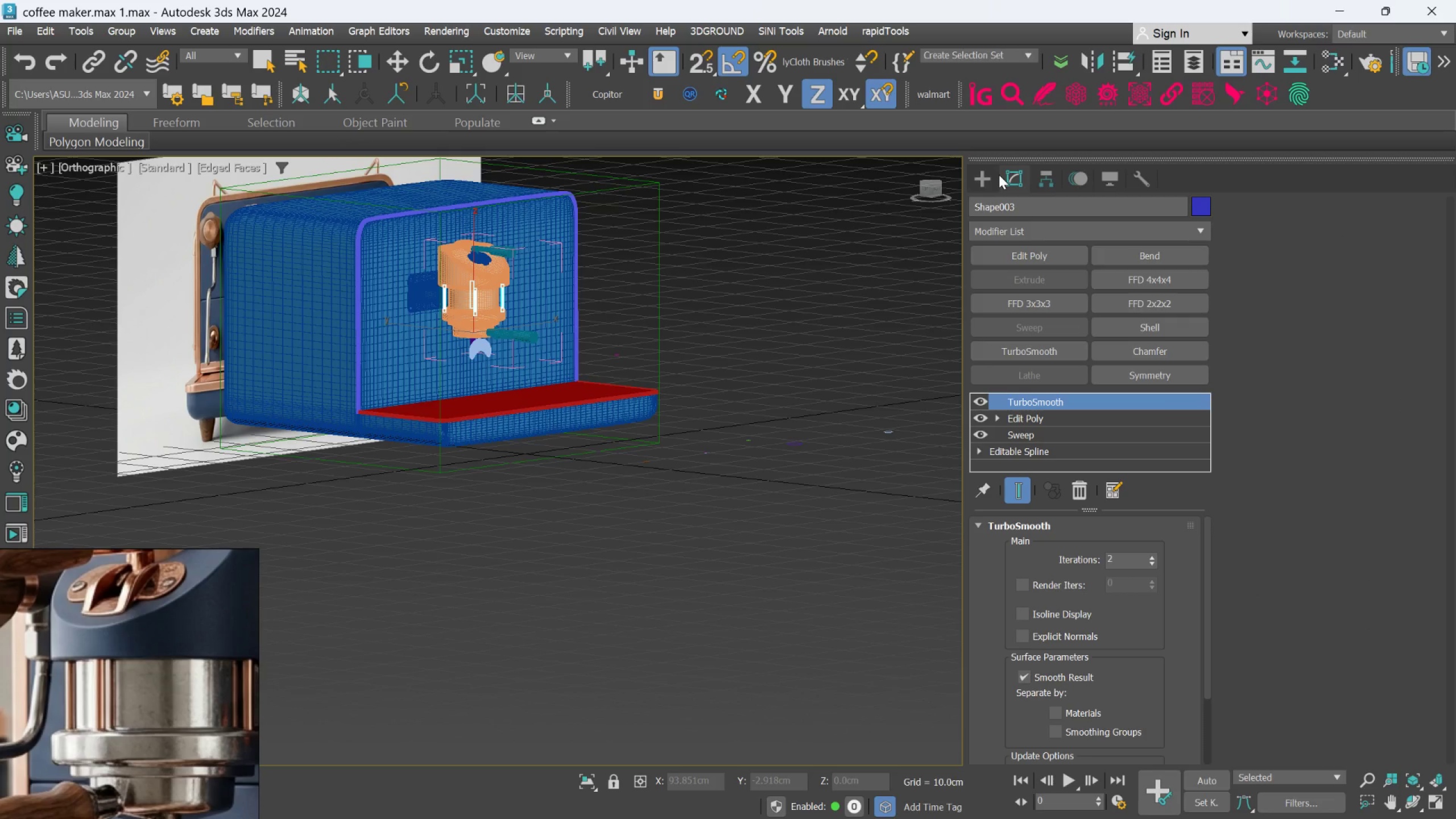 
left_click([994, 174])
 